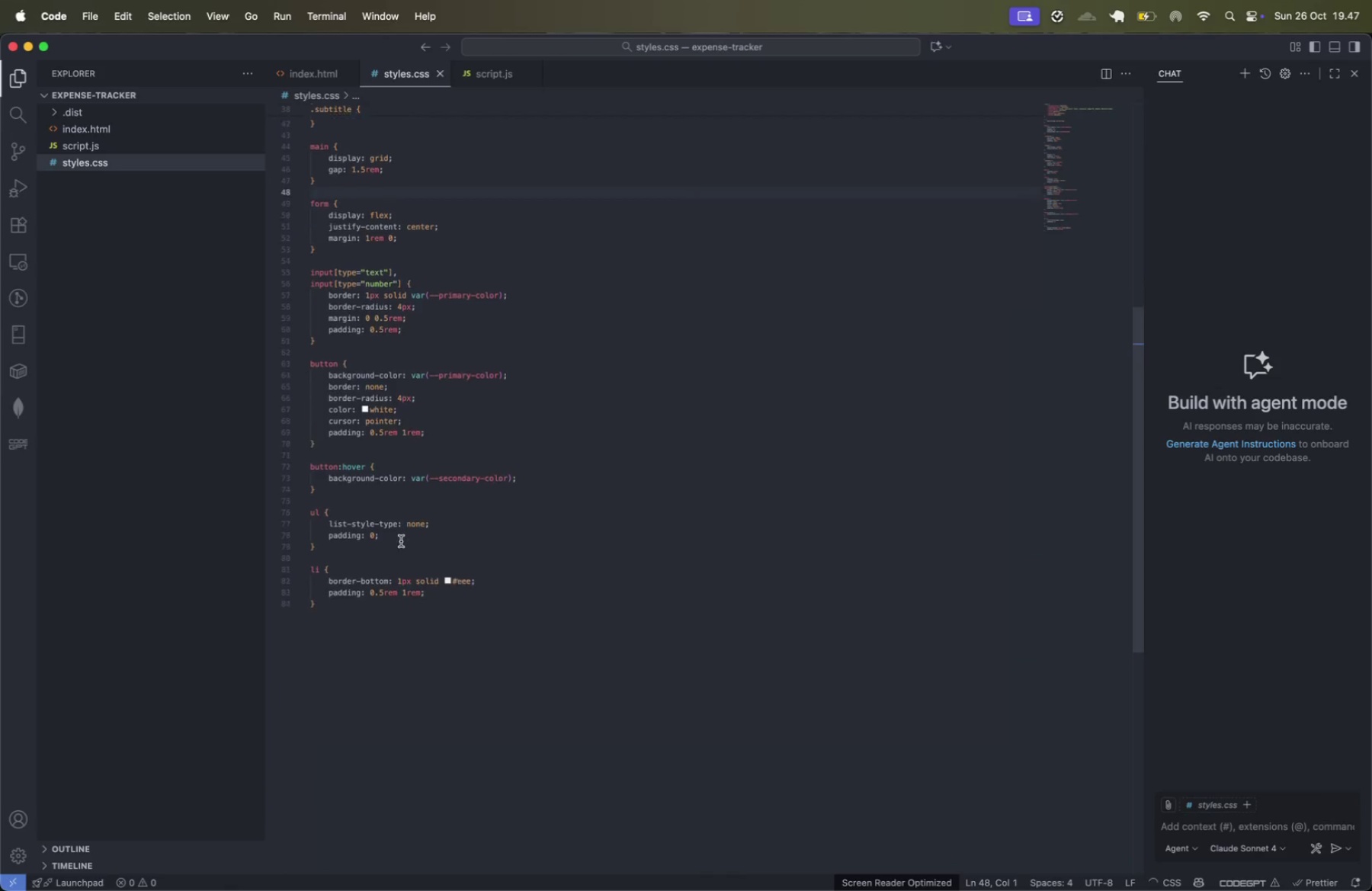 
scroll: coordinate [401, 541], scroll_direction: down, amount: 35.0
 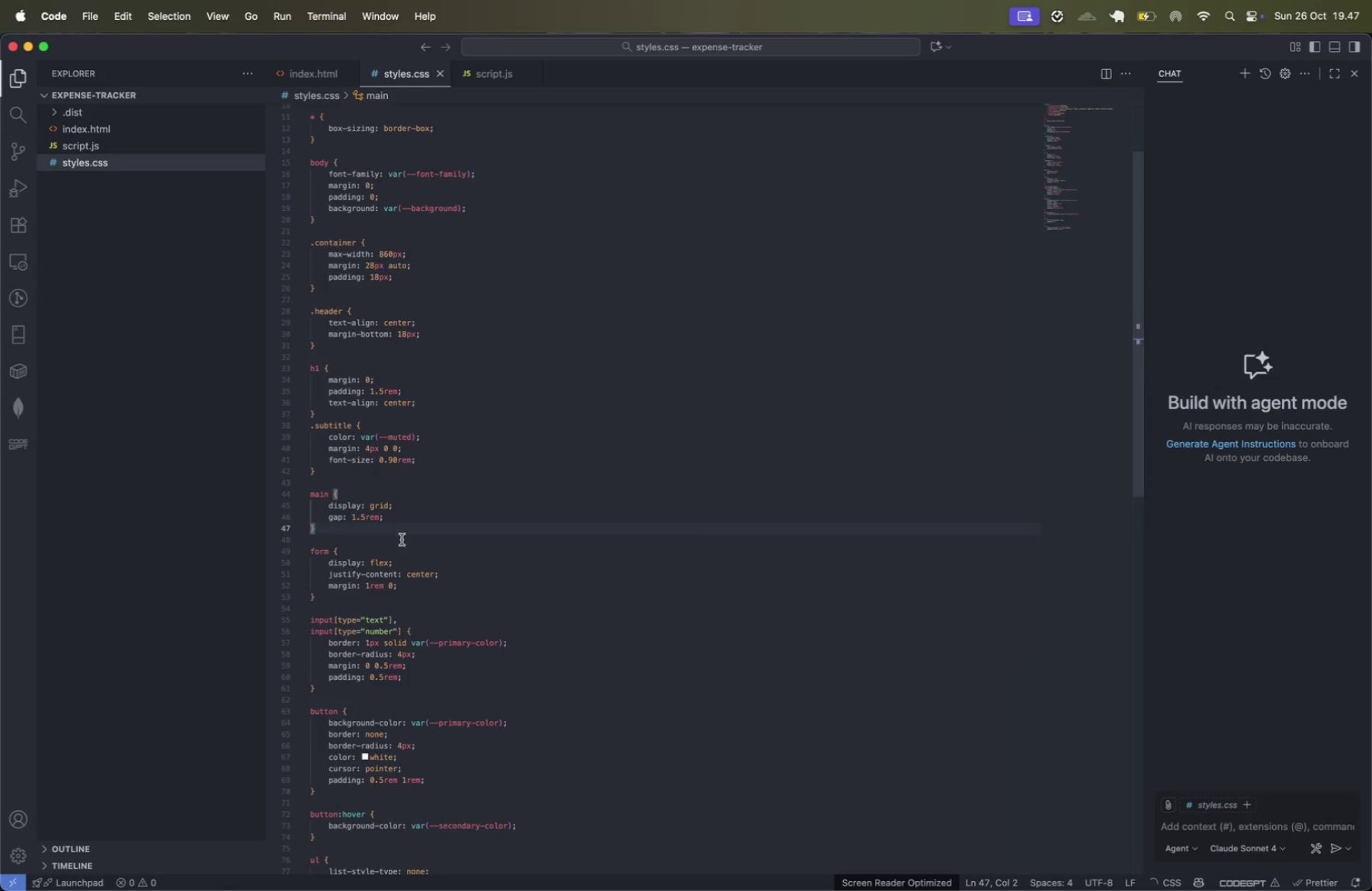 
key(Shift+ShiftLeft)
 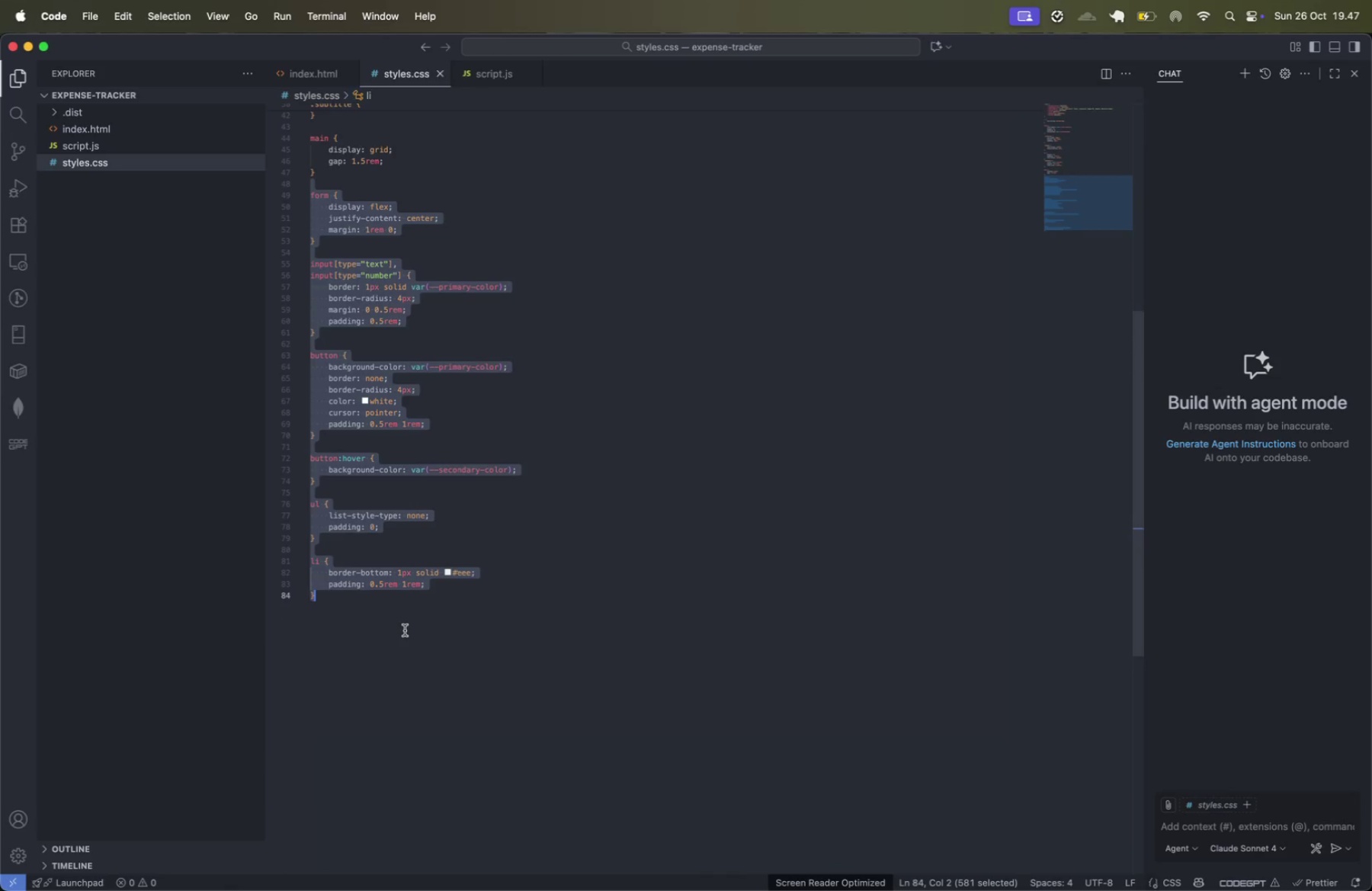 
key(Backspace)
 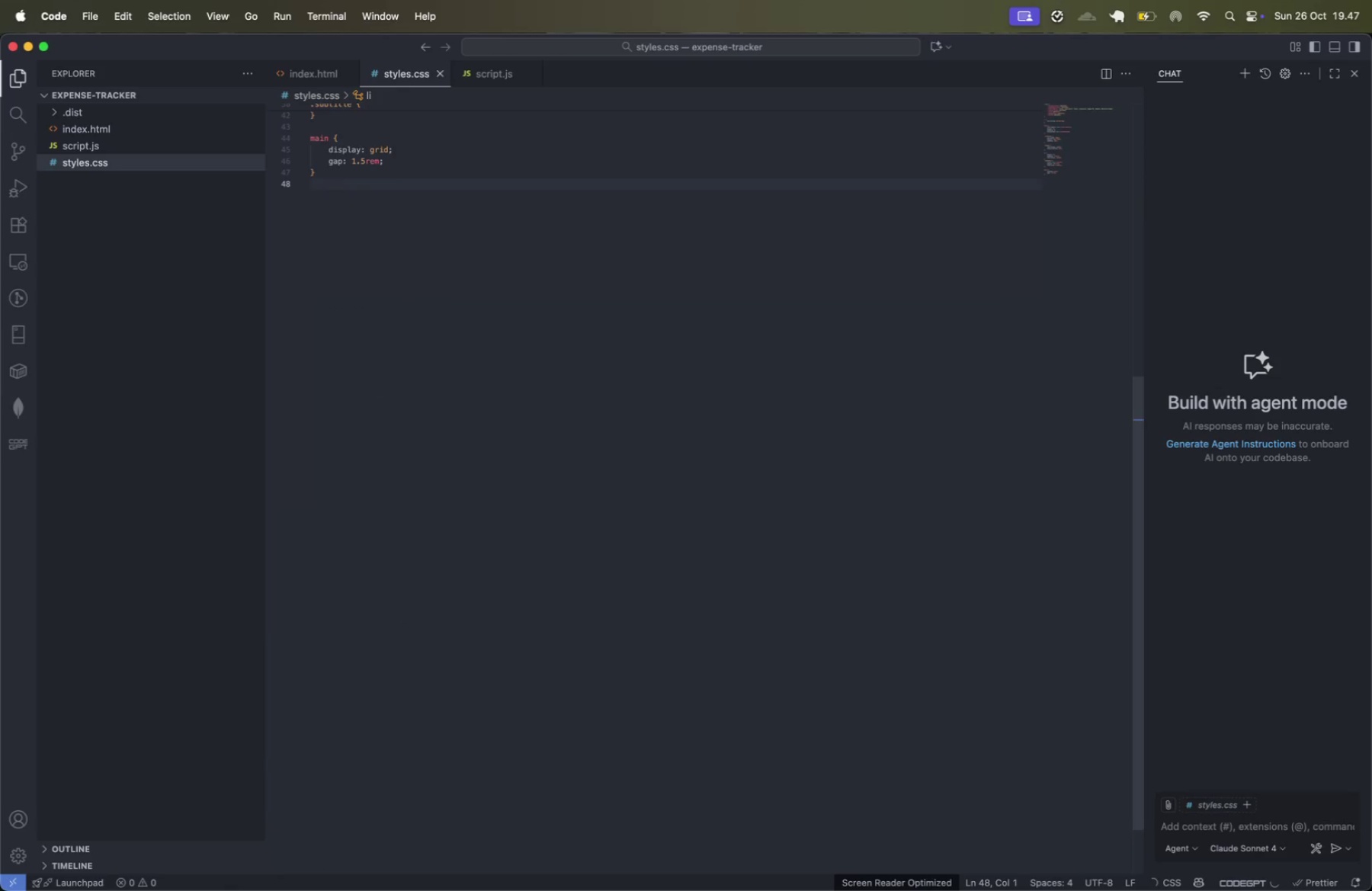 
key(Enter)
 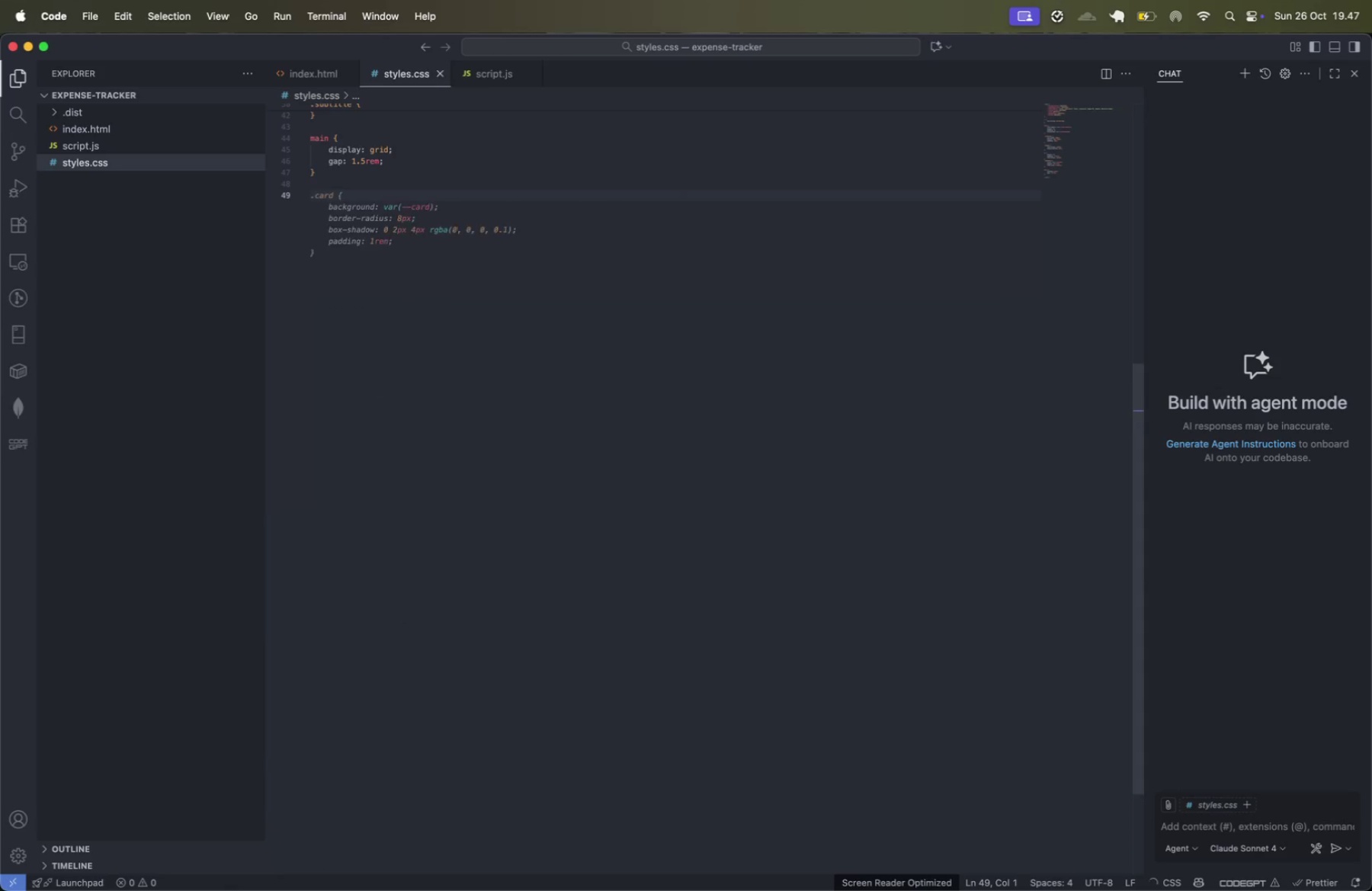 
type(.form-section)
key(Tab)
 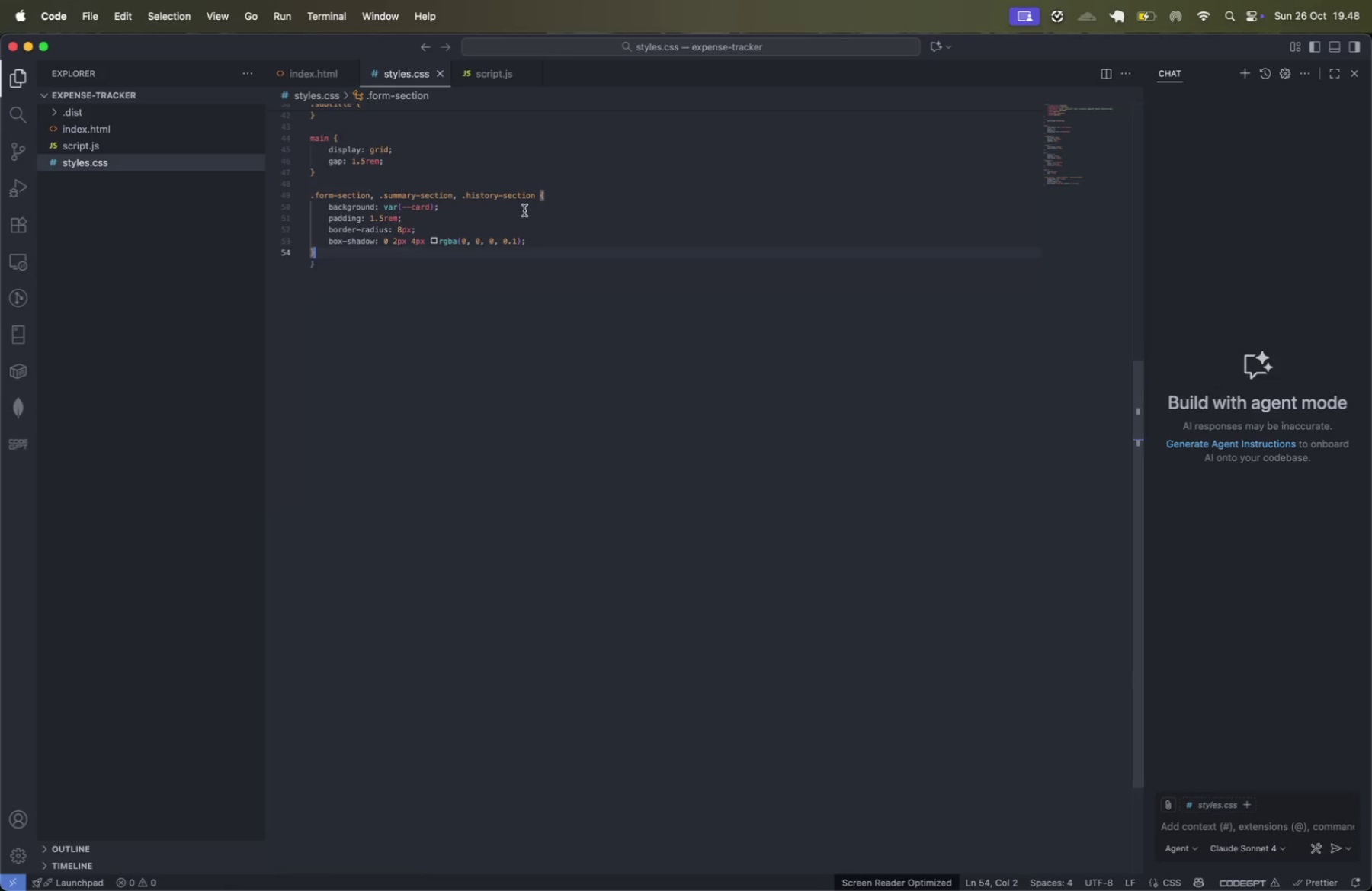 
wait(6.44)
 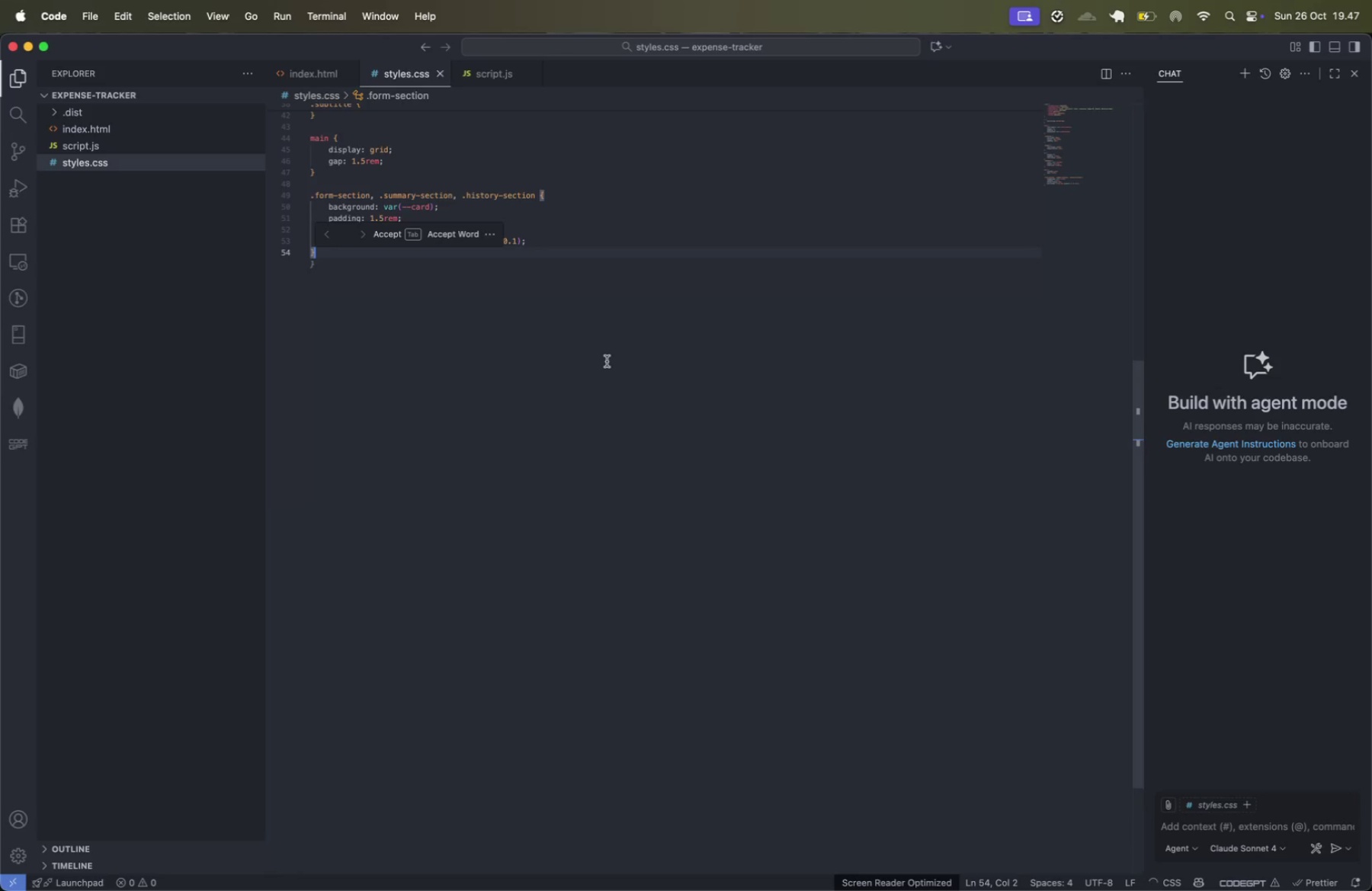 
left_click([379, 197])
 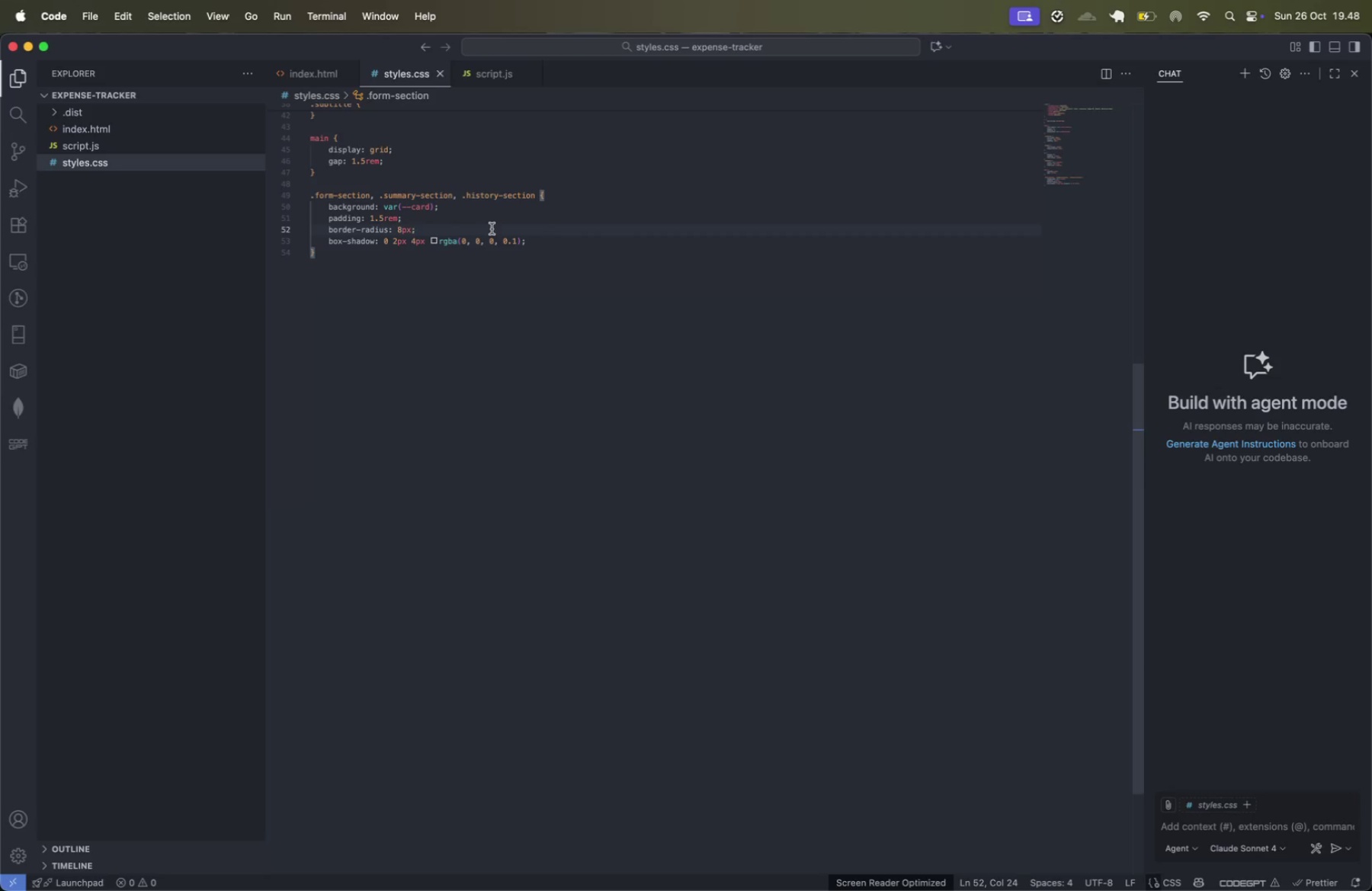 
left_click([463, 214])
 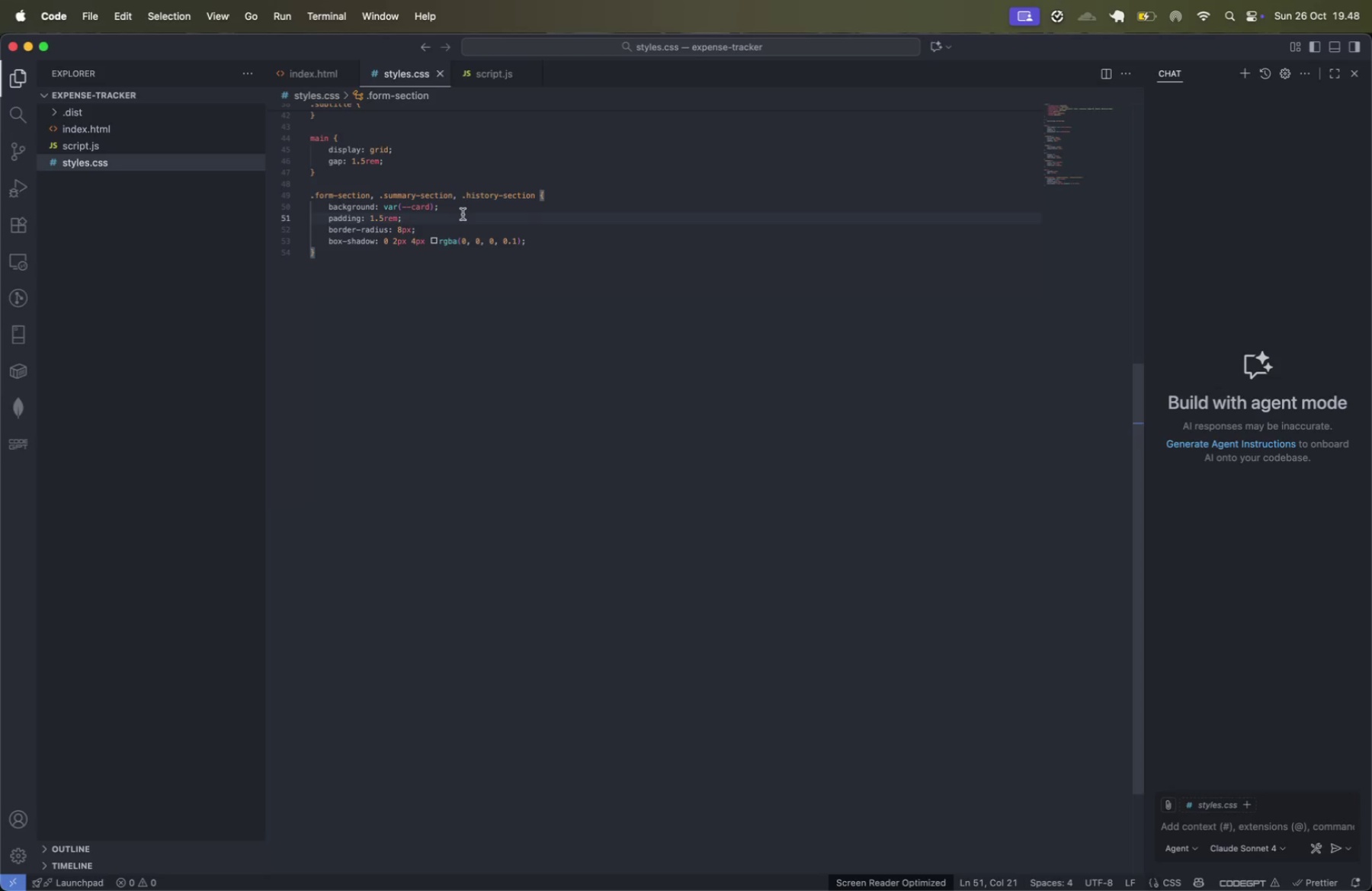 
key(ArrowLeft)
 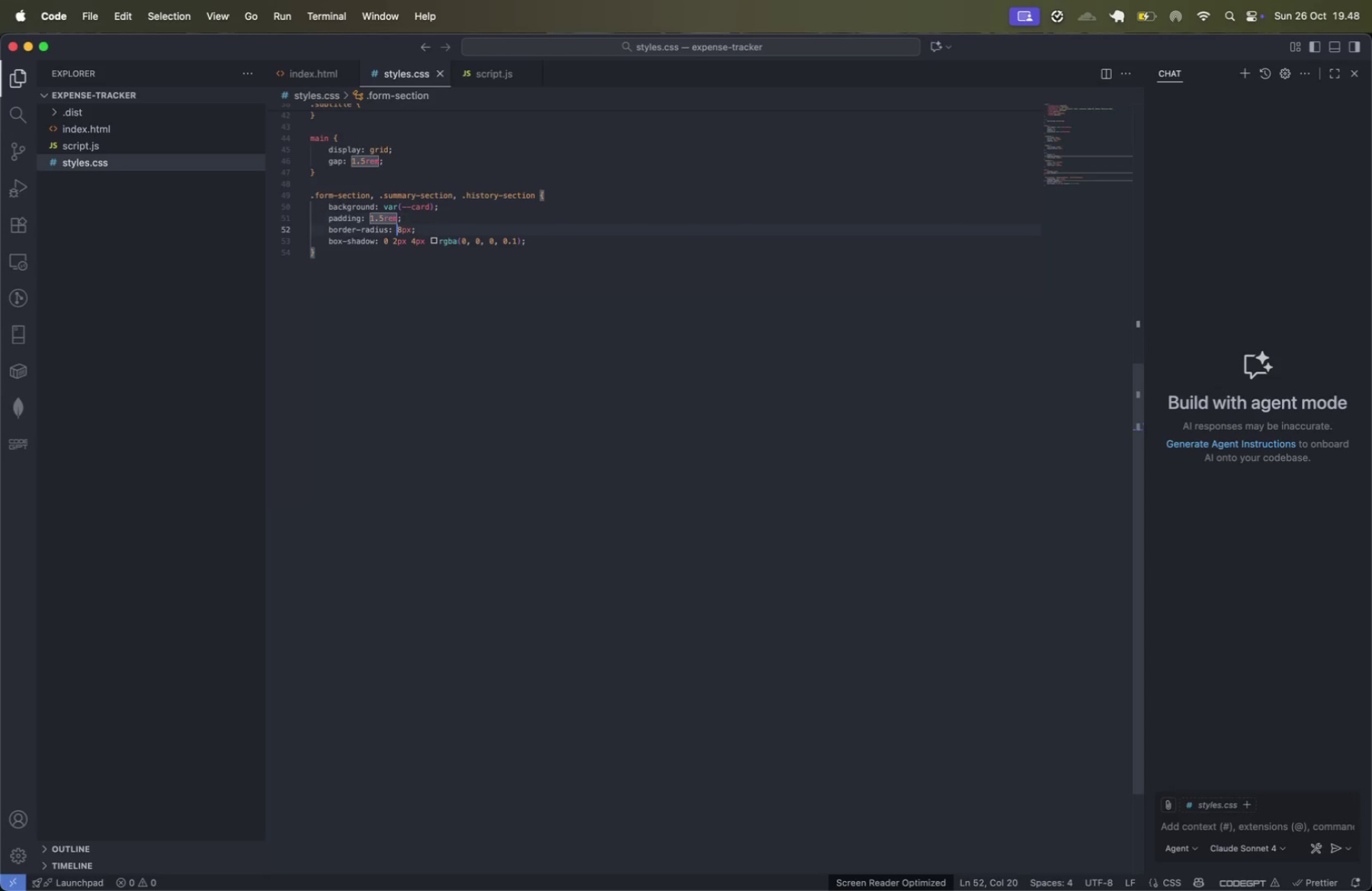 
key(ArrowDown)
 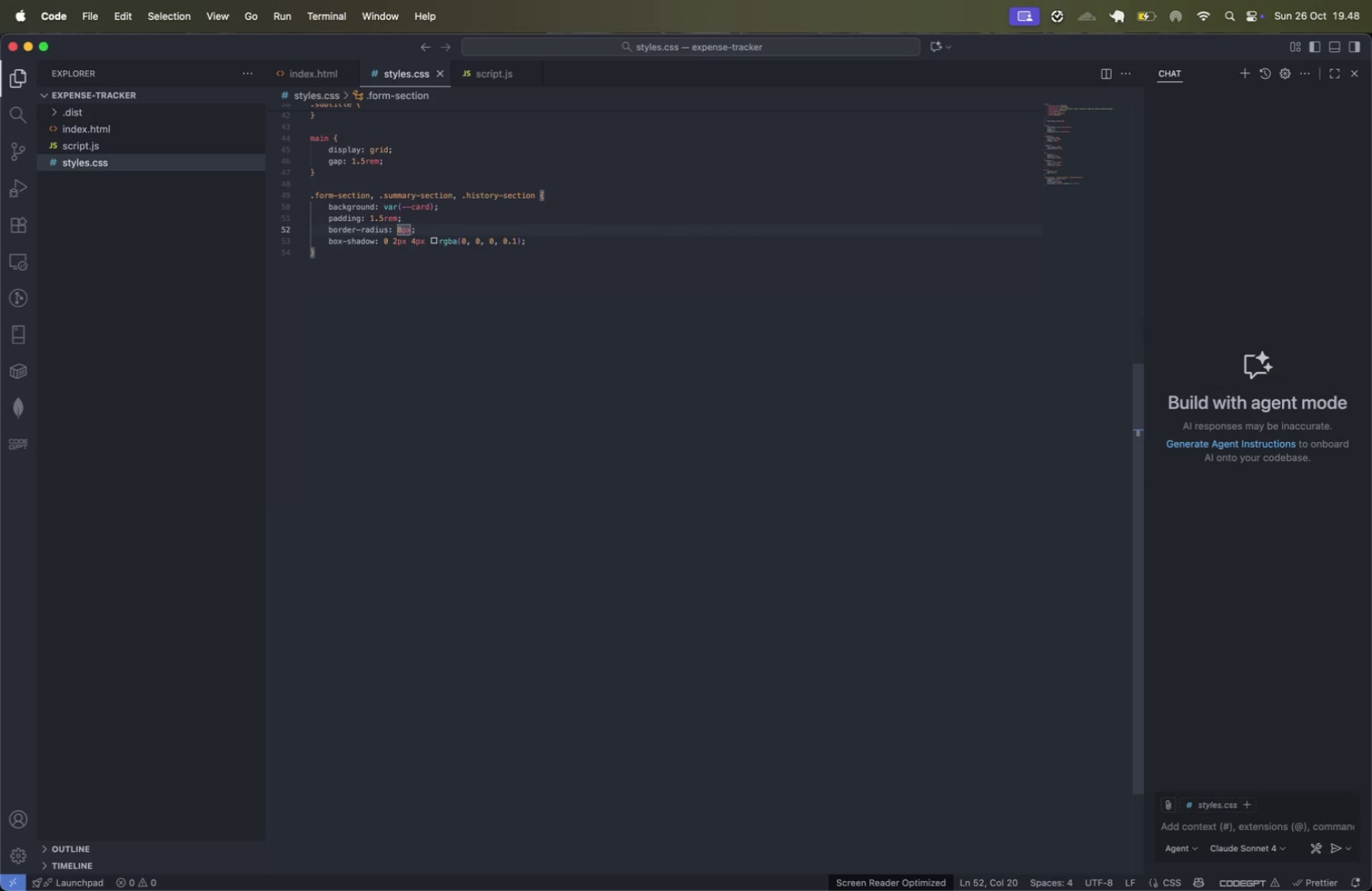 
wait(5.1)
 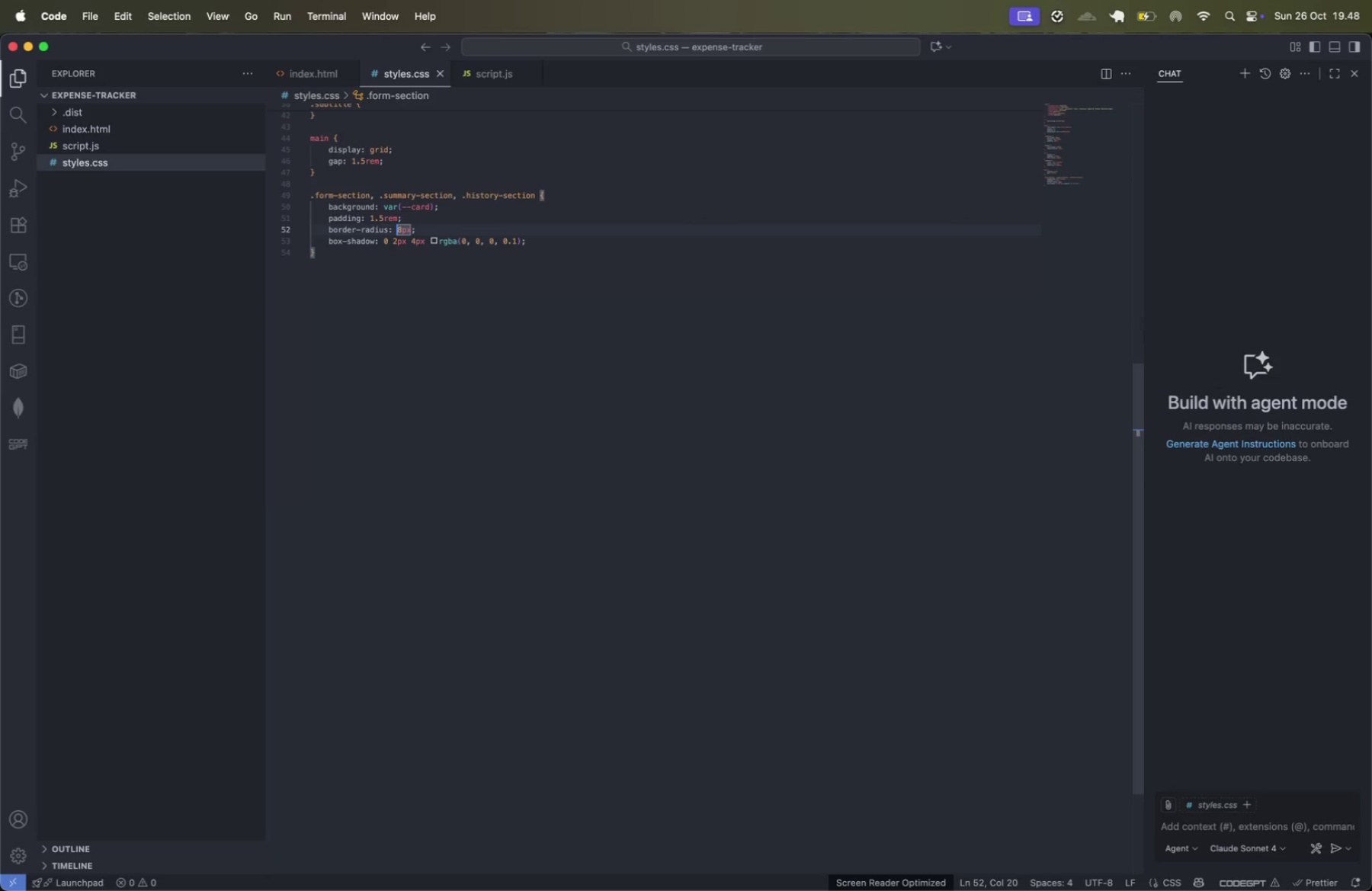 
key(ArrowDown)
 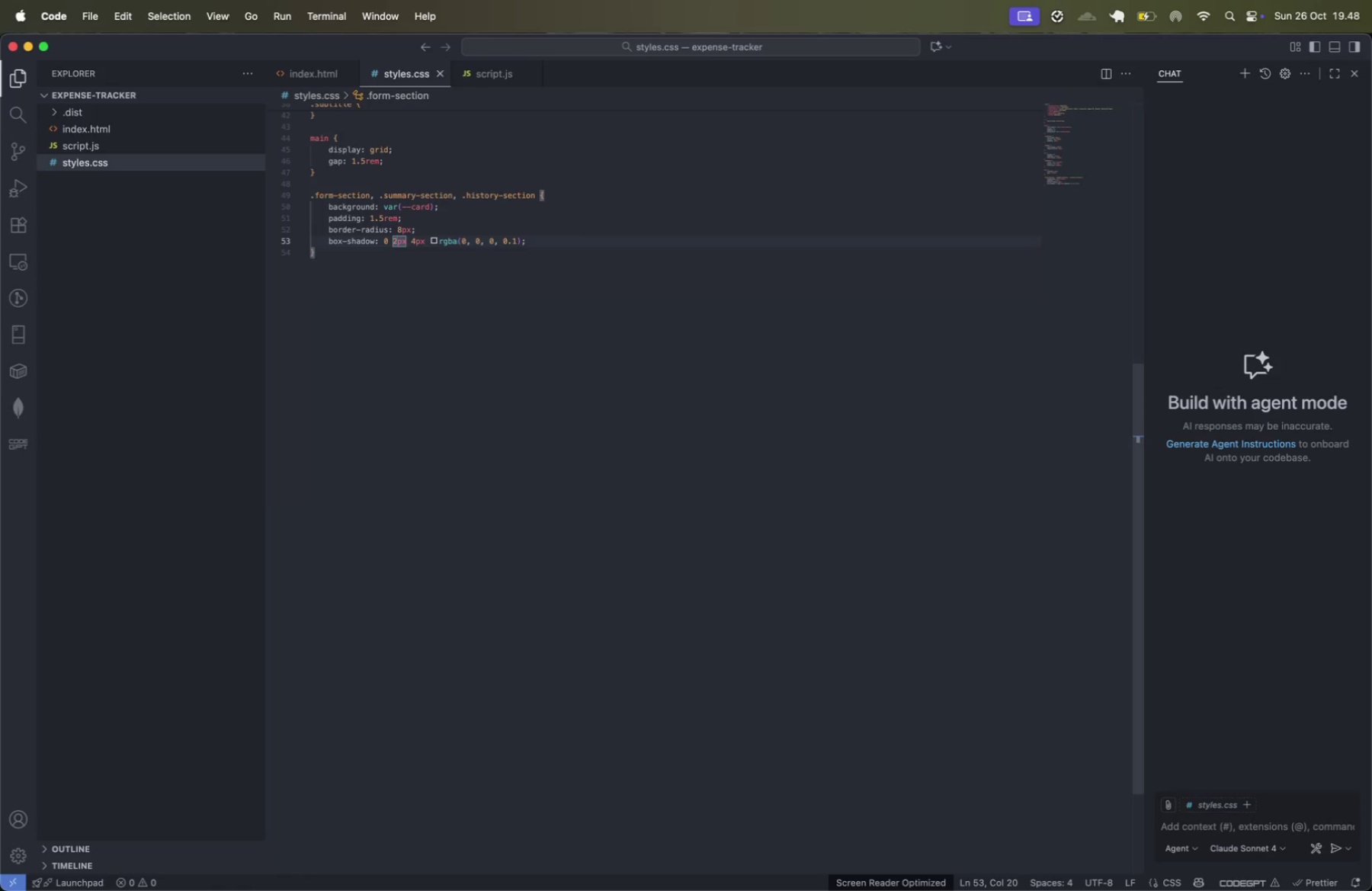 
key(ArrowDown)
 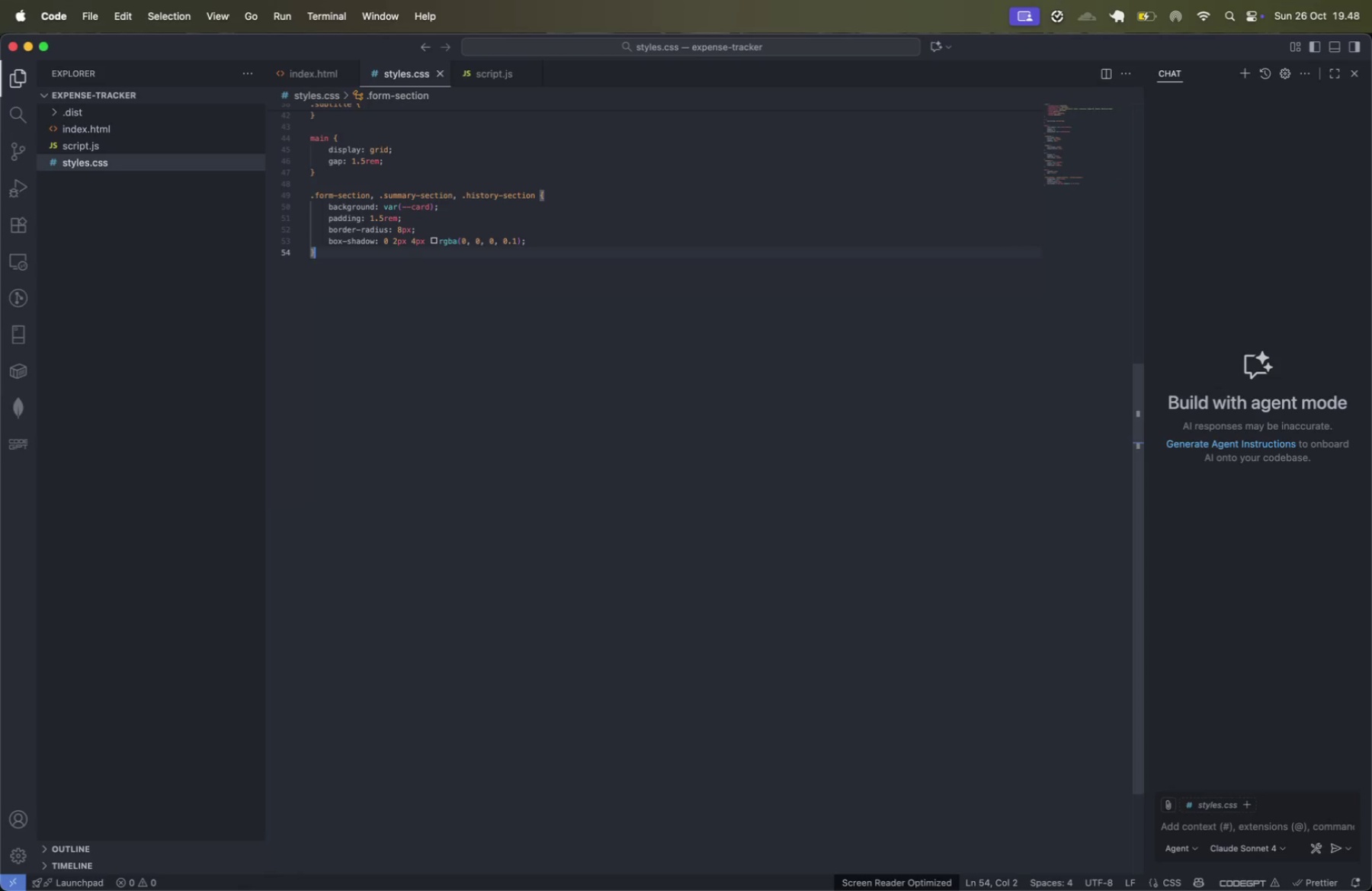 
left_click([466, 239])
 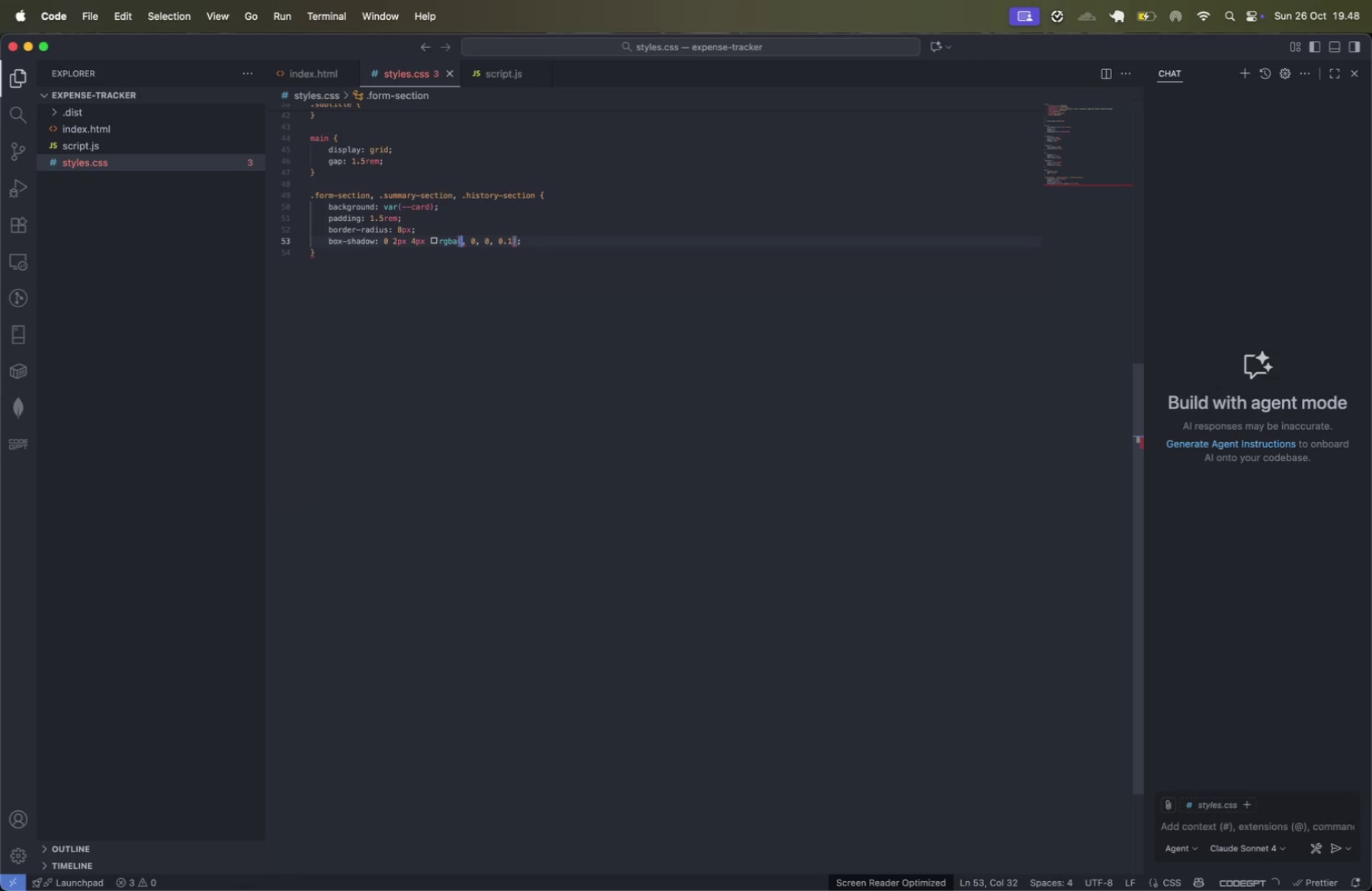 
key(Backspace)
type(17)
 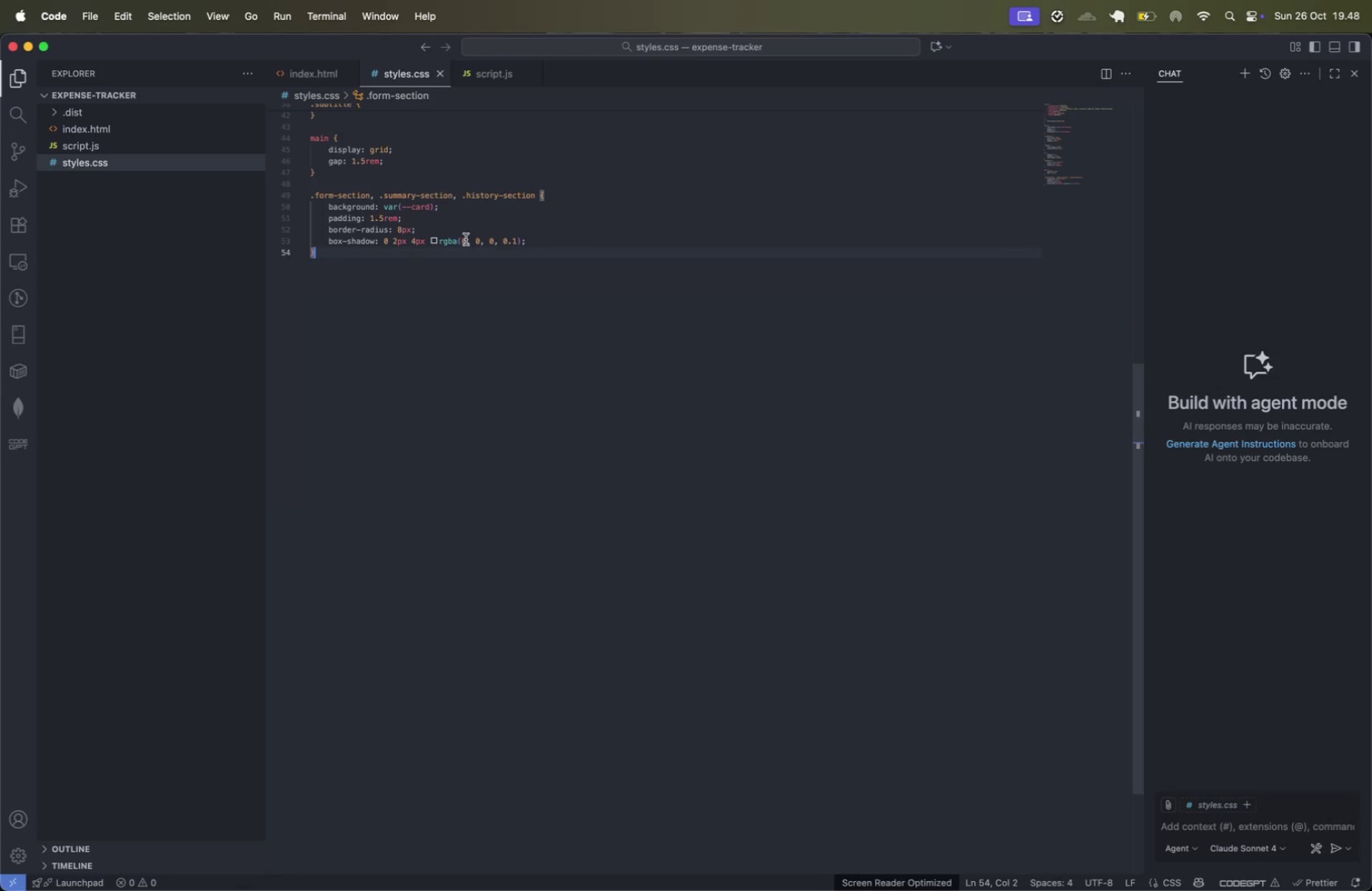 
key(ArrowRight)
 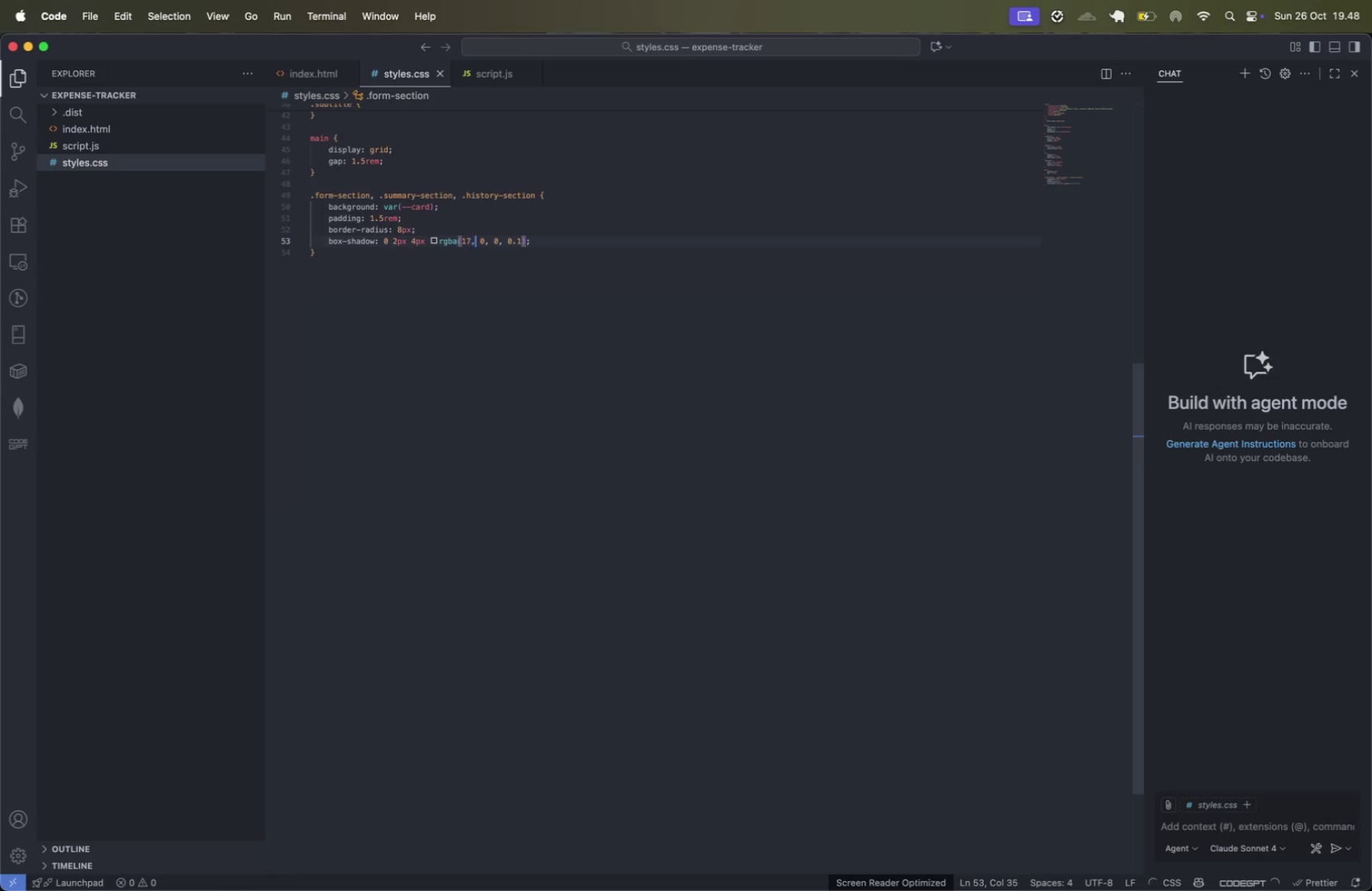 
key(ArrowRight)
 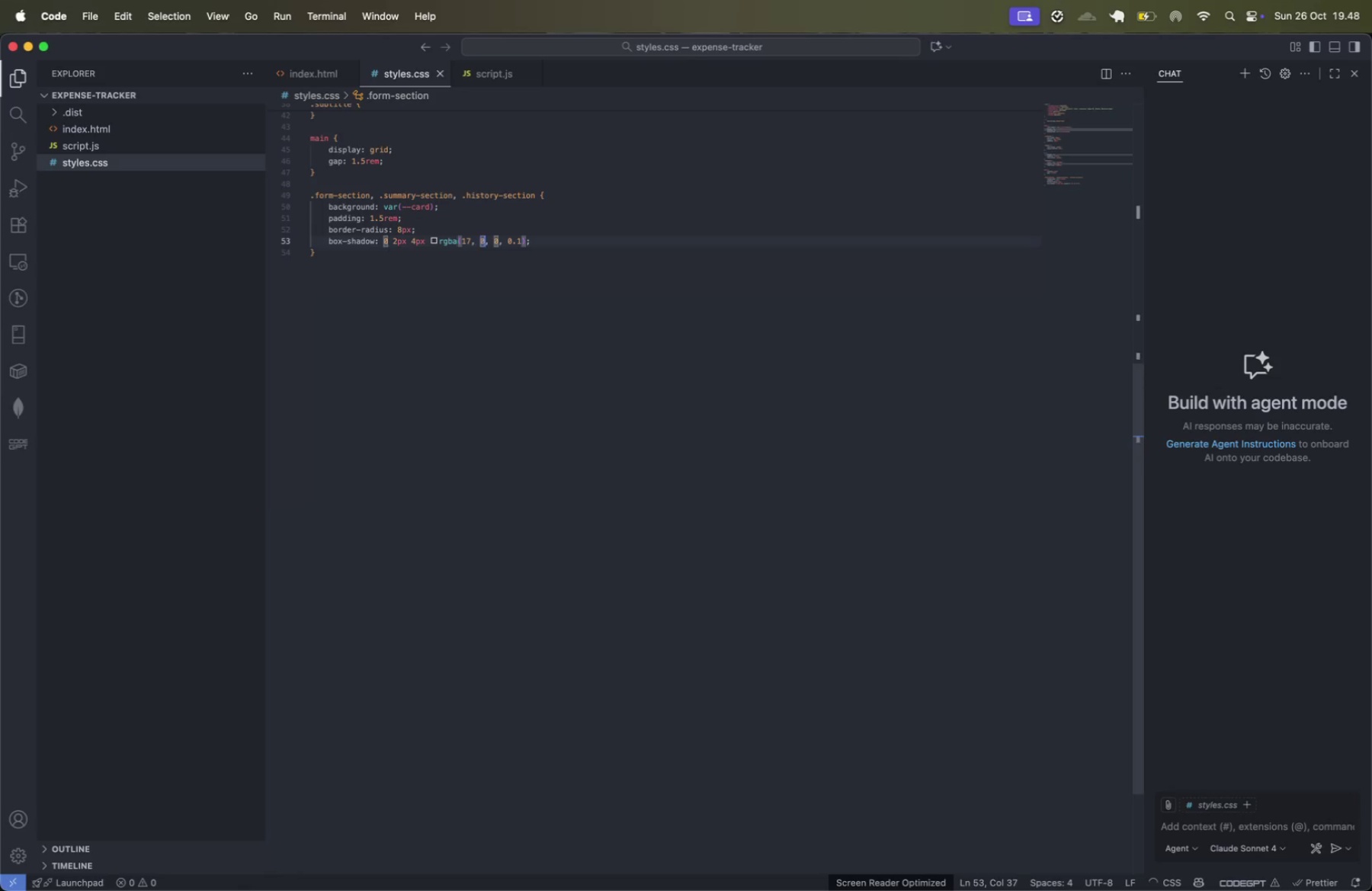 
key(ArrowRight)
 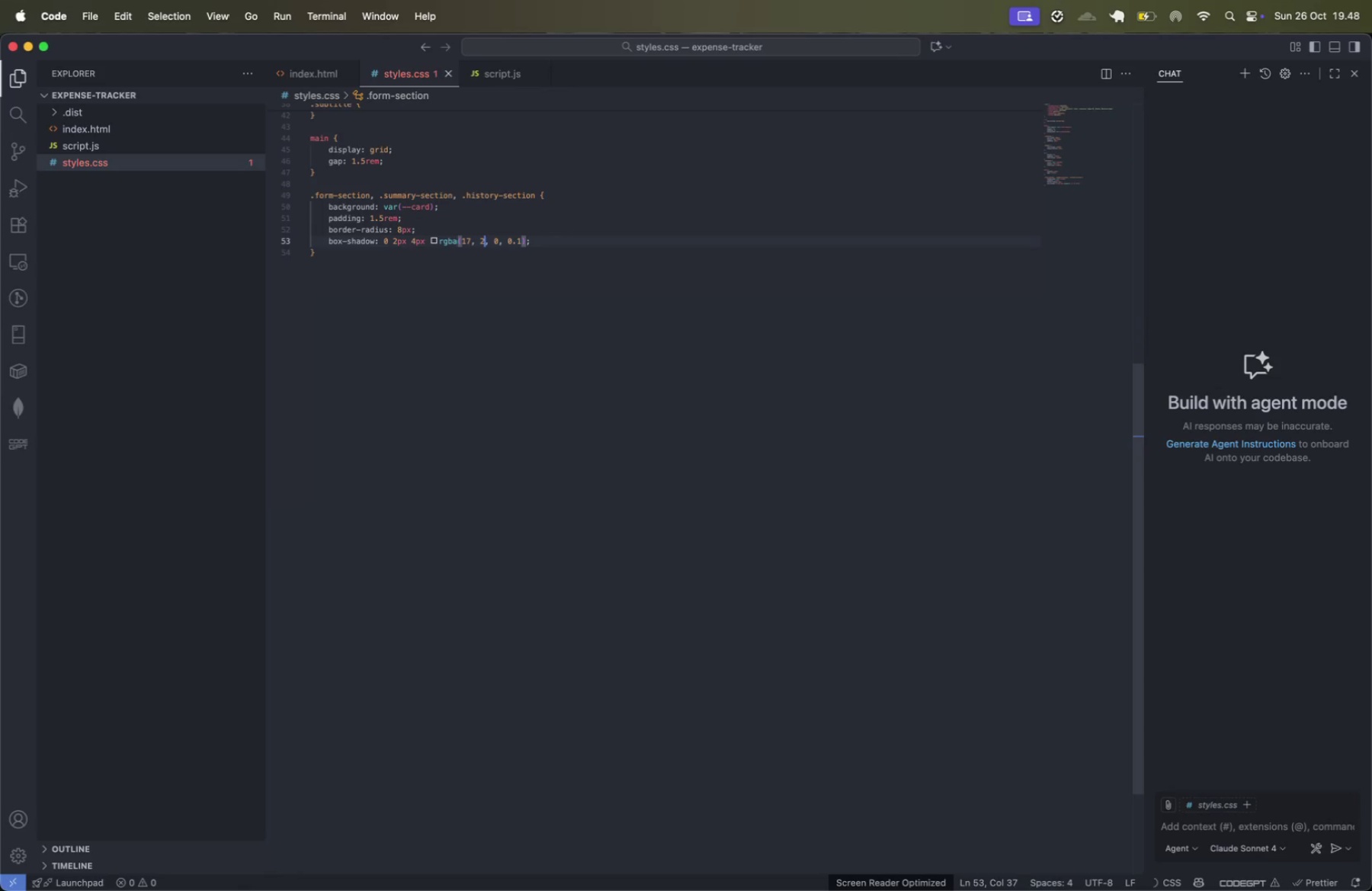 
key(Backspace)
type(1)
key(Backspace)
type(24)
 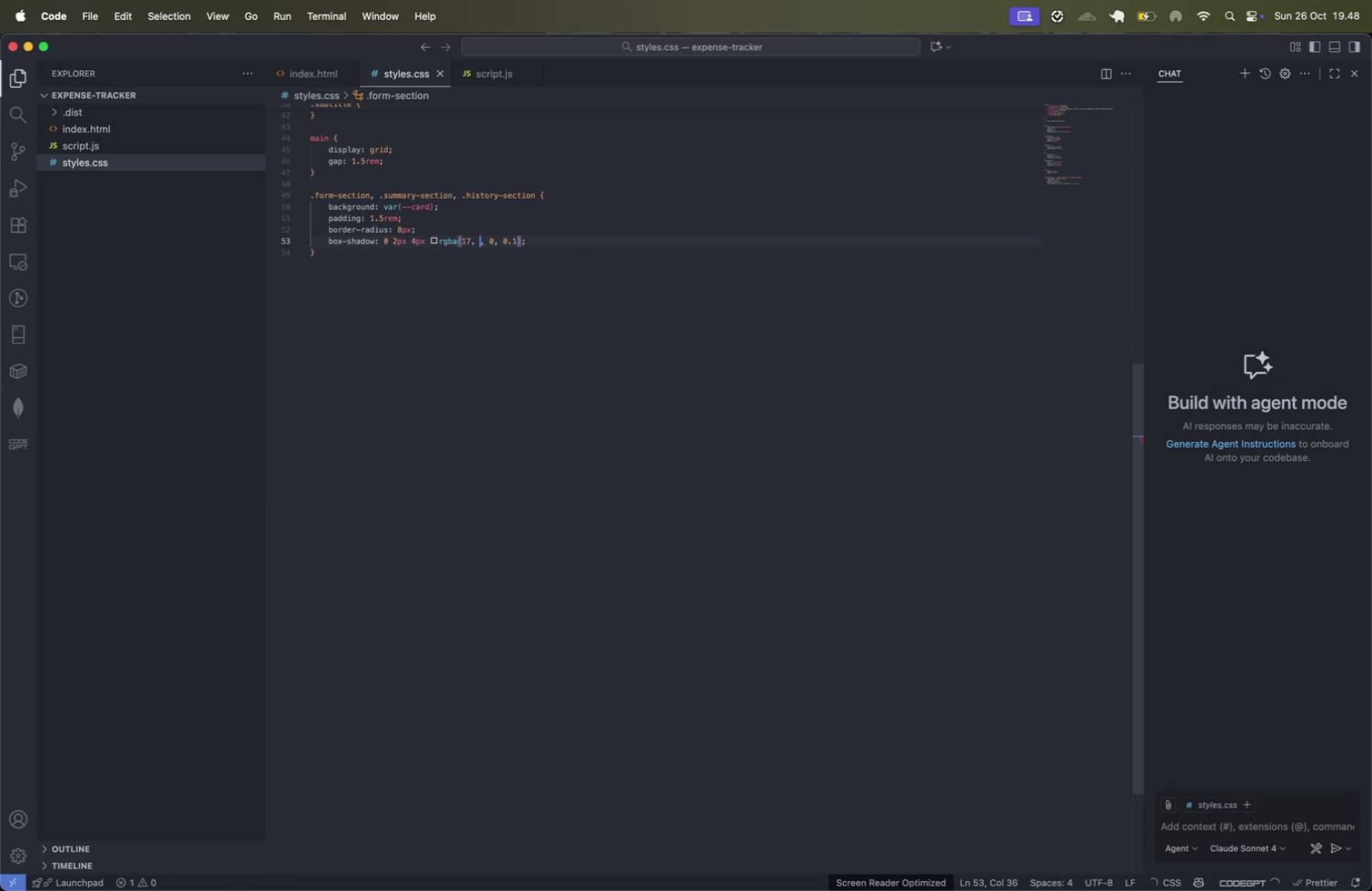 
key(ArrowRight)
 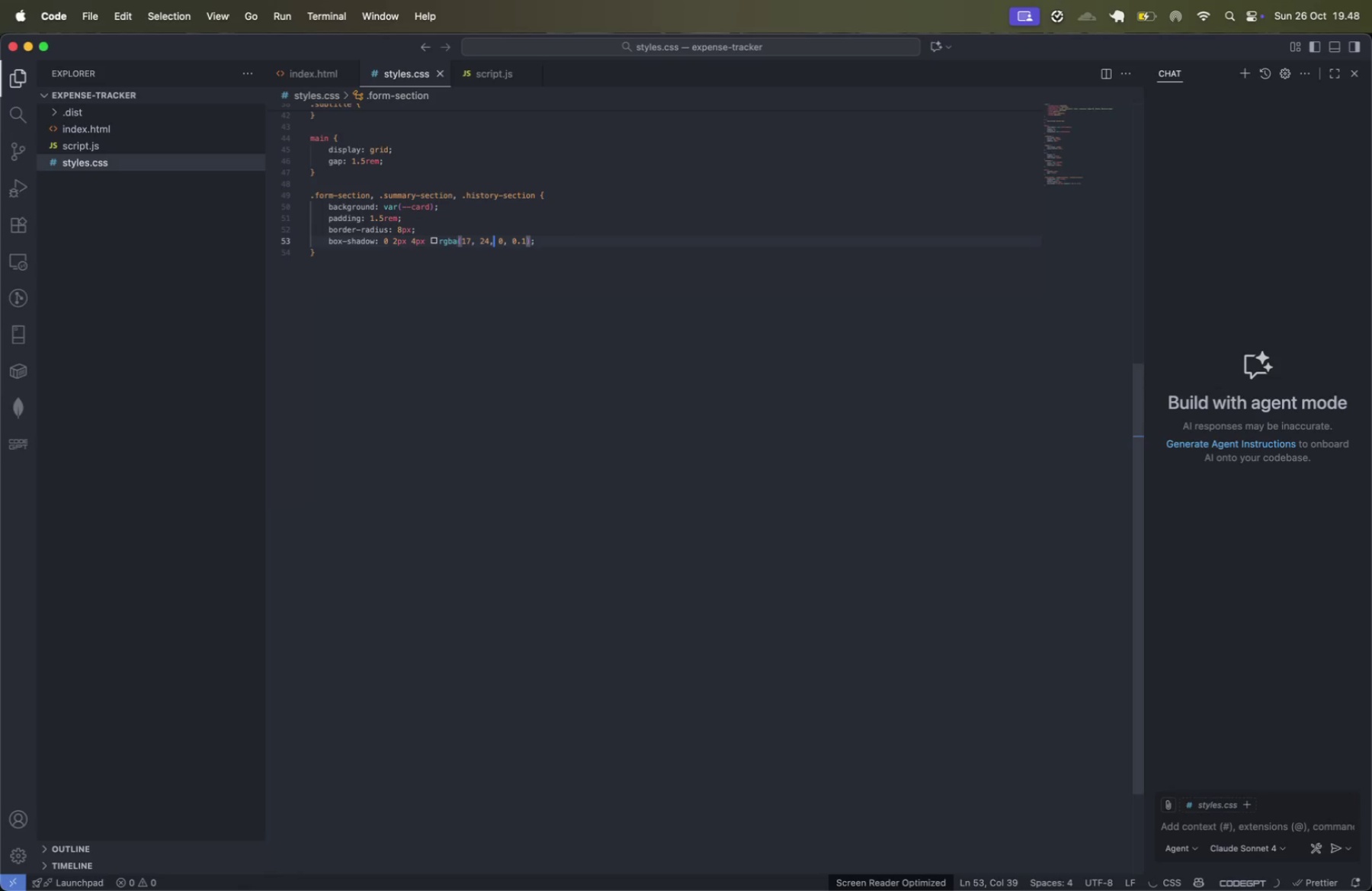 
key(ArrowRight)
 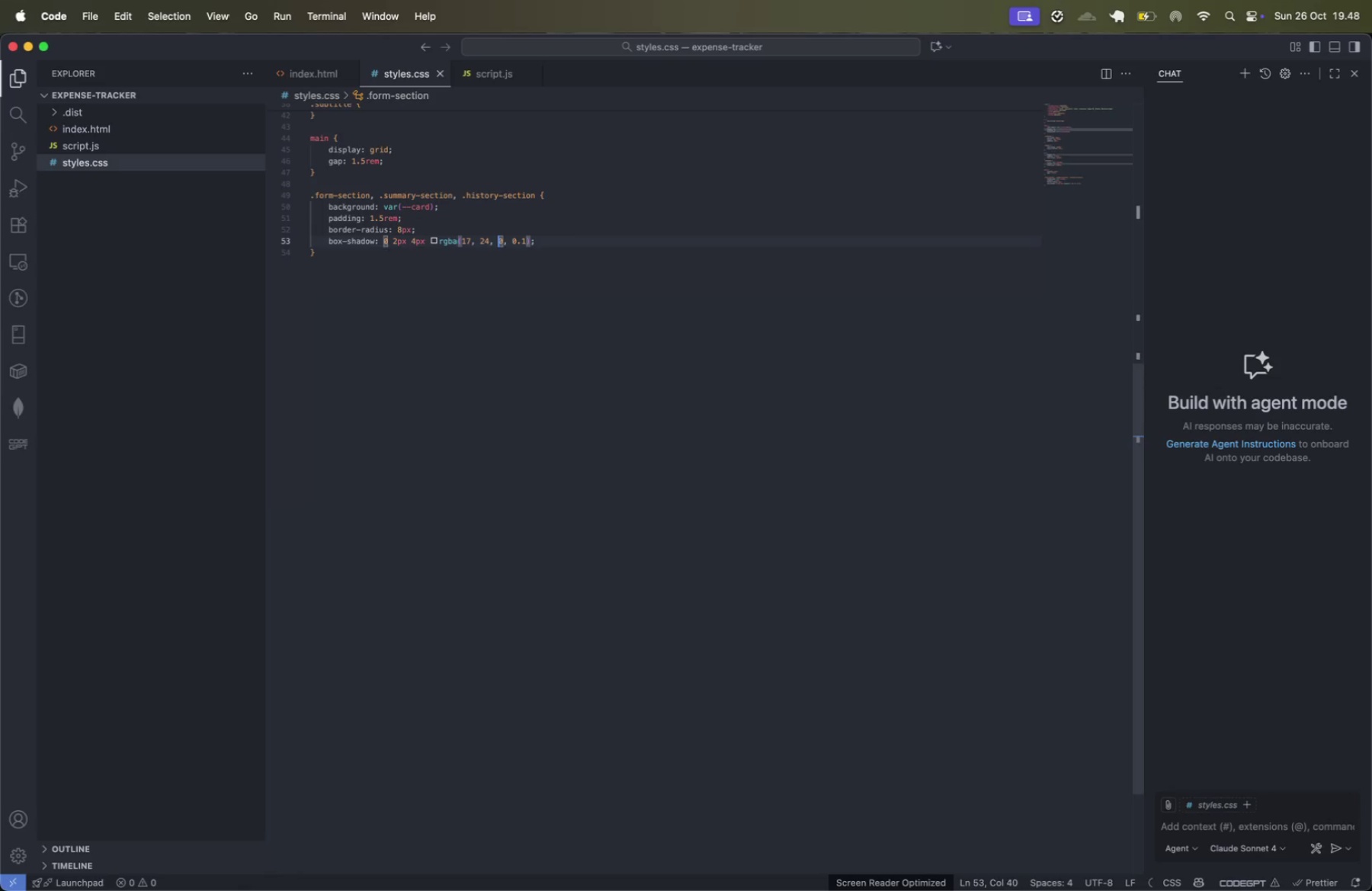 
key(ArrowRight)
 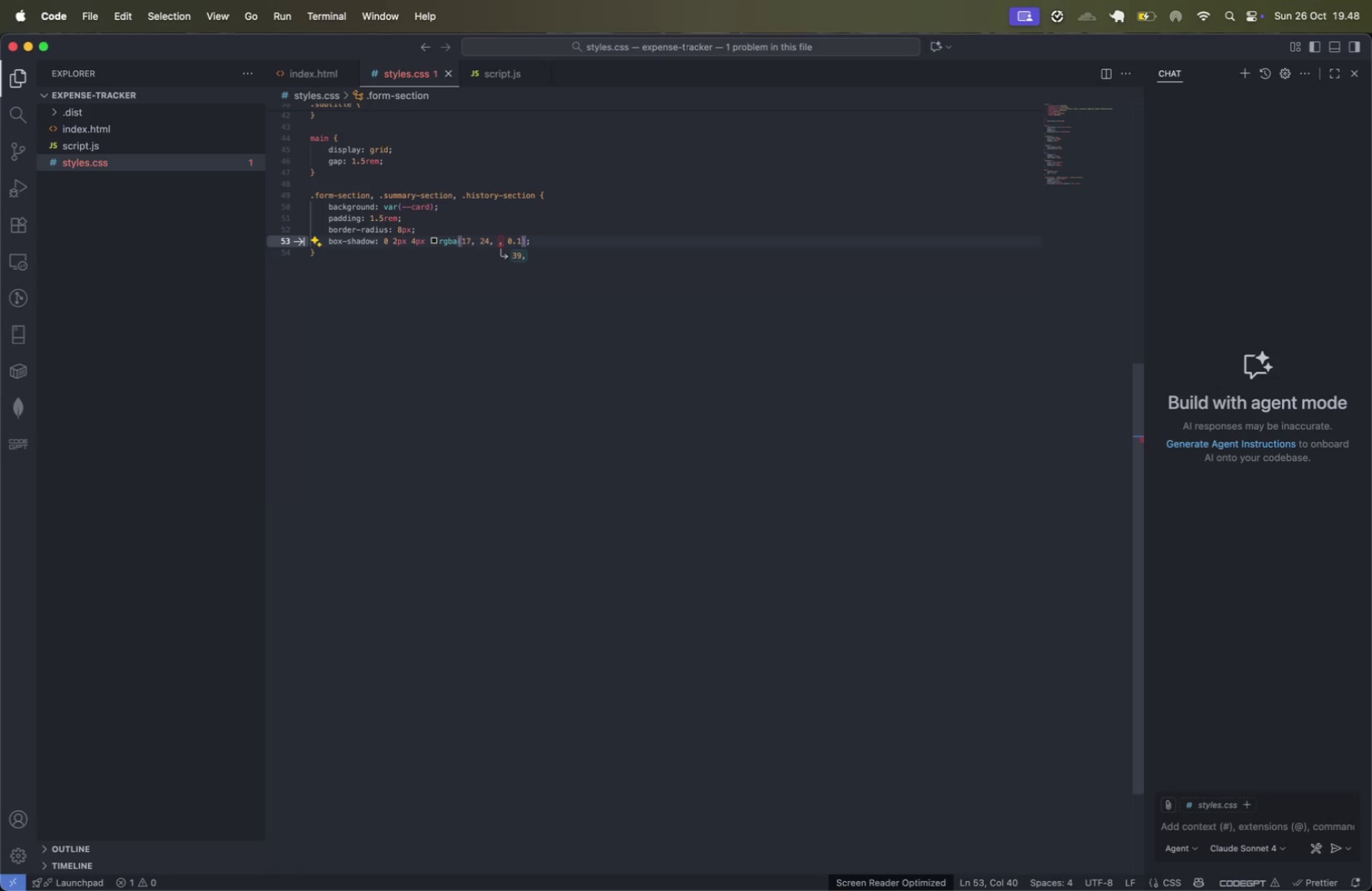 
key(Backspace)
type(49)
 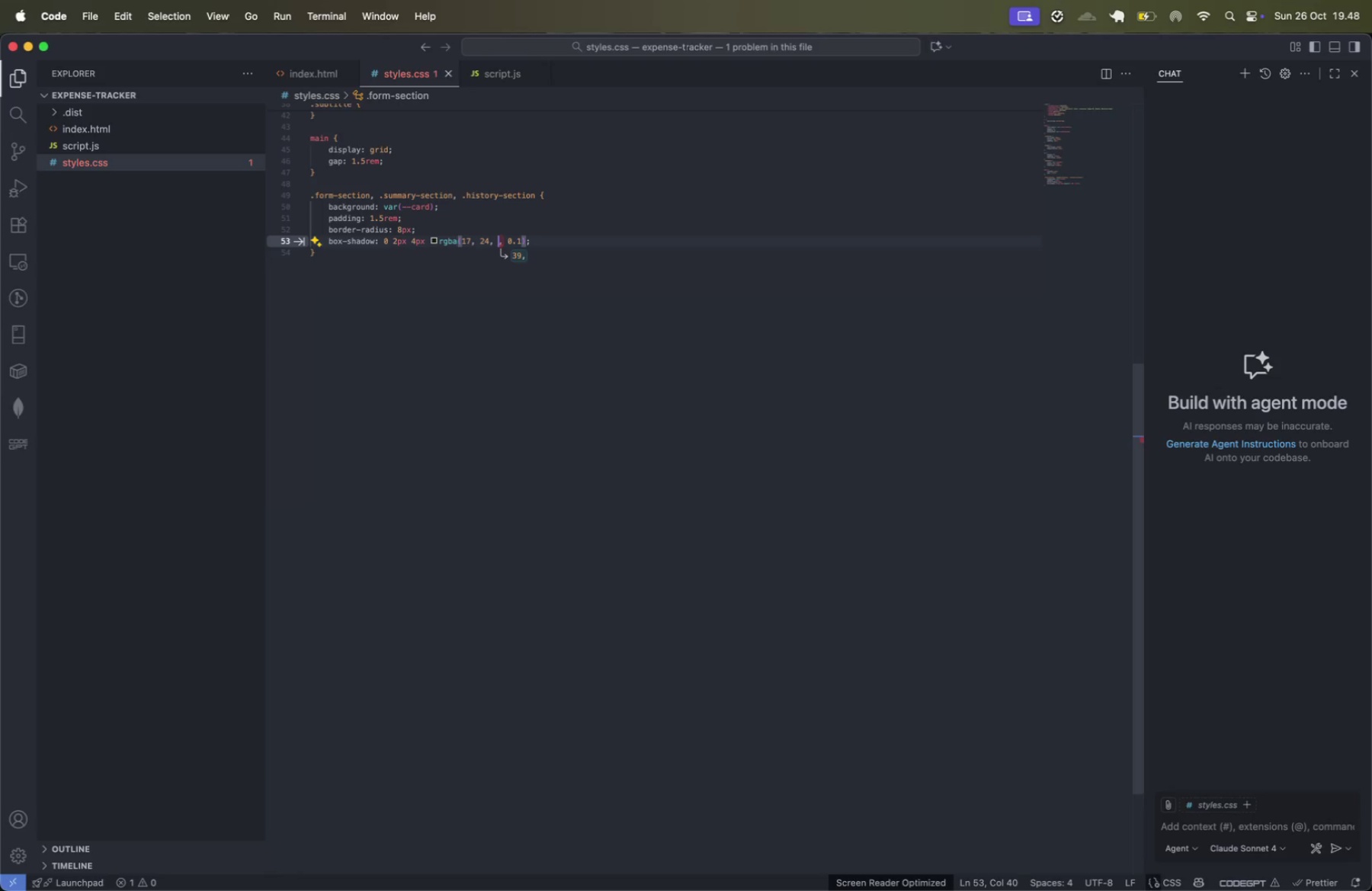 
key(ArrowRight)
 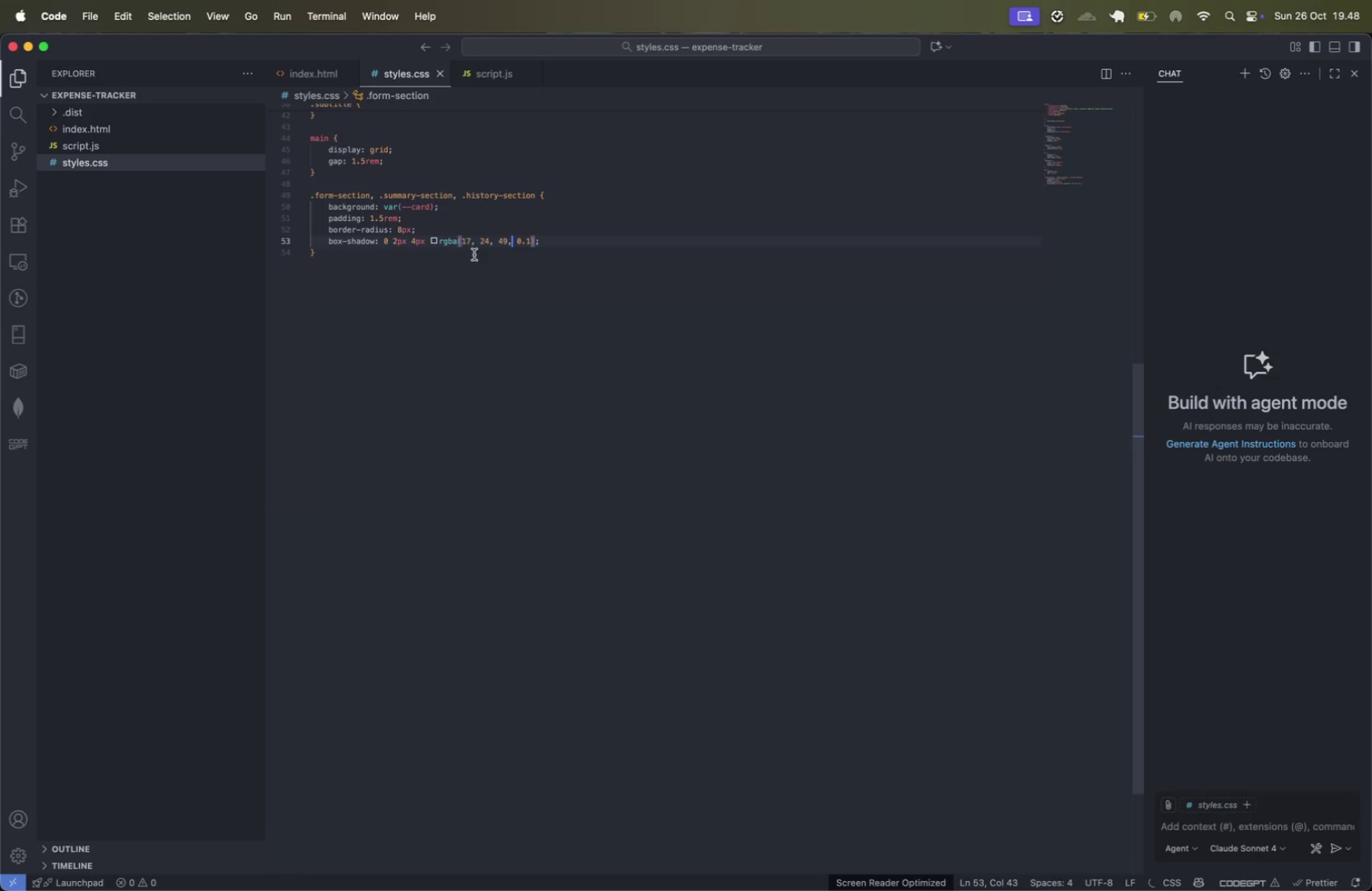 
key(Enter)
 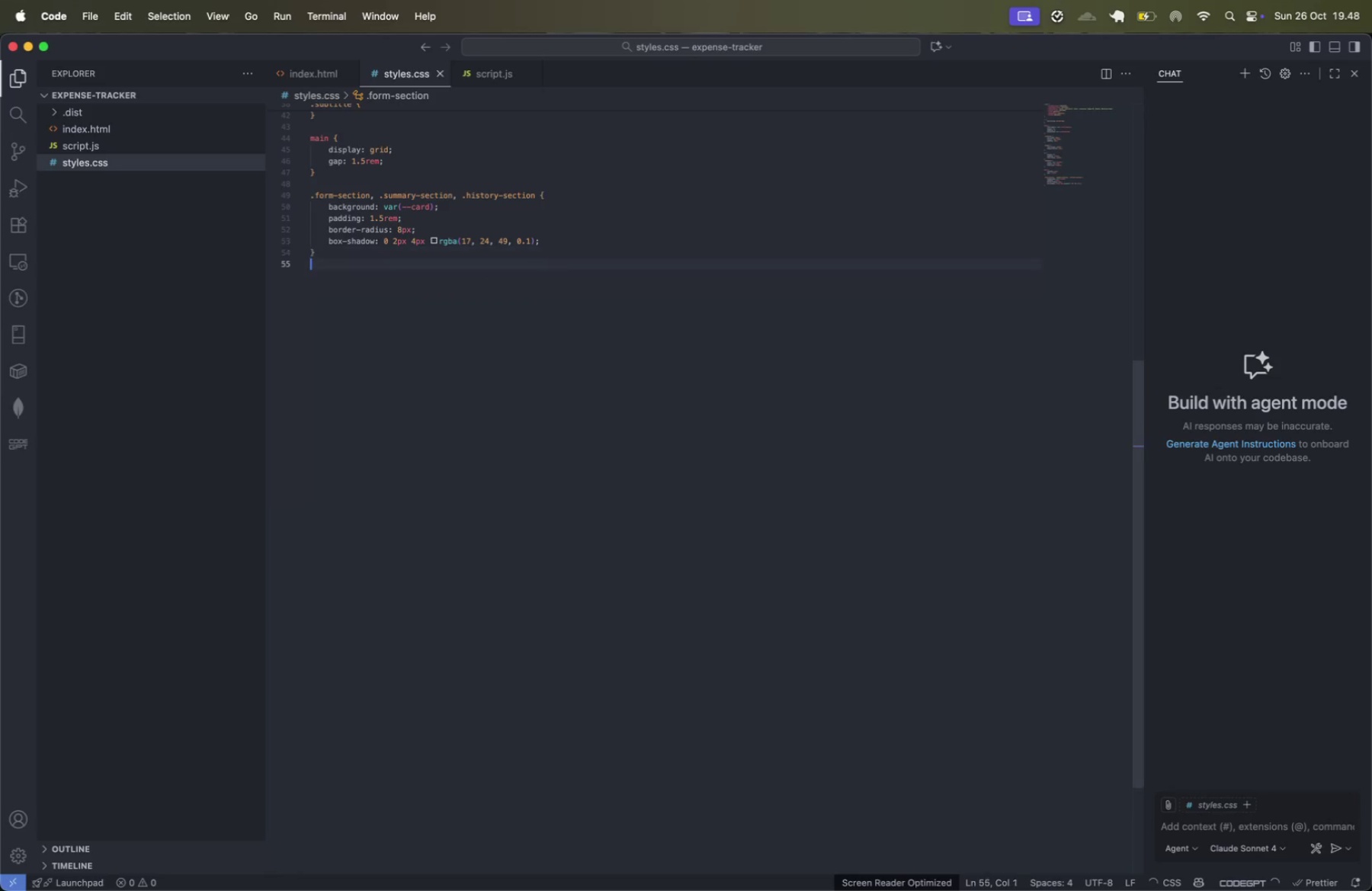 
key(Enter)
 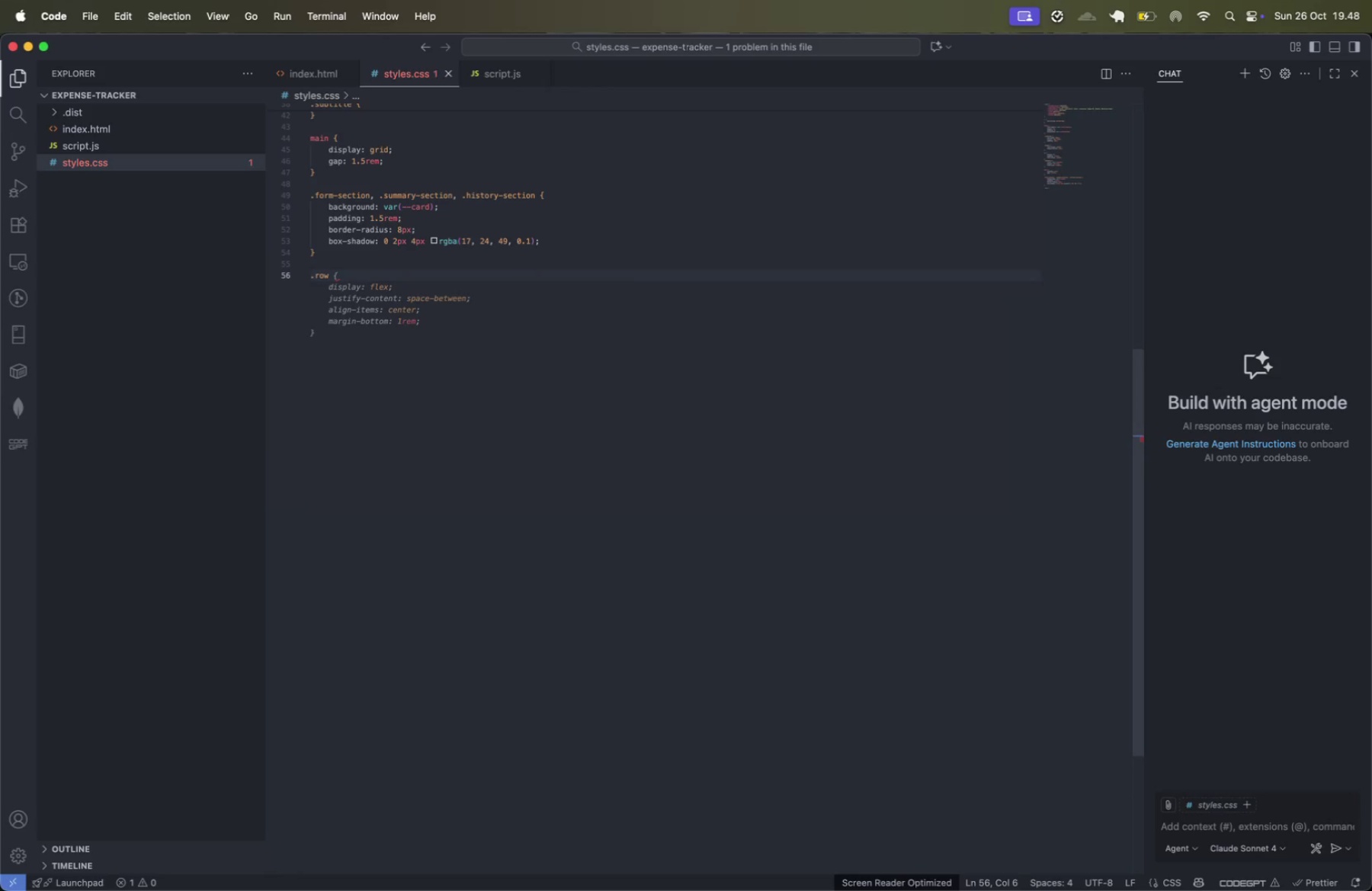 
type(.row )
key(Tab)
 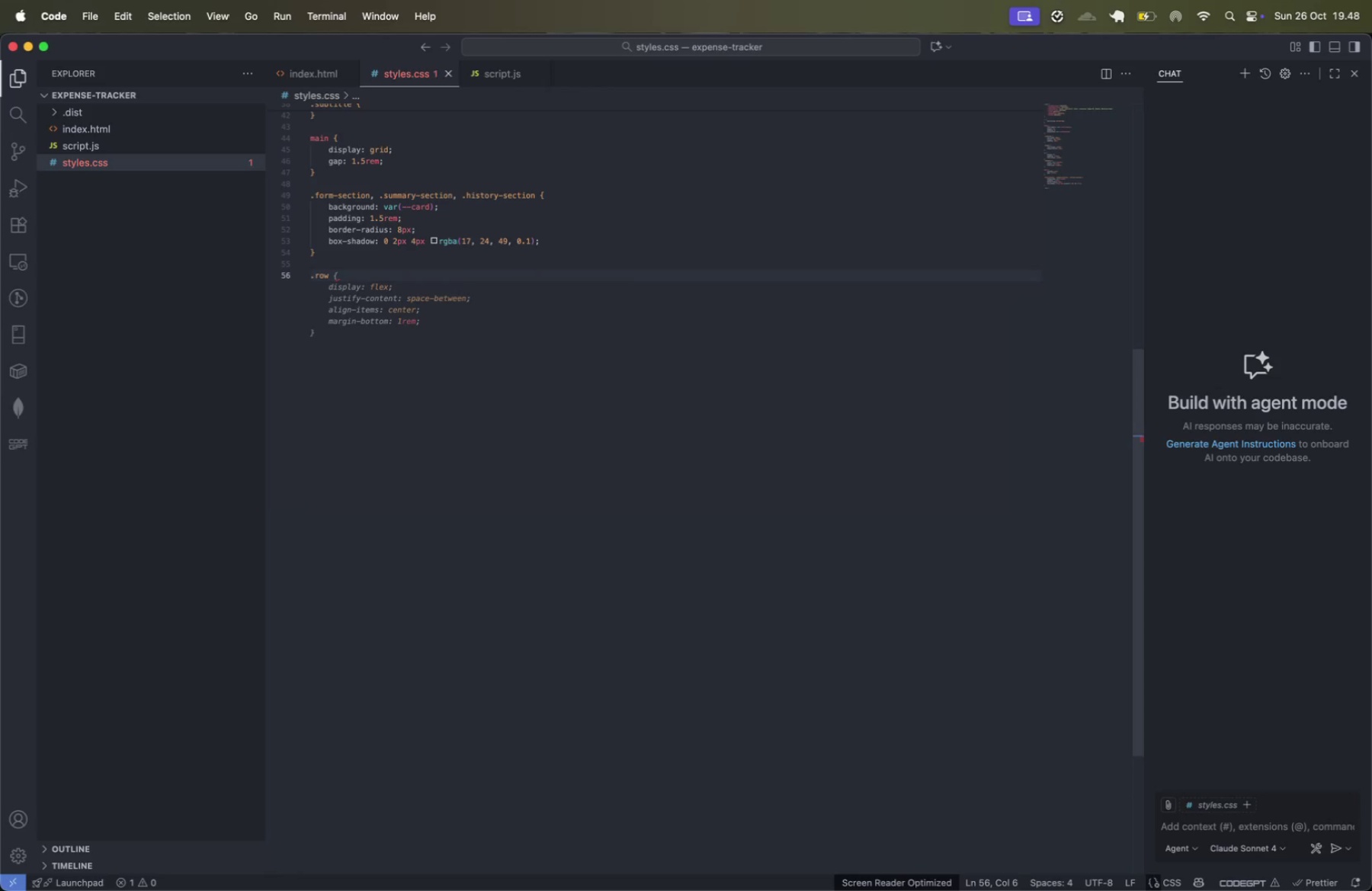 
left_click([535, 367])
 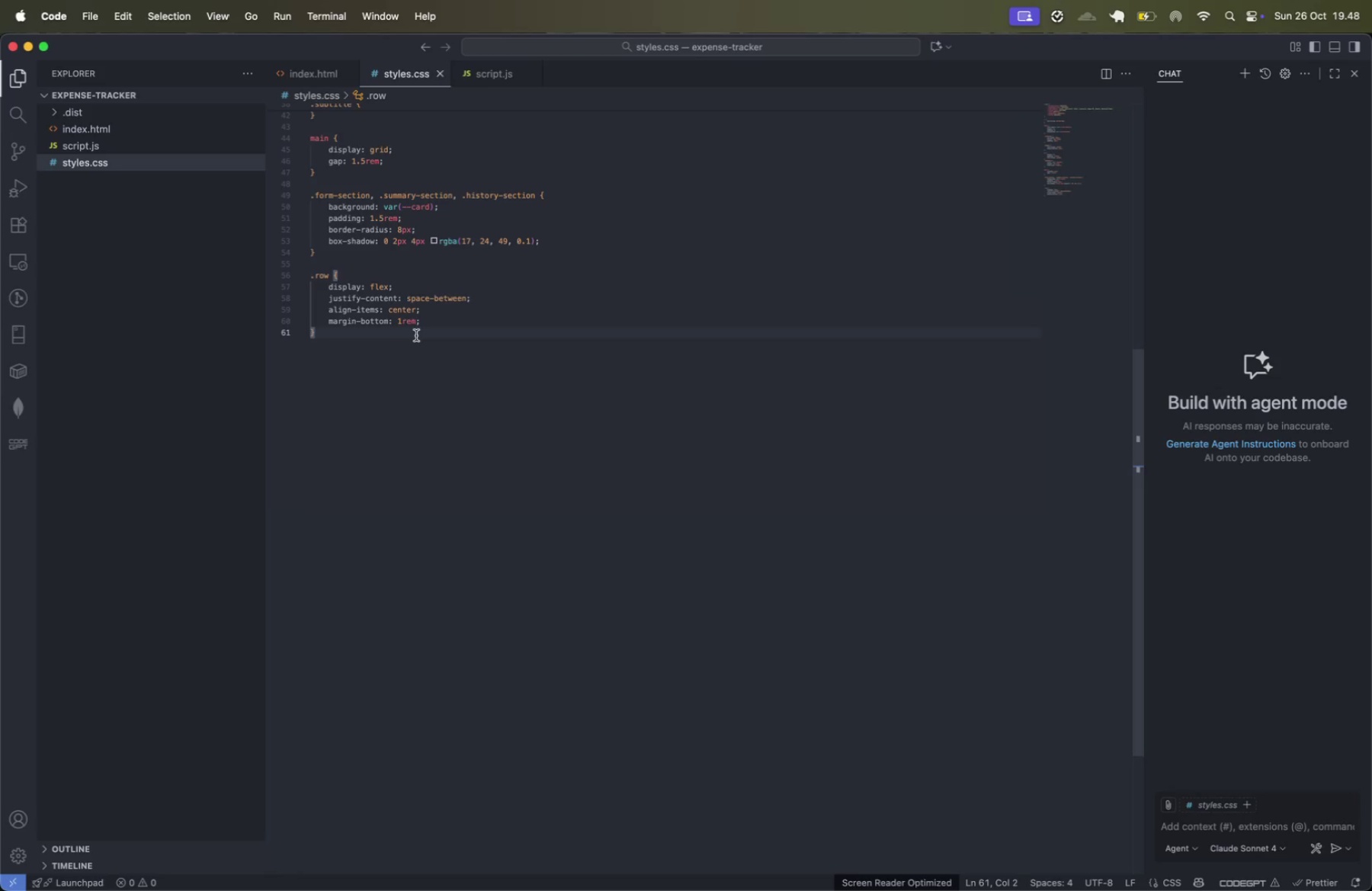 
wait(6.2)
 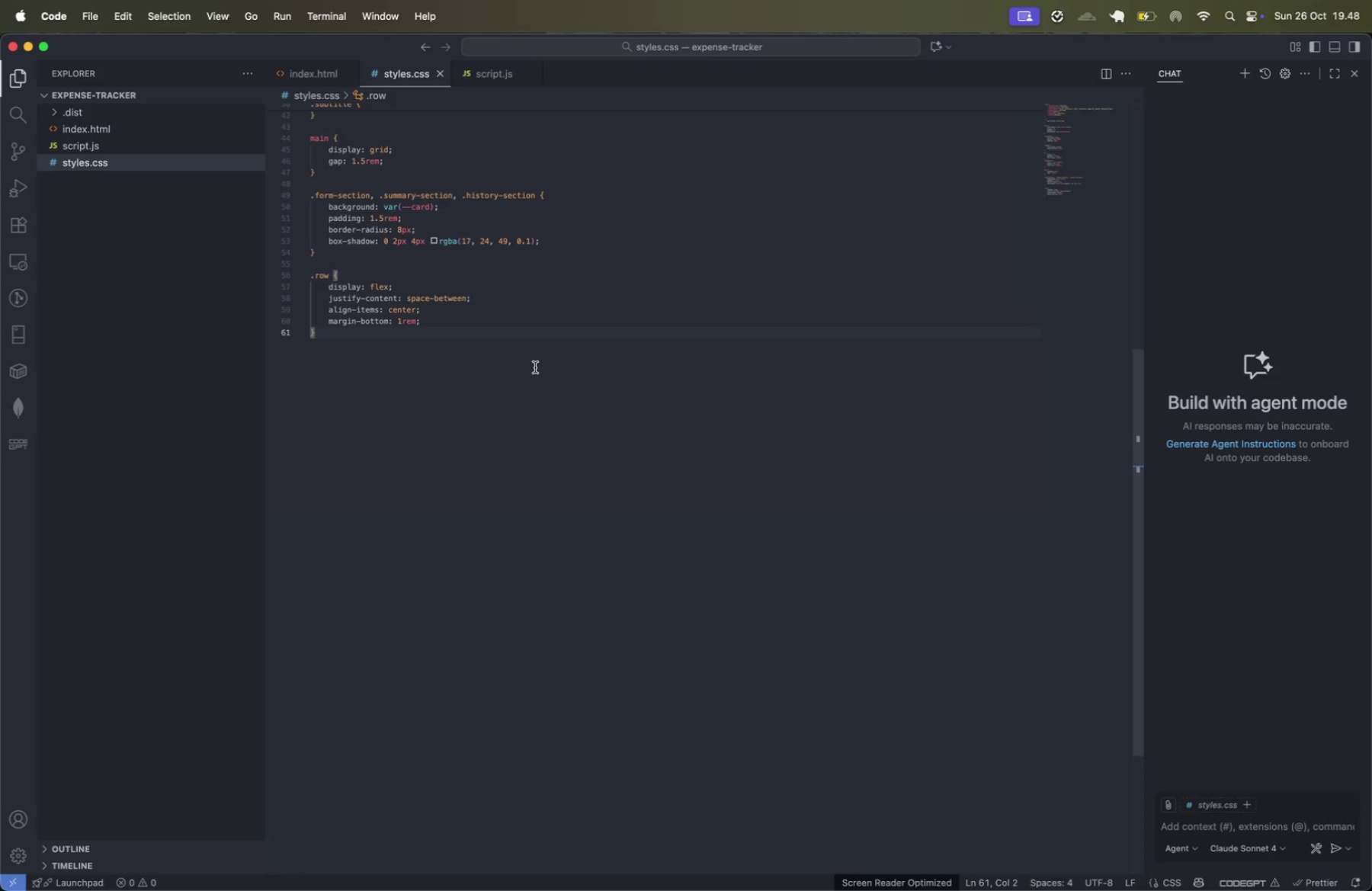 
left_click([466, 326])
 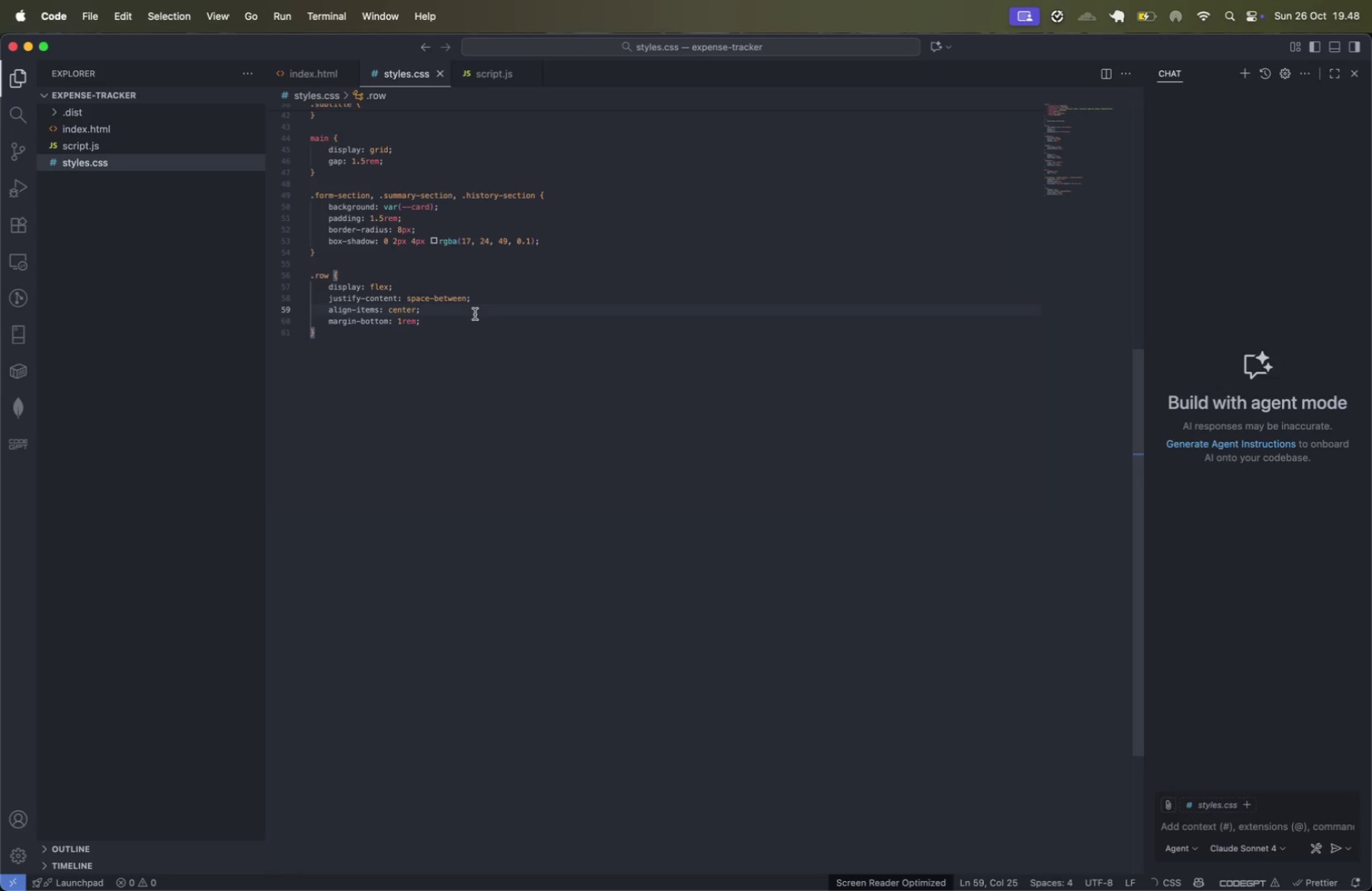 
left_click([500, 284])
 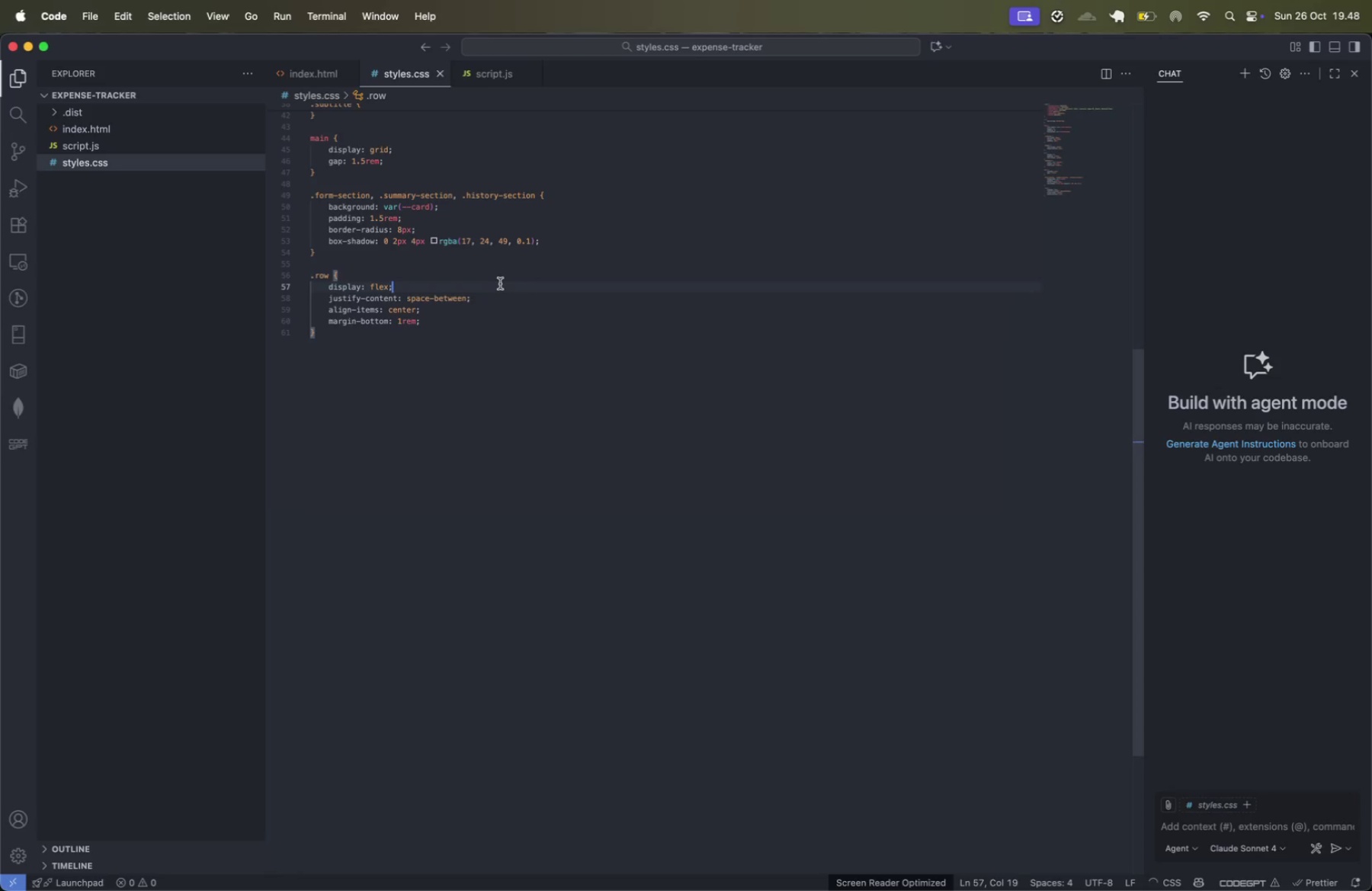 
key(Enter)
 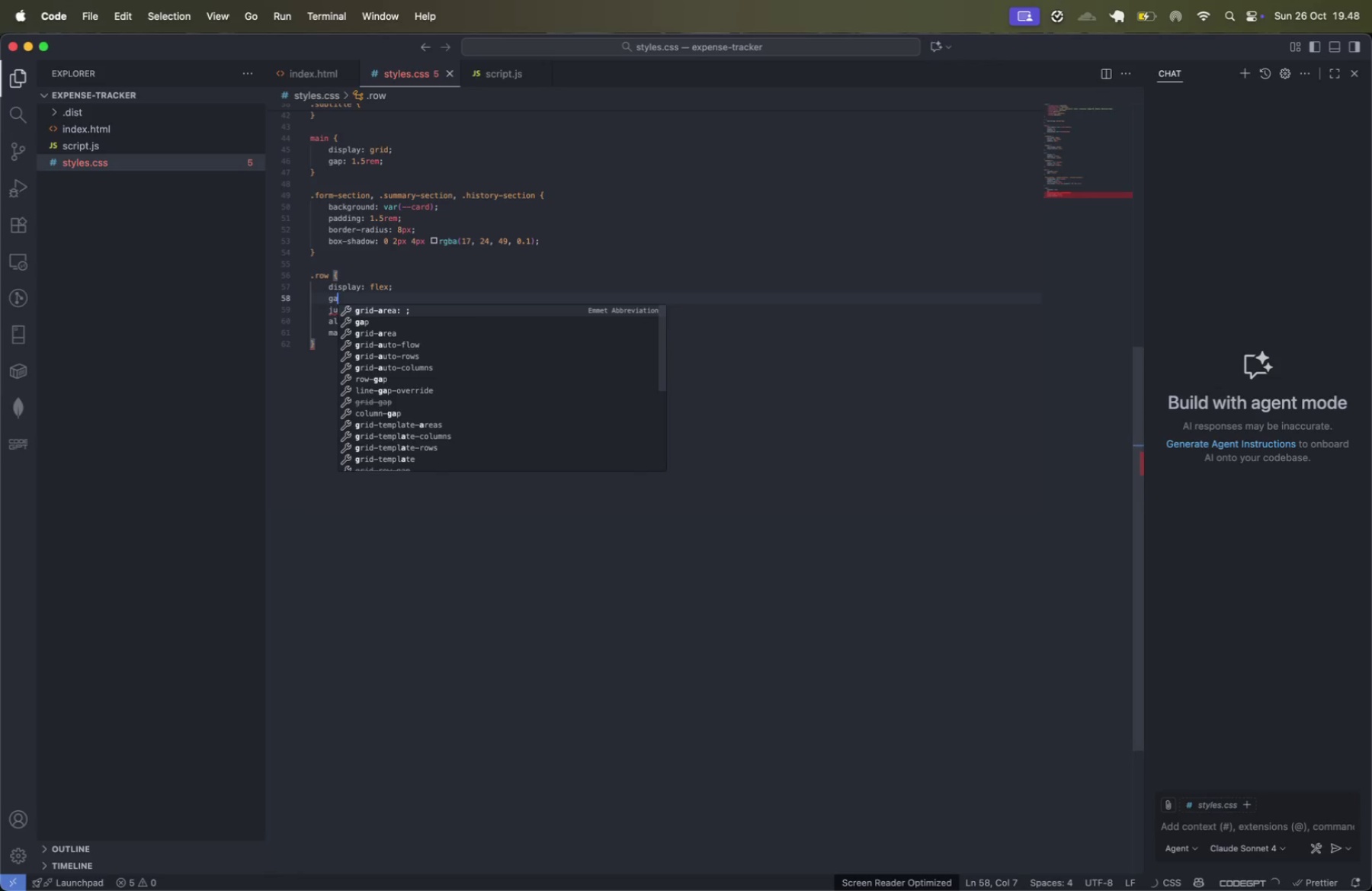 
type(ga)
 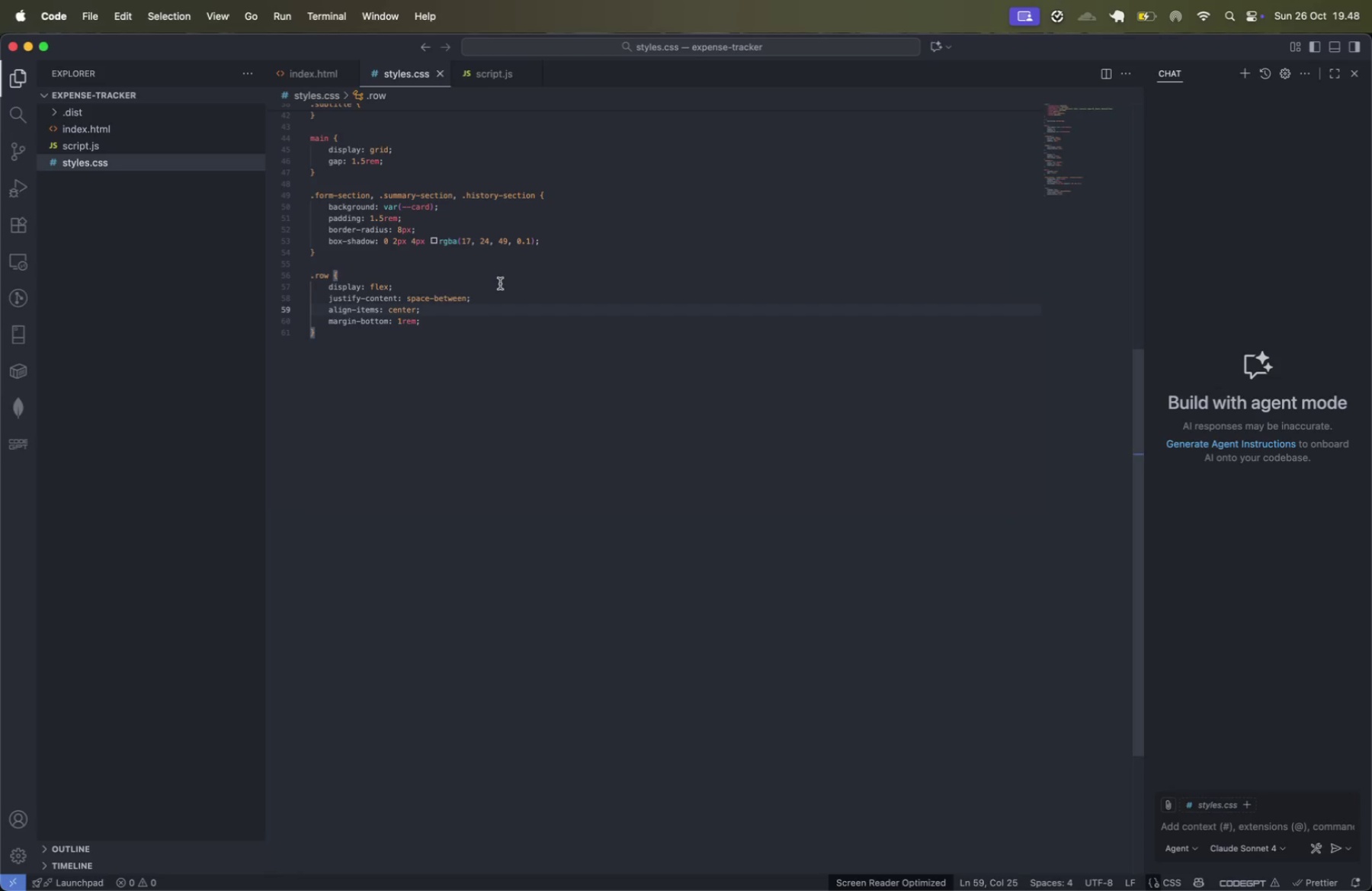 
key(ArrowDown)
 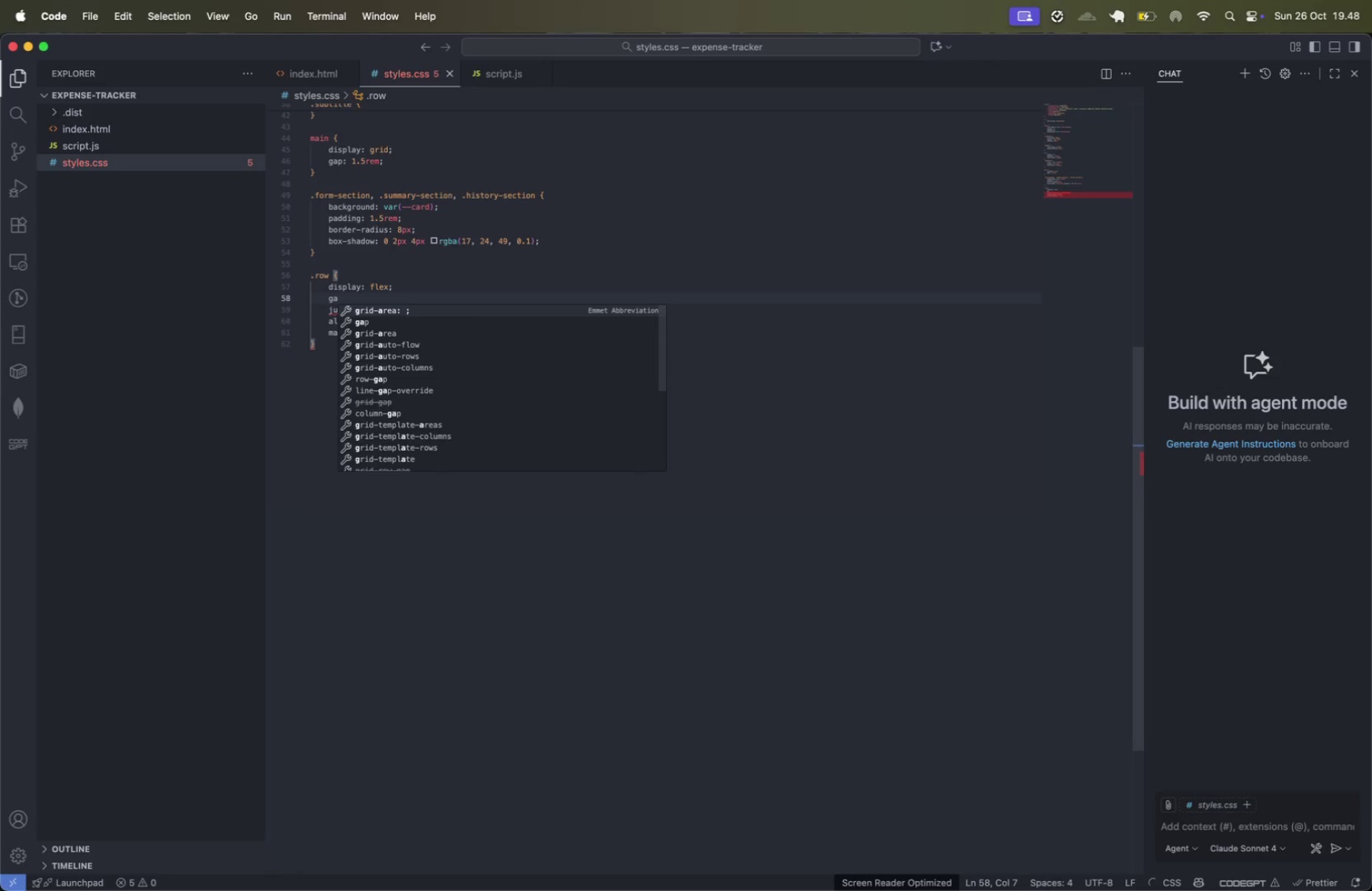 
key(Enter)
 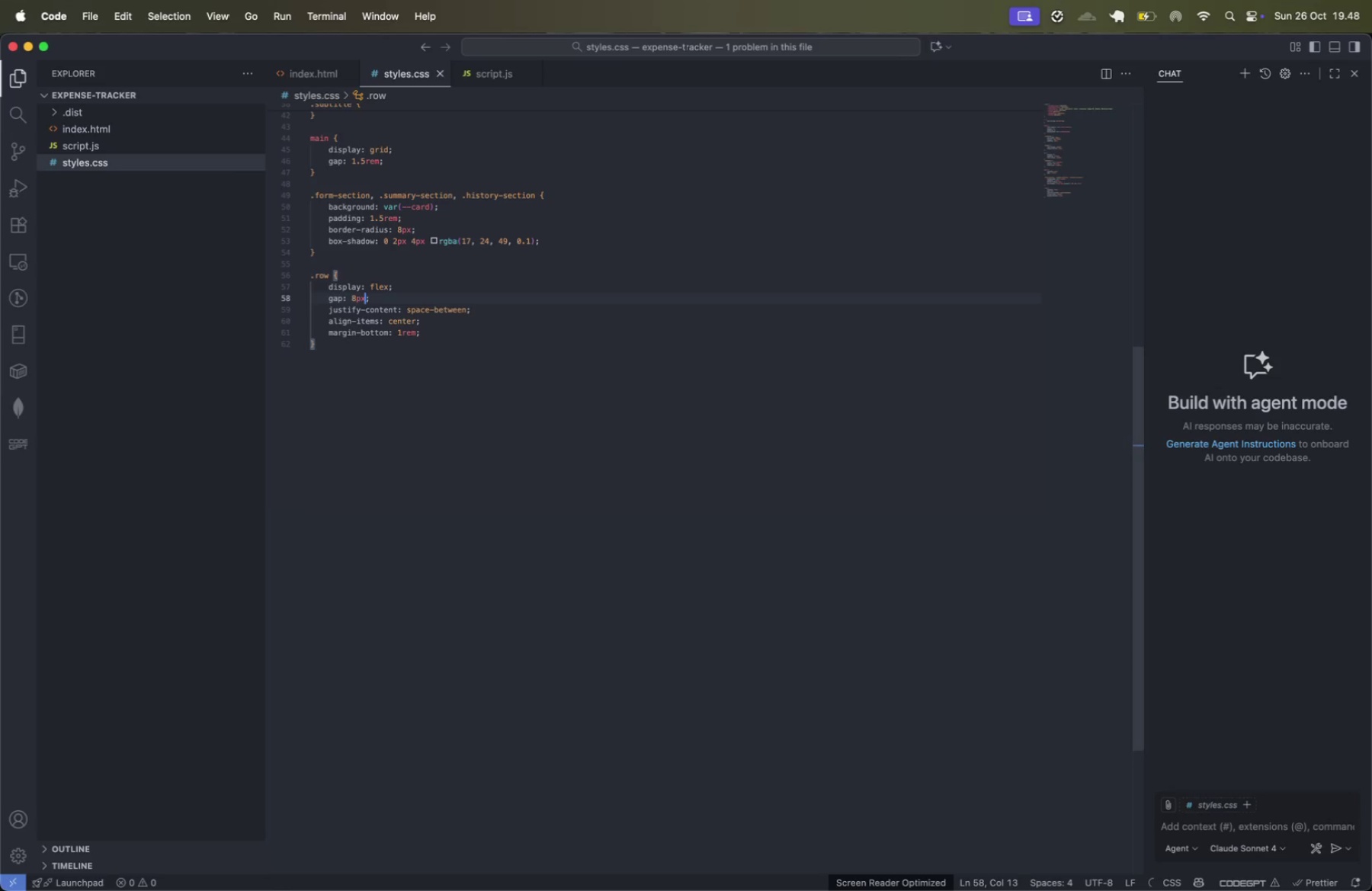 
type(8px;)
key(Backspace)
 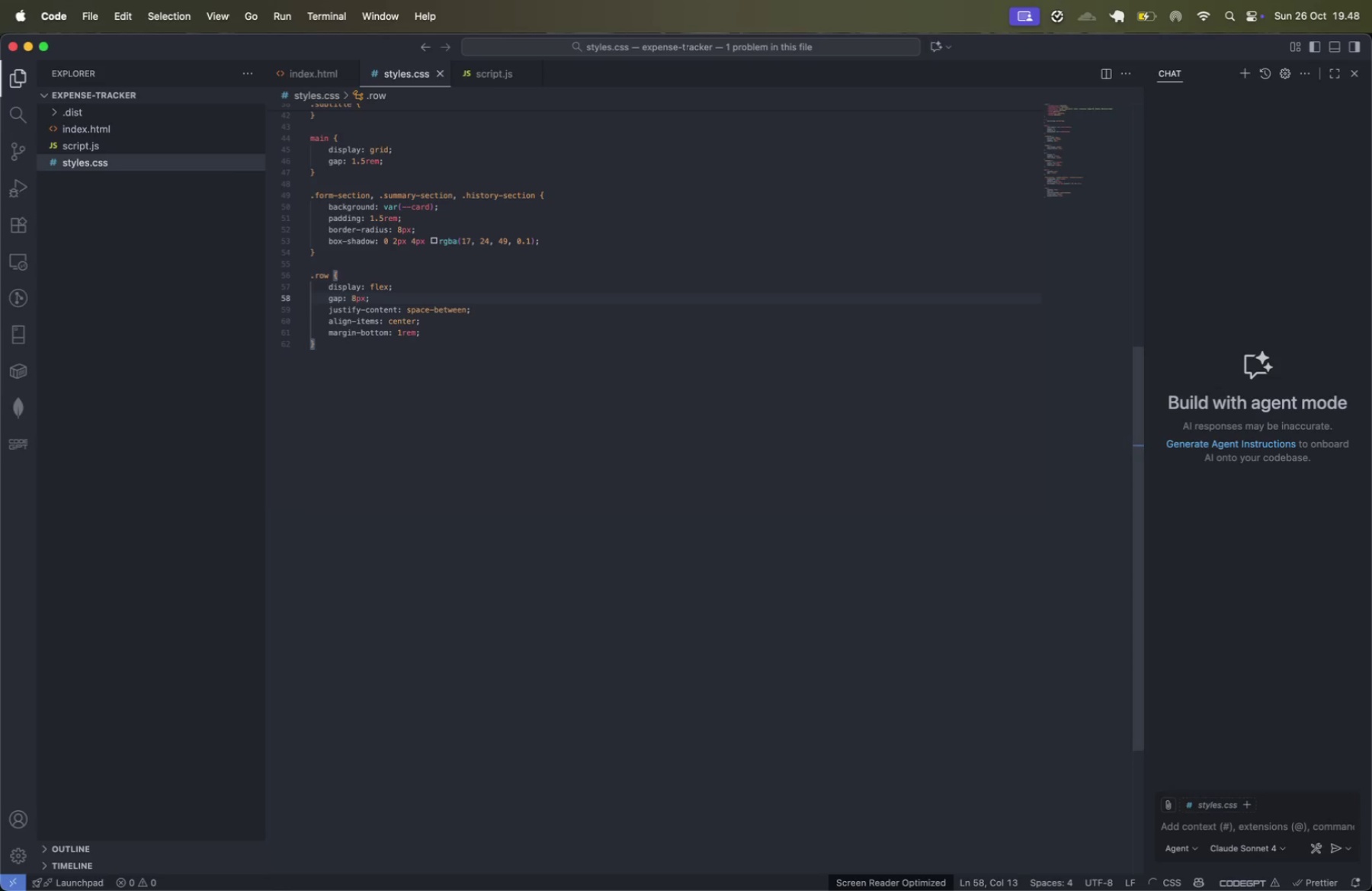 
key(ArrowRight)
 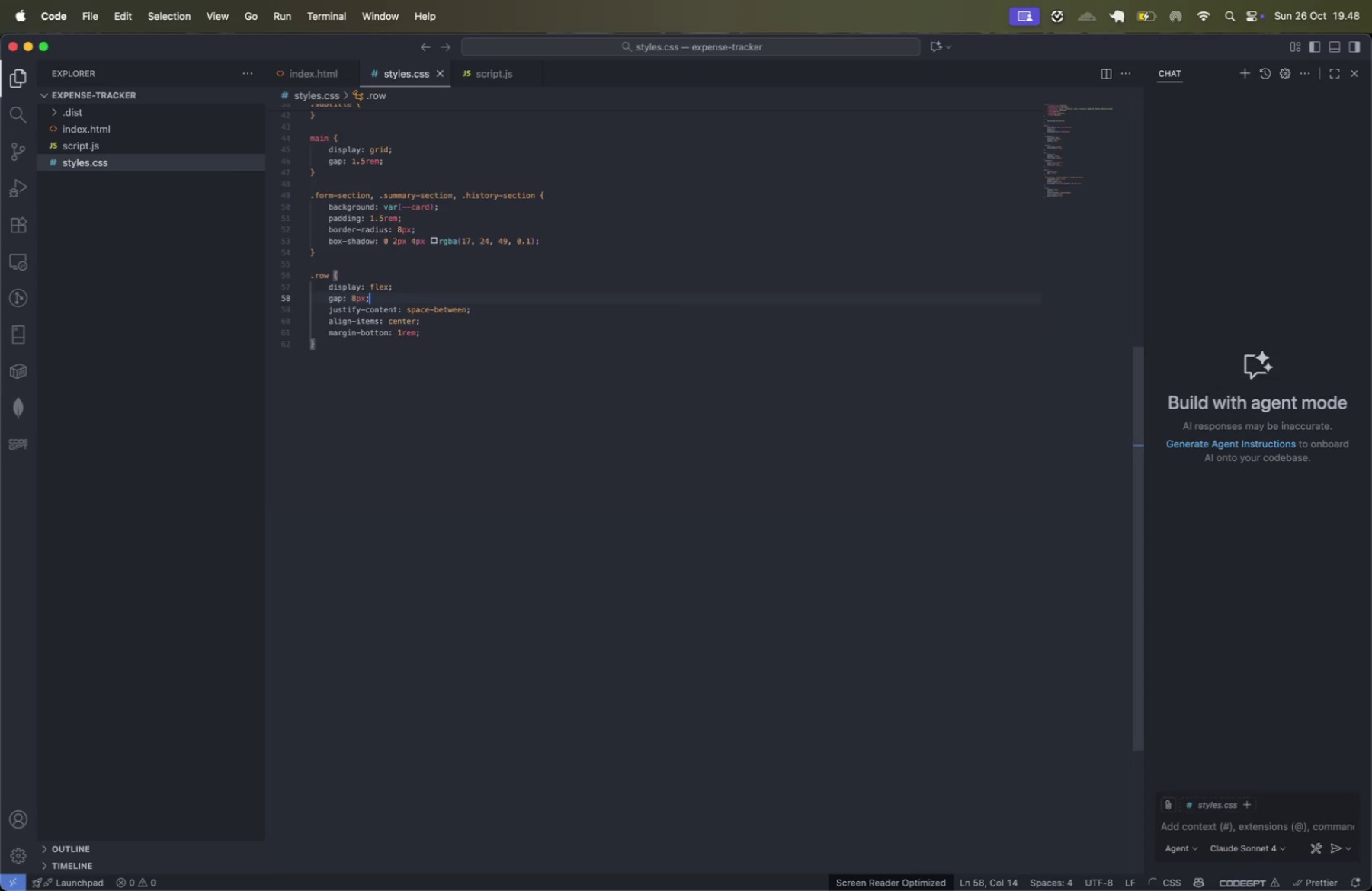 
key(Shift+ArrowDown)
 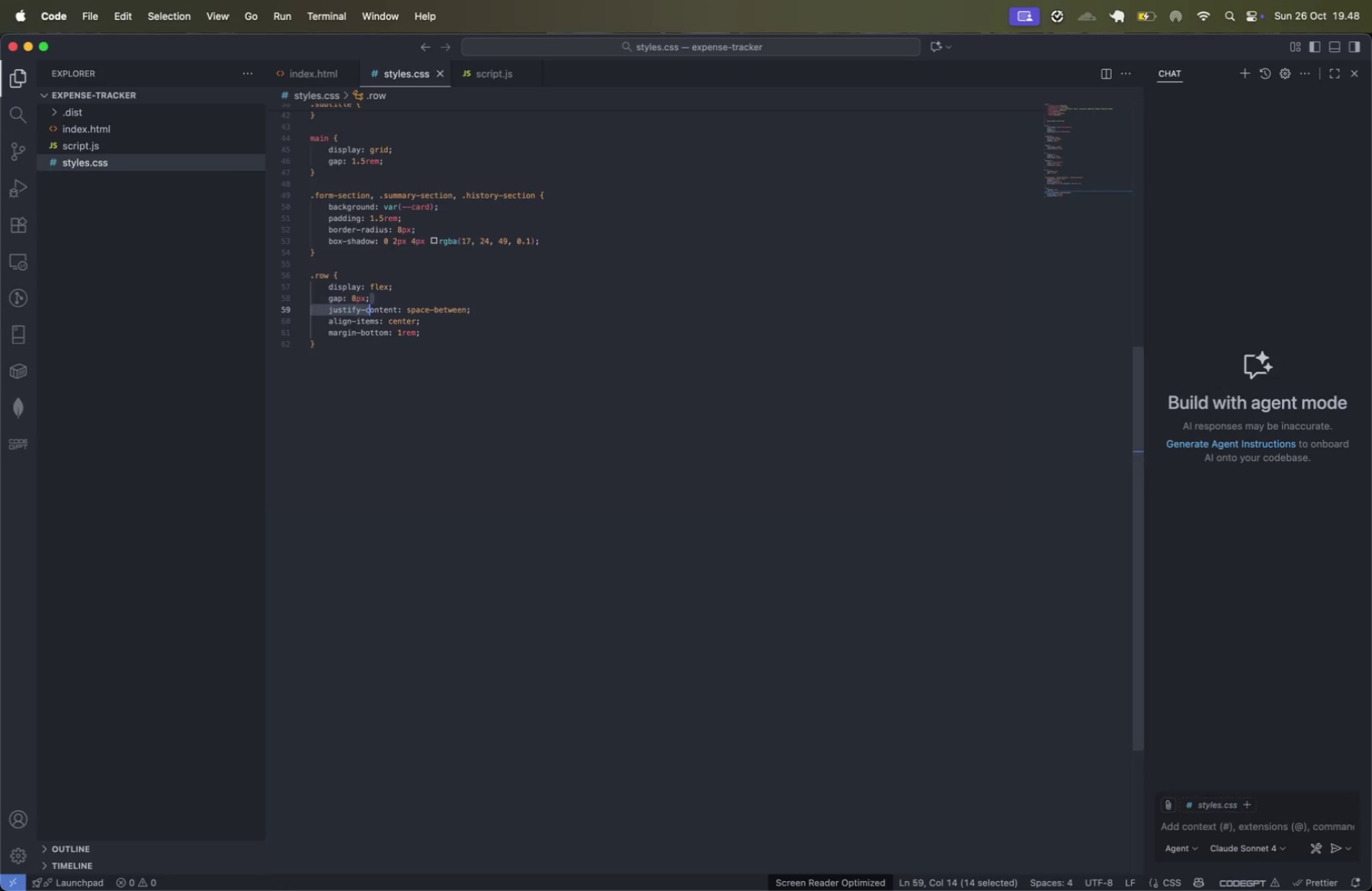 
key(Shift+ArrowDown)
 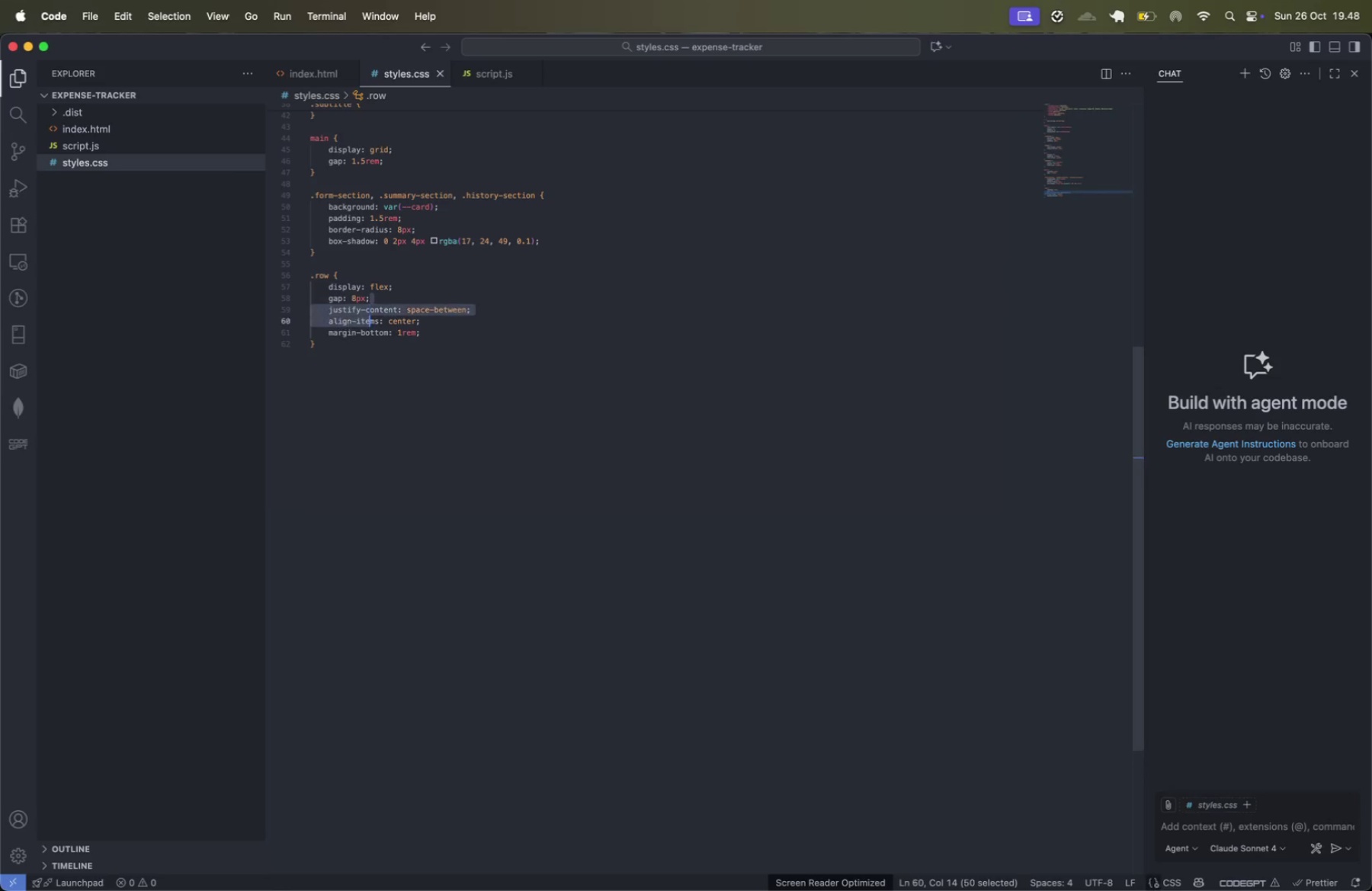 
key(Meta+Shift+CommandLeft)
 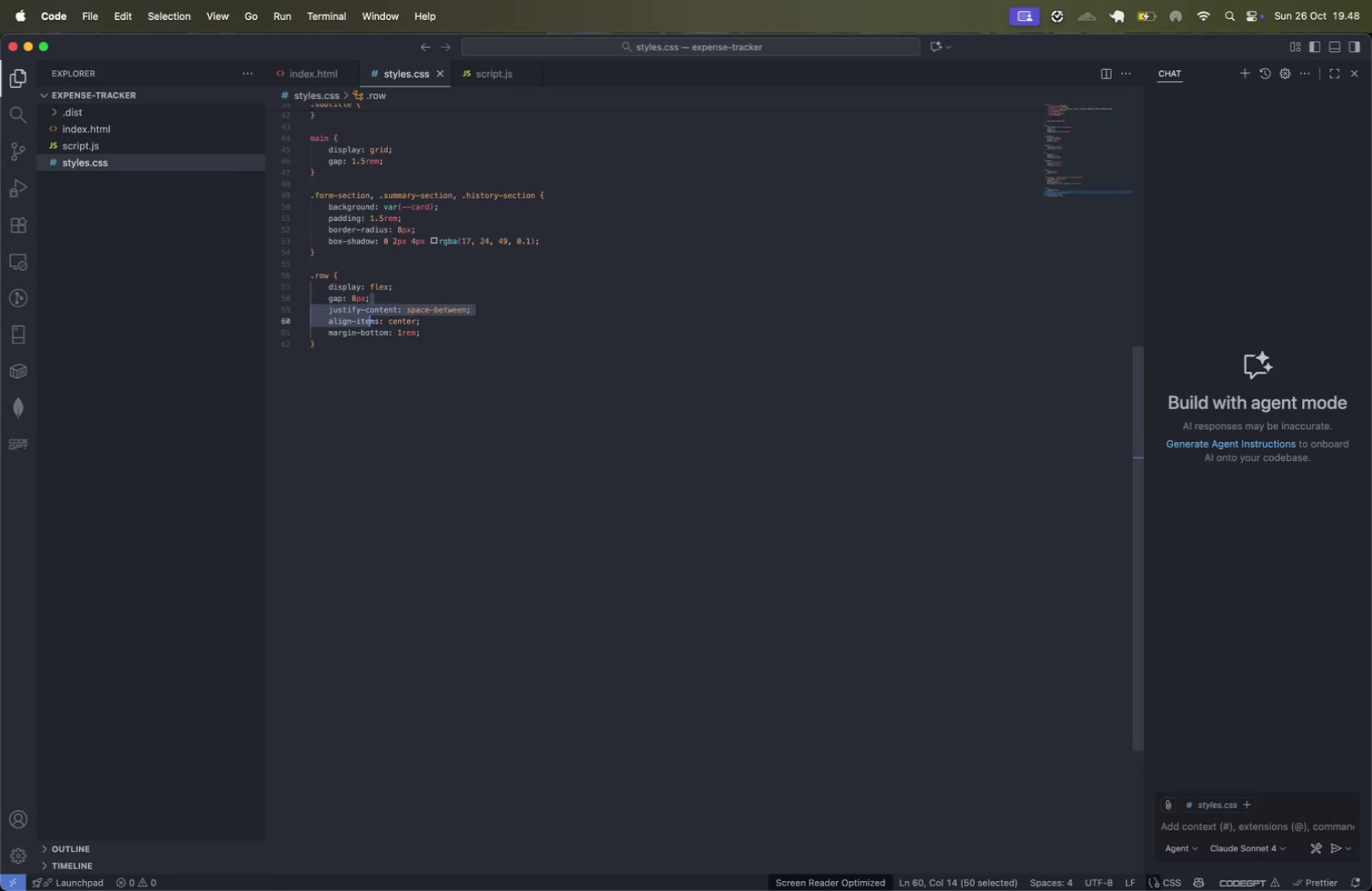 
key(Meta+Shift+ArrowRight)
 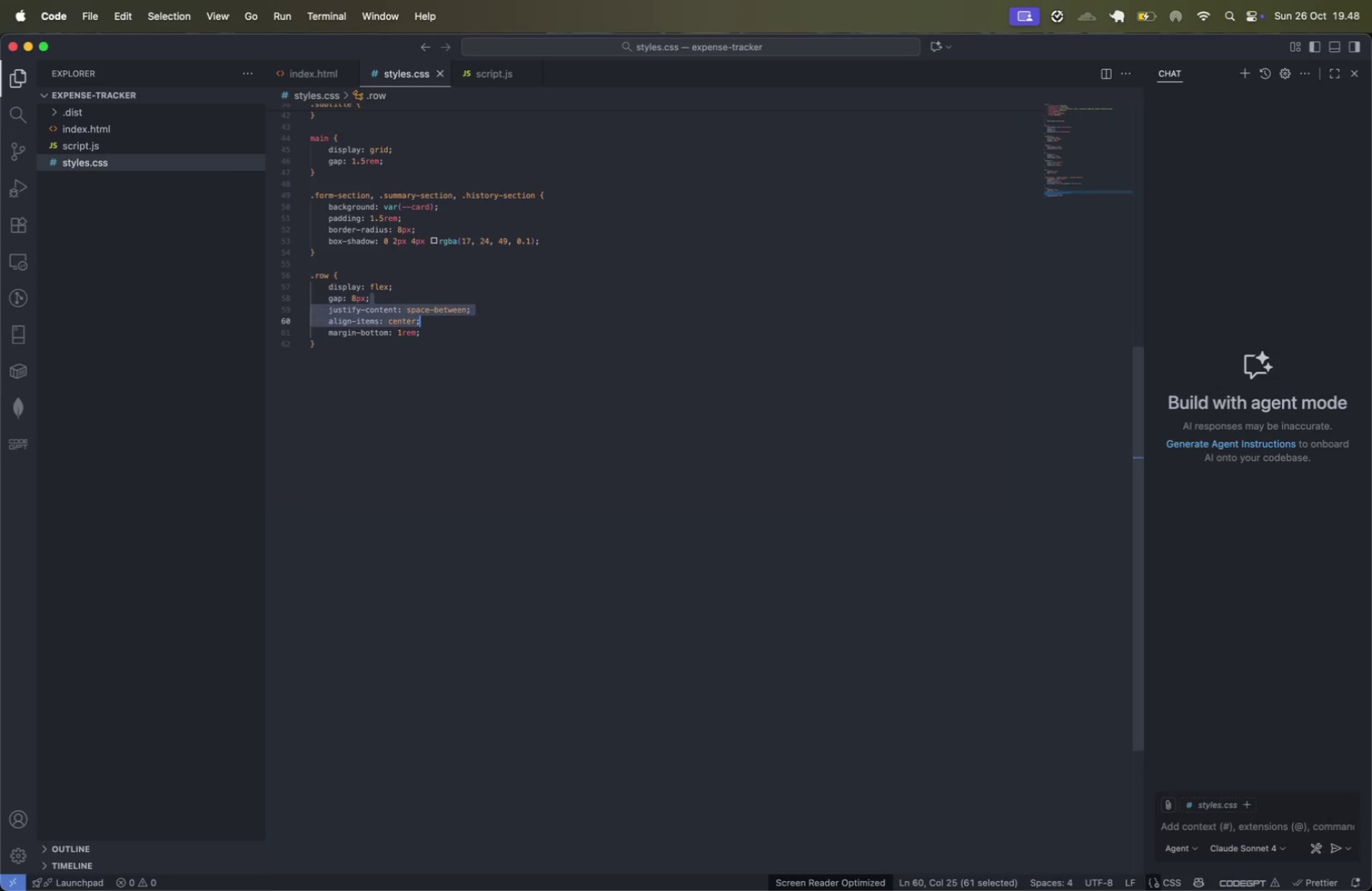 
key(Backspace)
 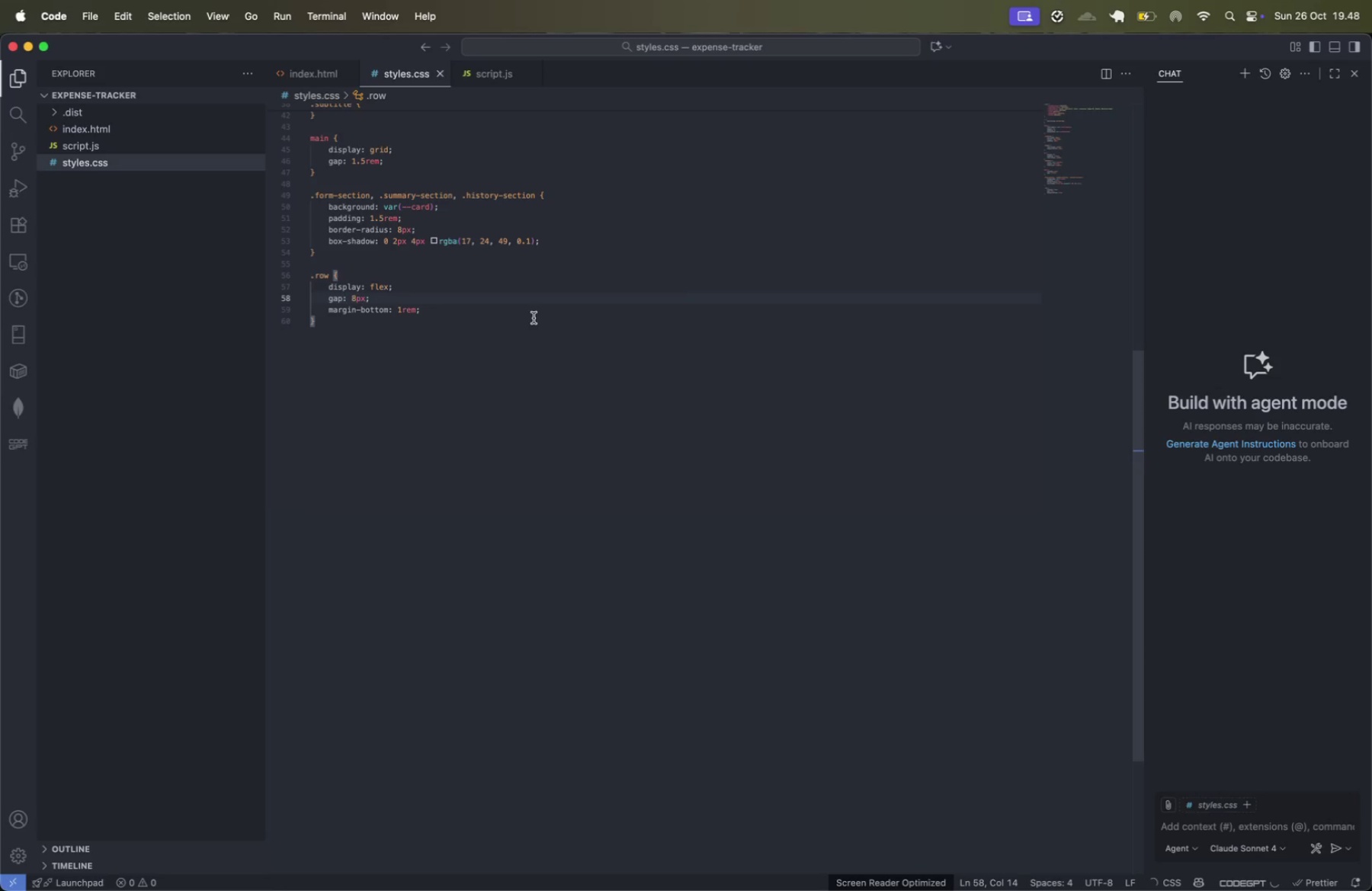 
left_click([534, 318])
 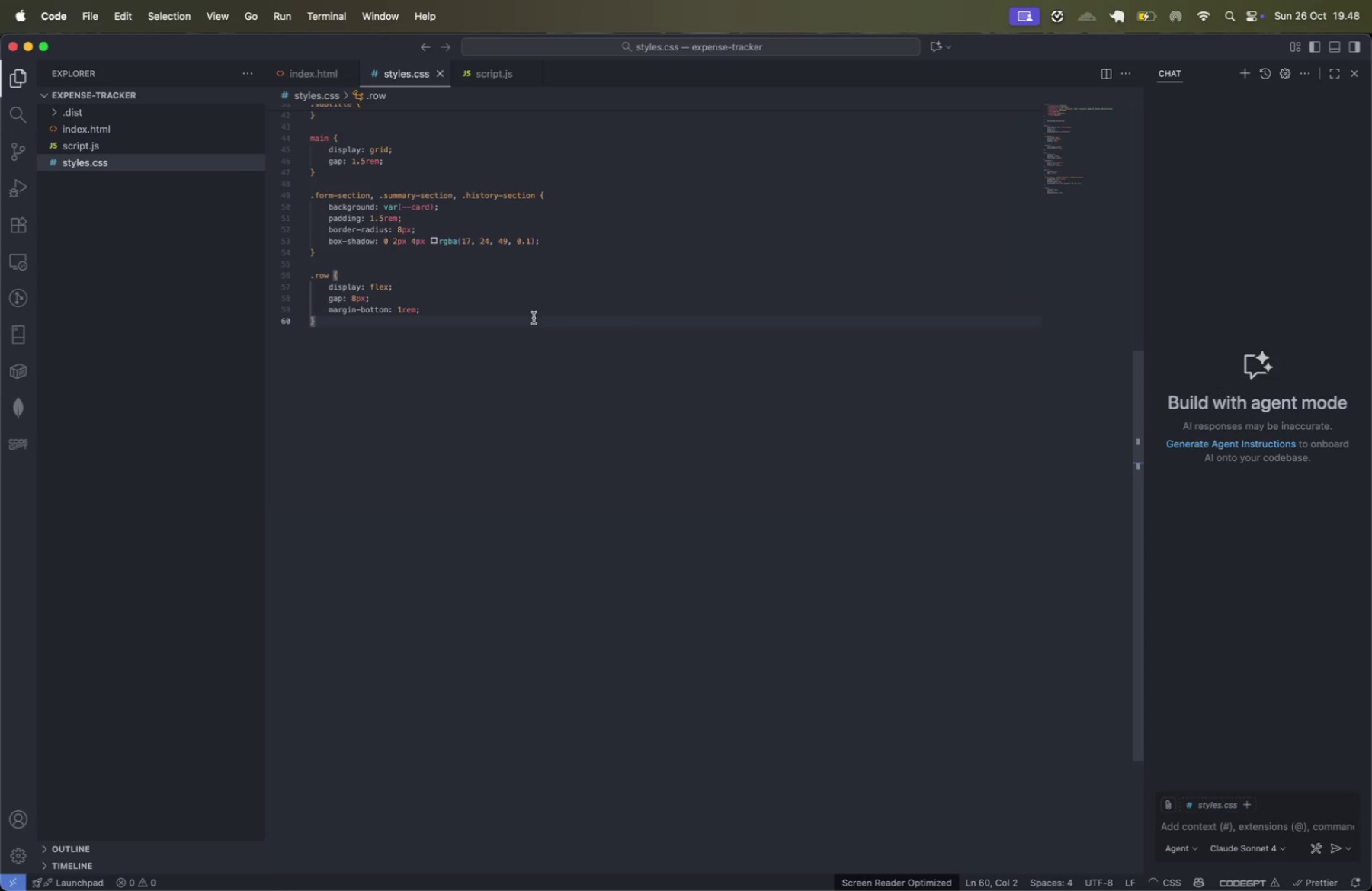 
key(Enter)
 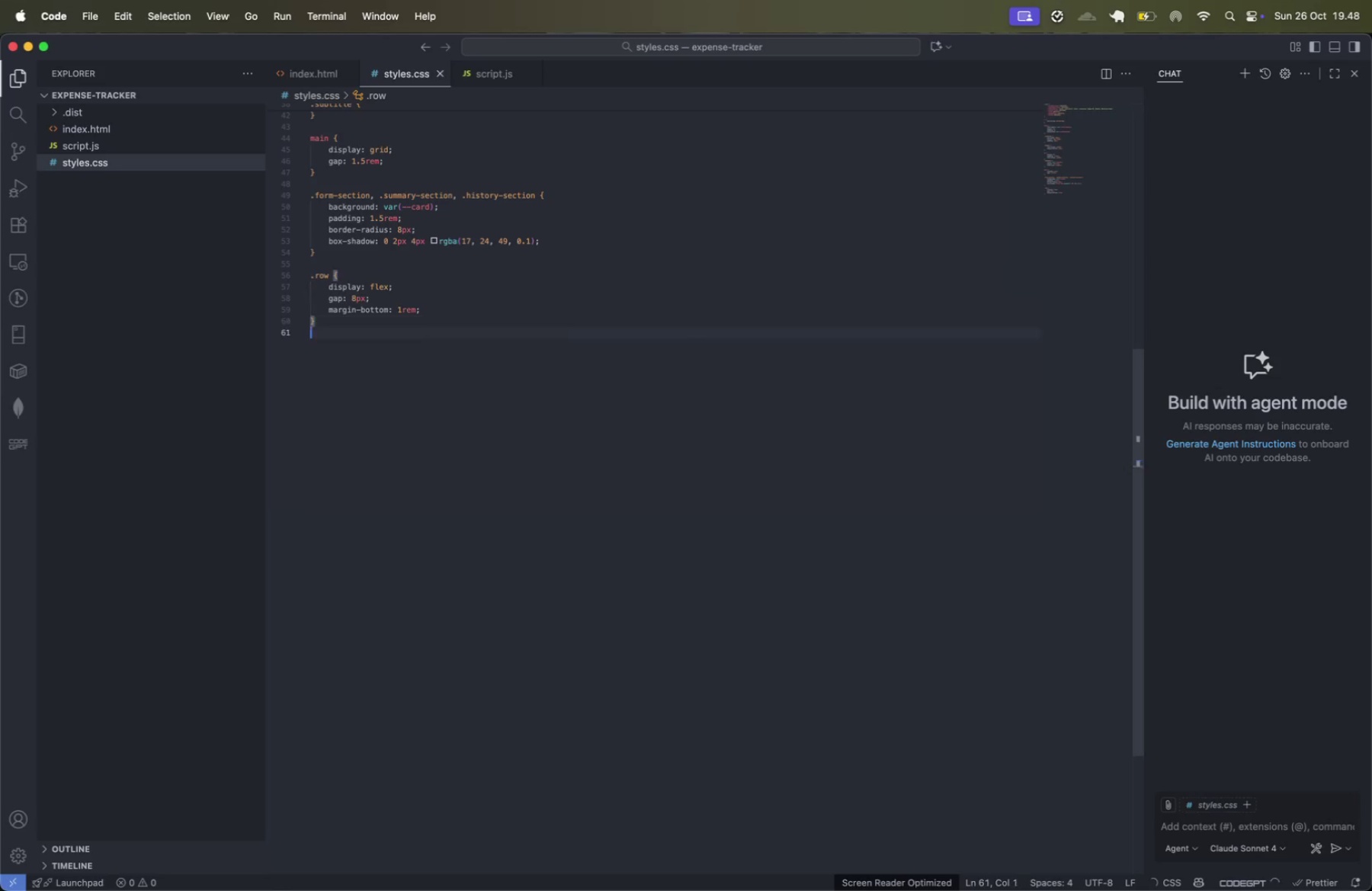 
key(Enter)
 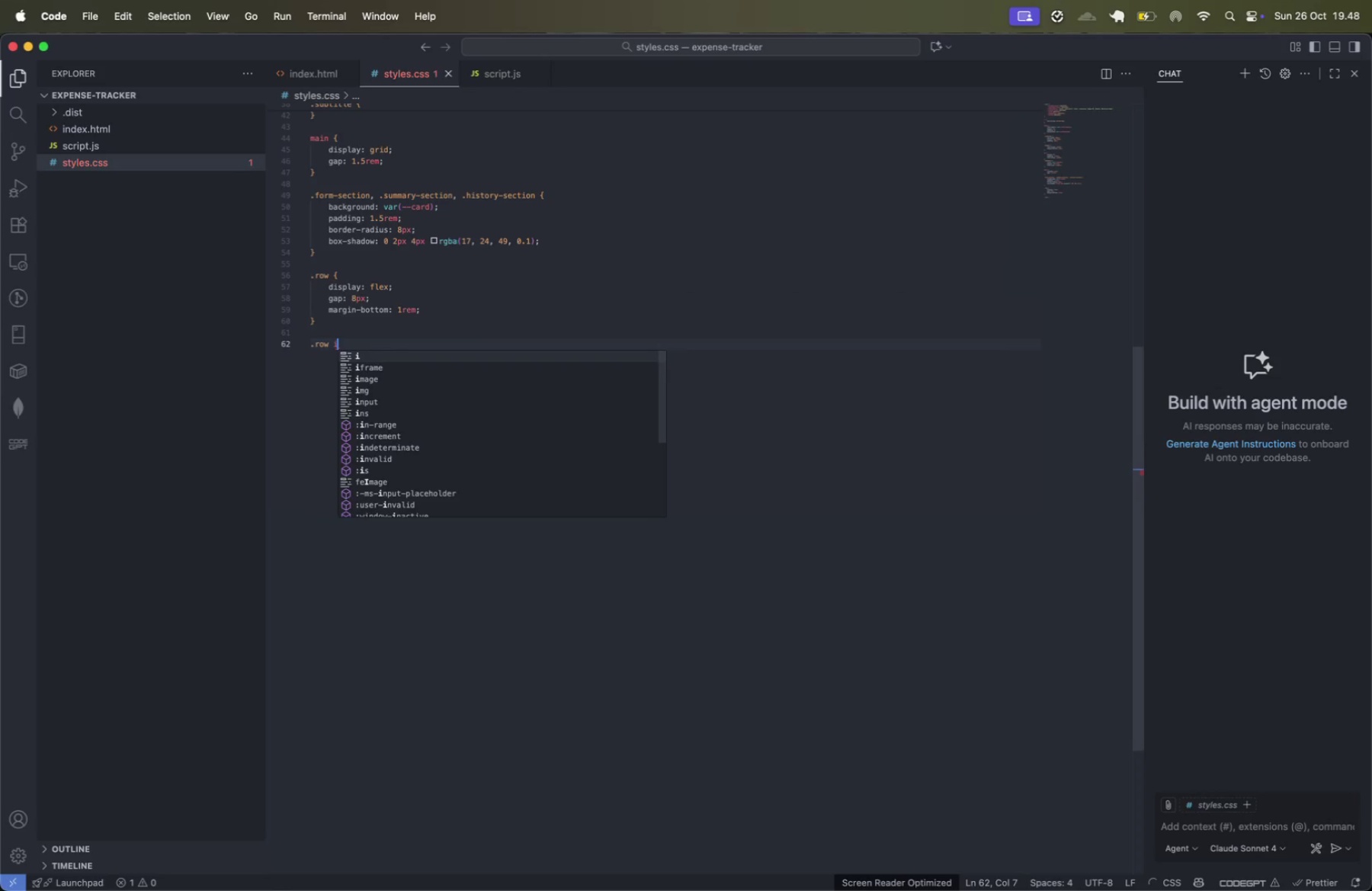 
type(.row inp)
 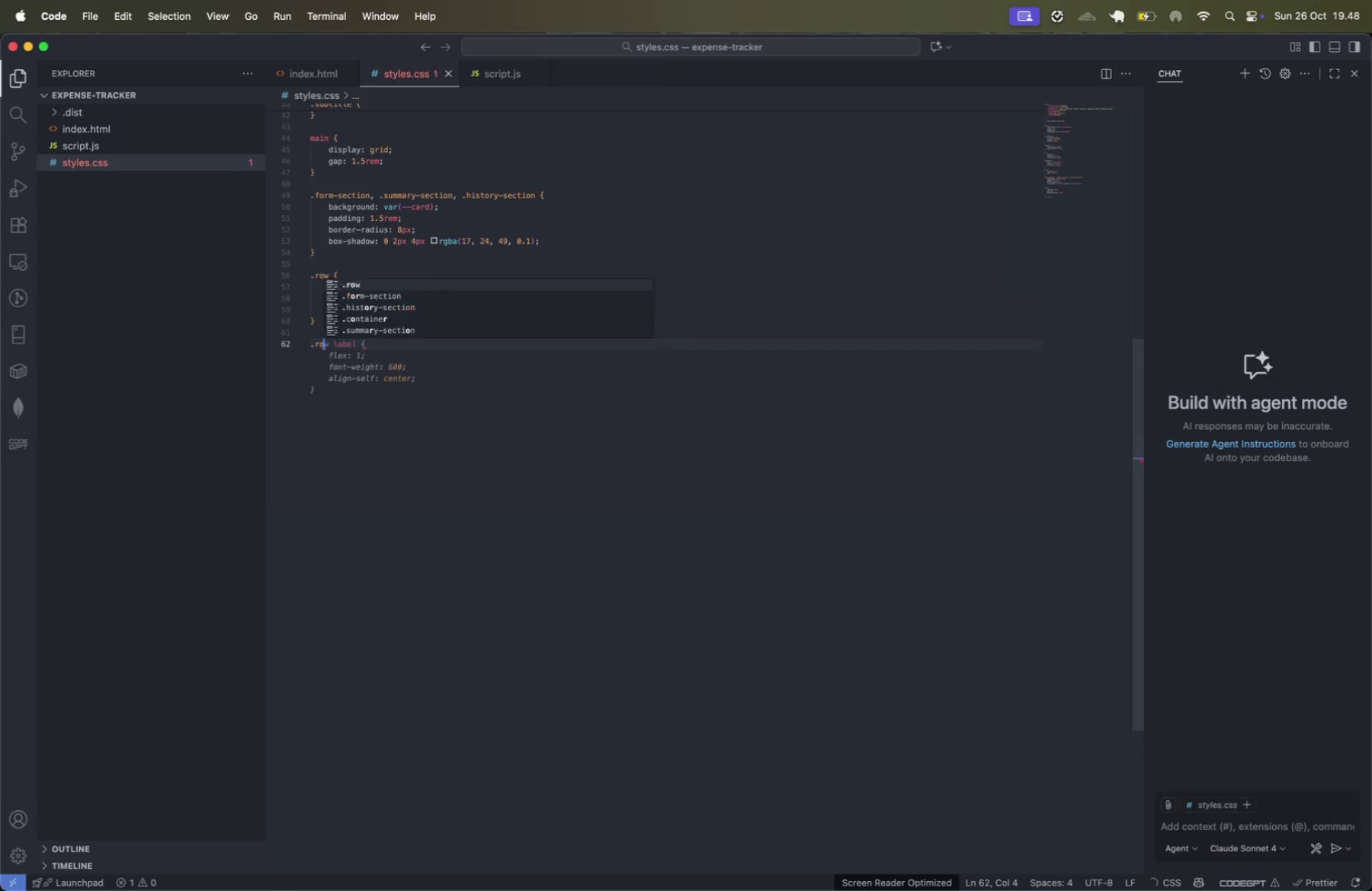 
key(Enter)
 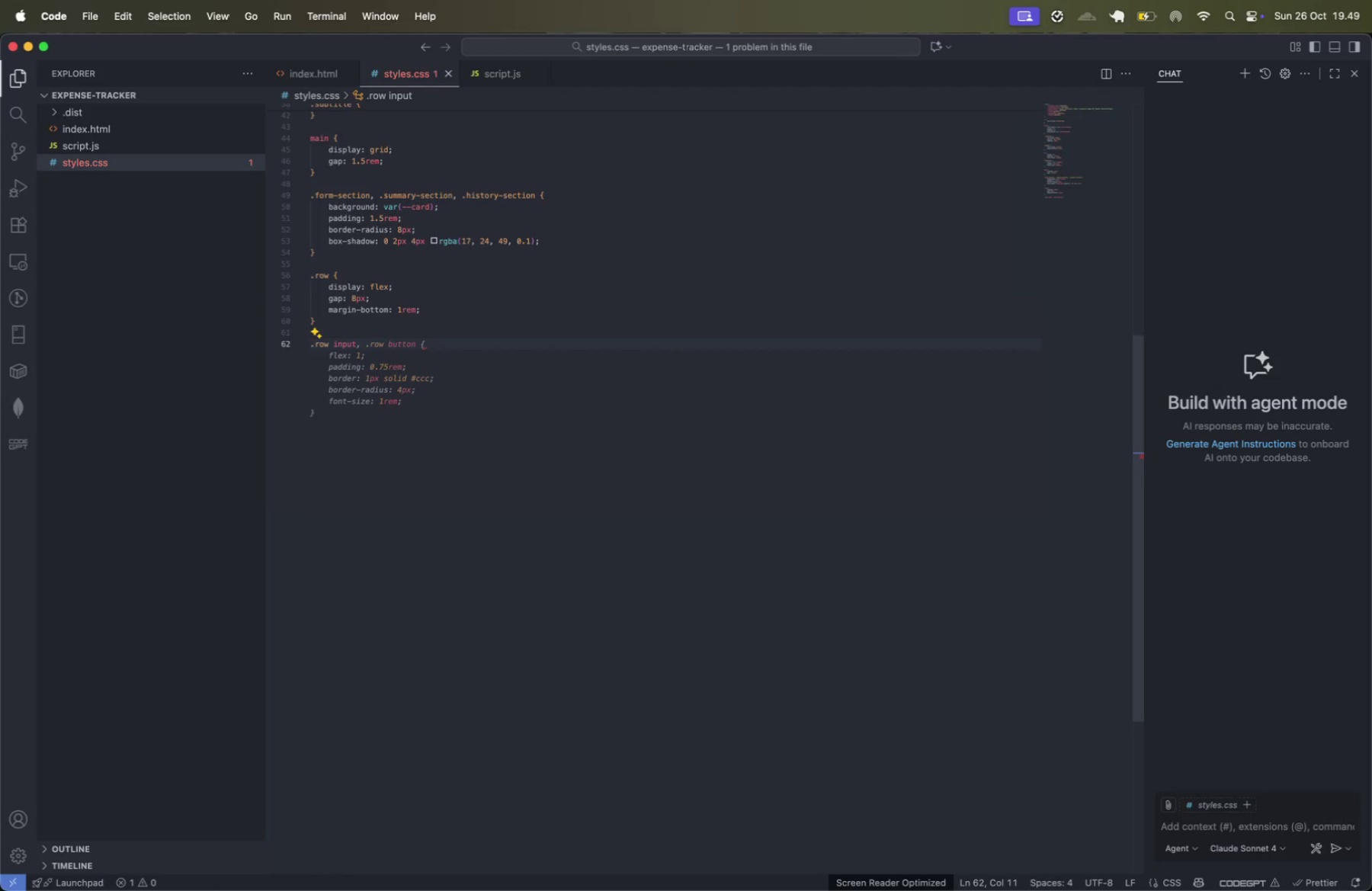 
type([type=')
key(Backspace)
type("number:)
 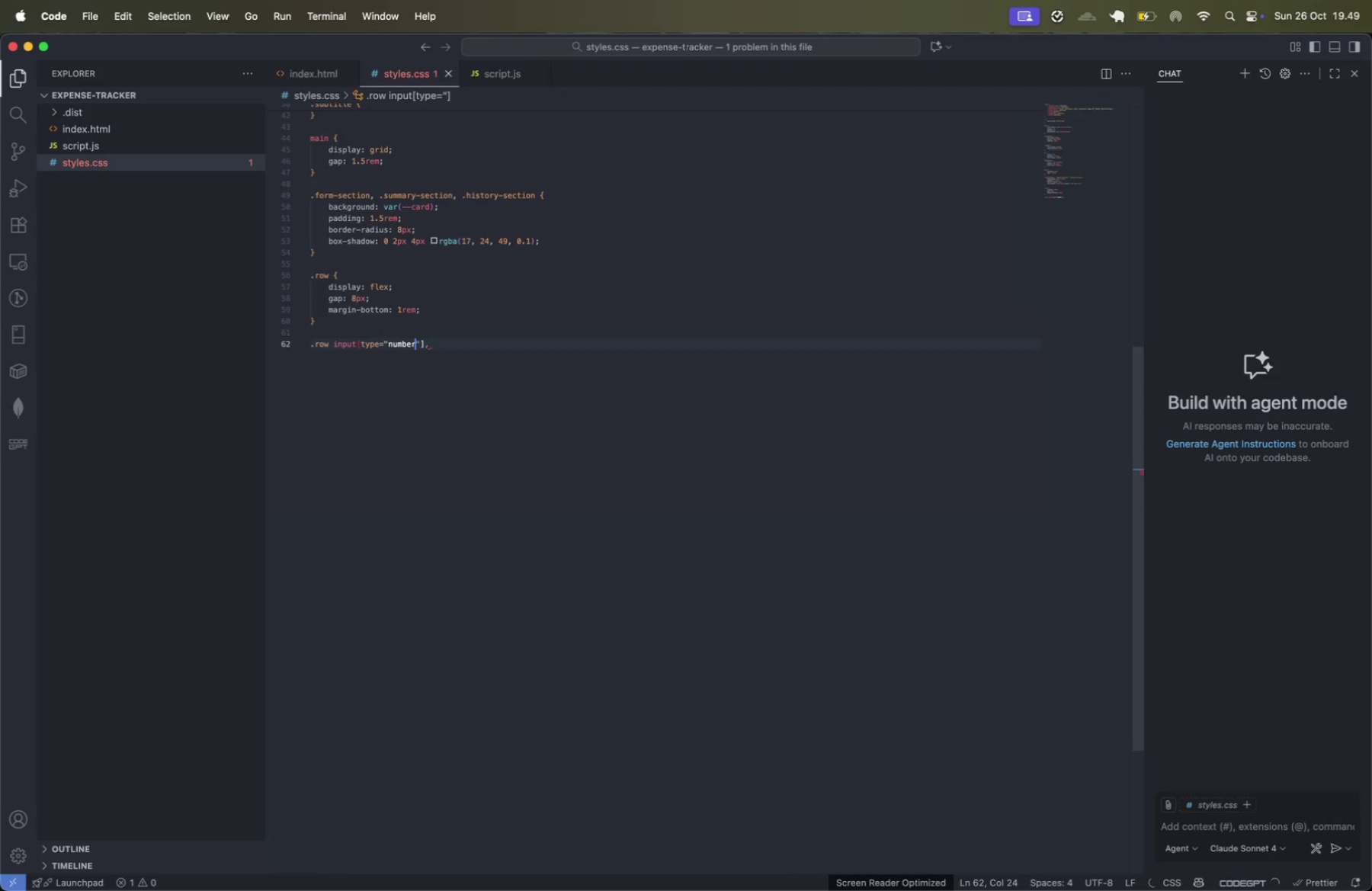 
key(ArrowRight)
 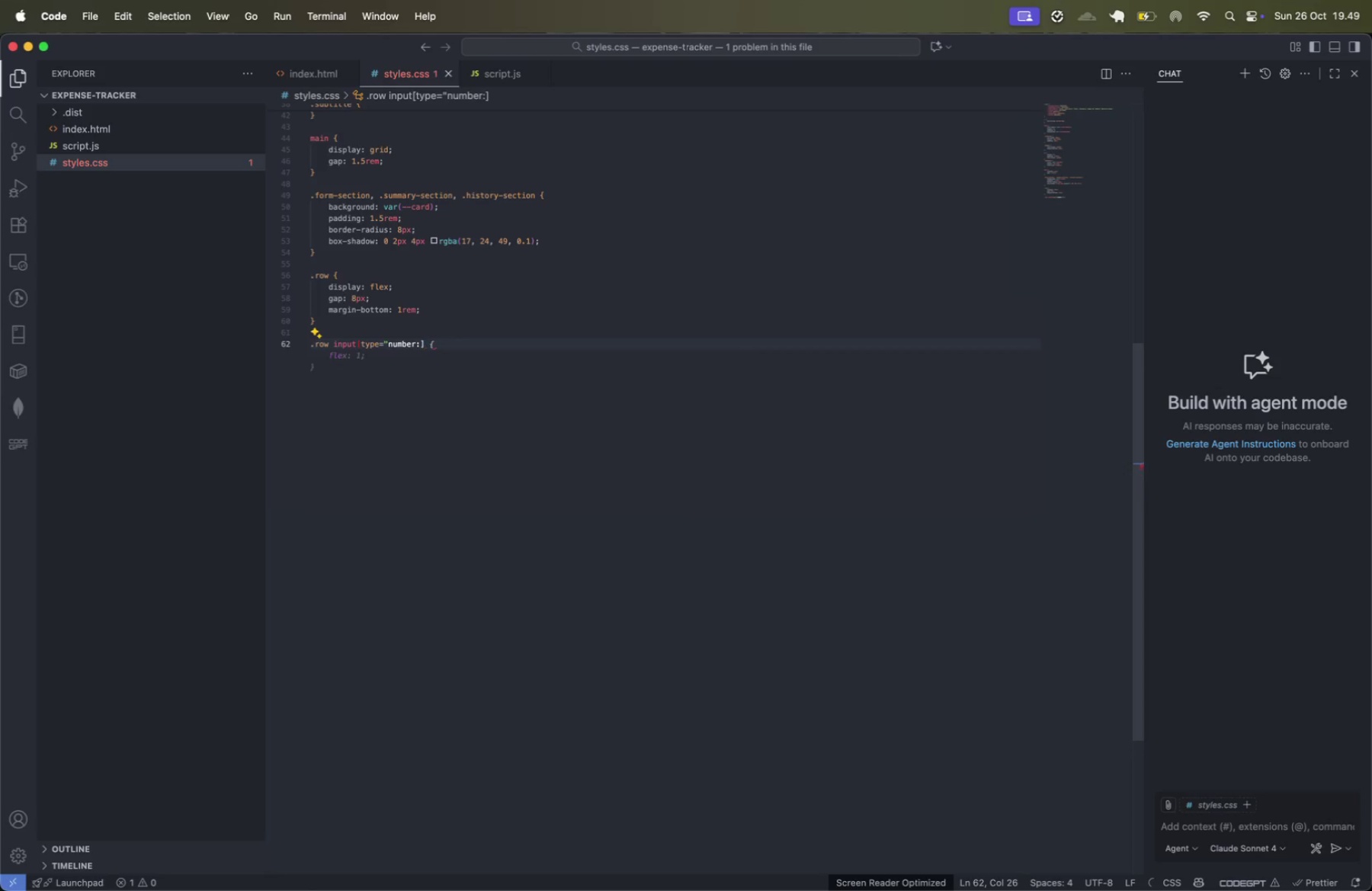 
key(ArrowLeft)
 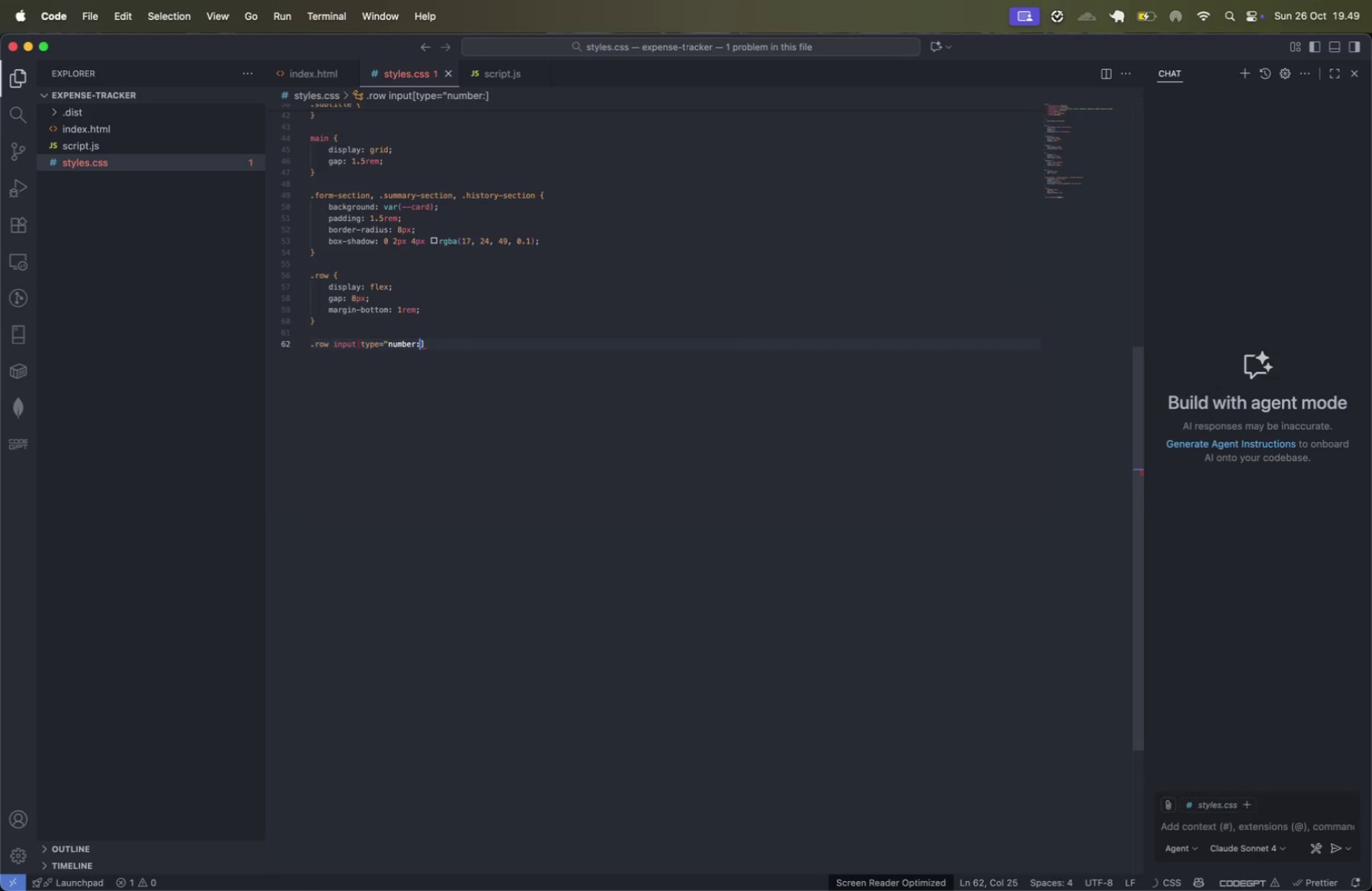 
key(Backspace)
 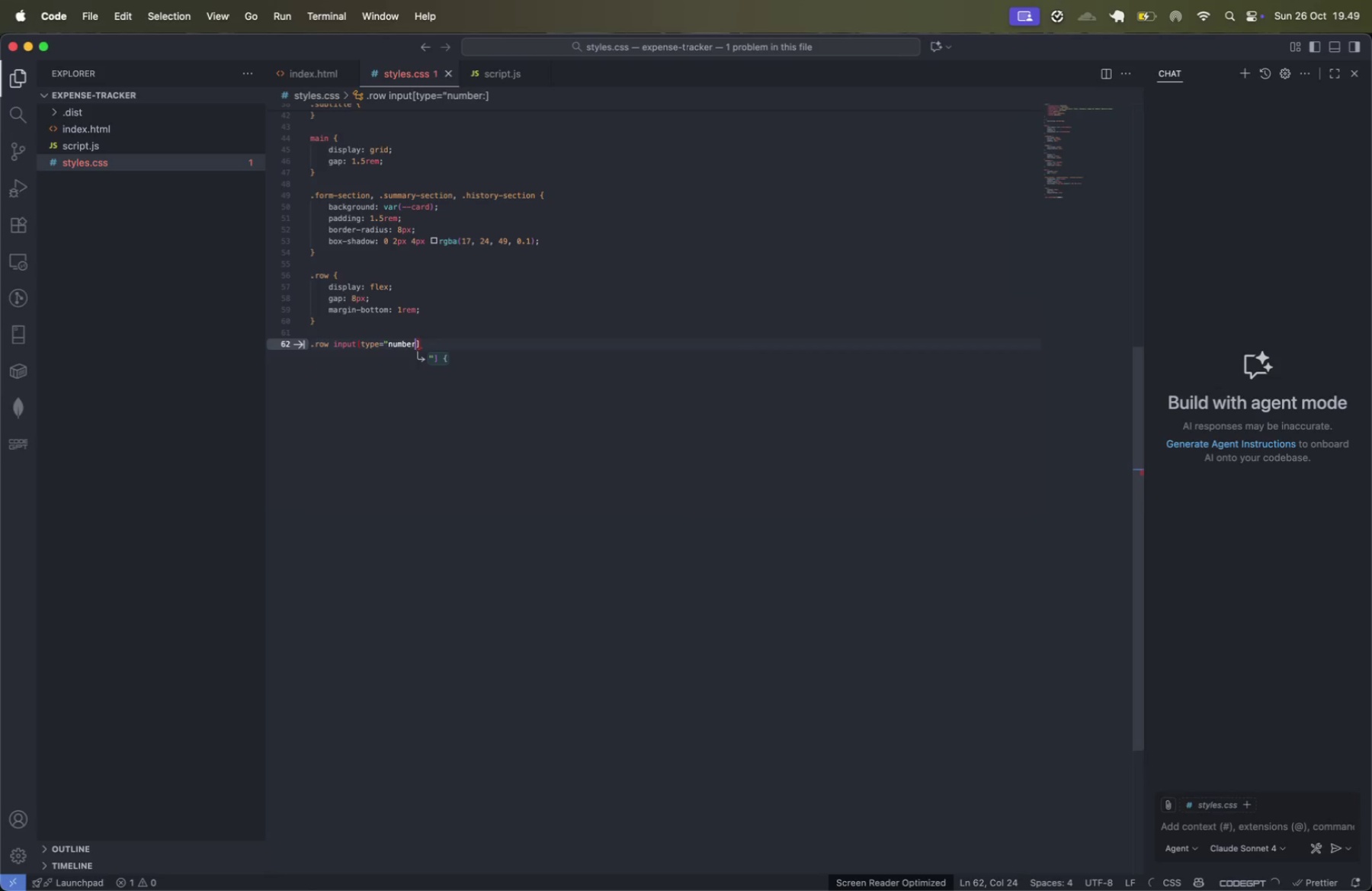 
key(Shift+ShiftLeft)
 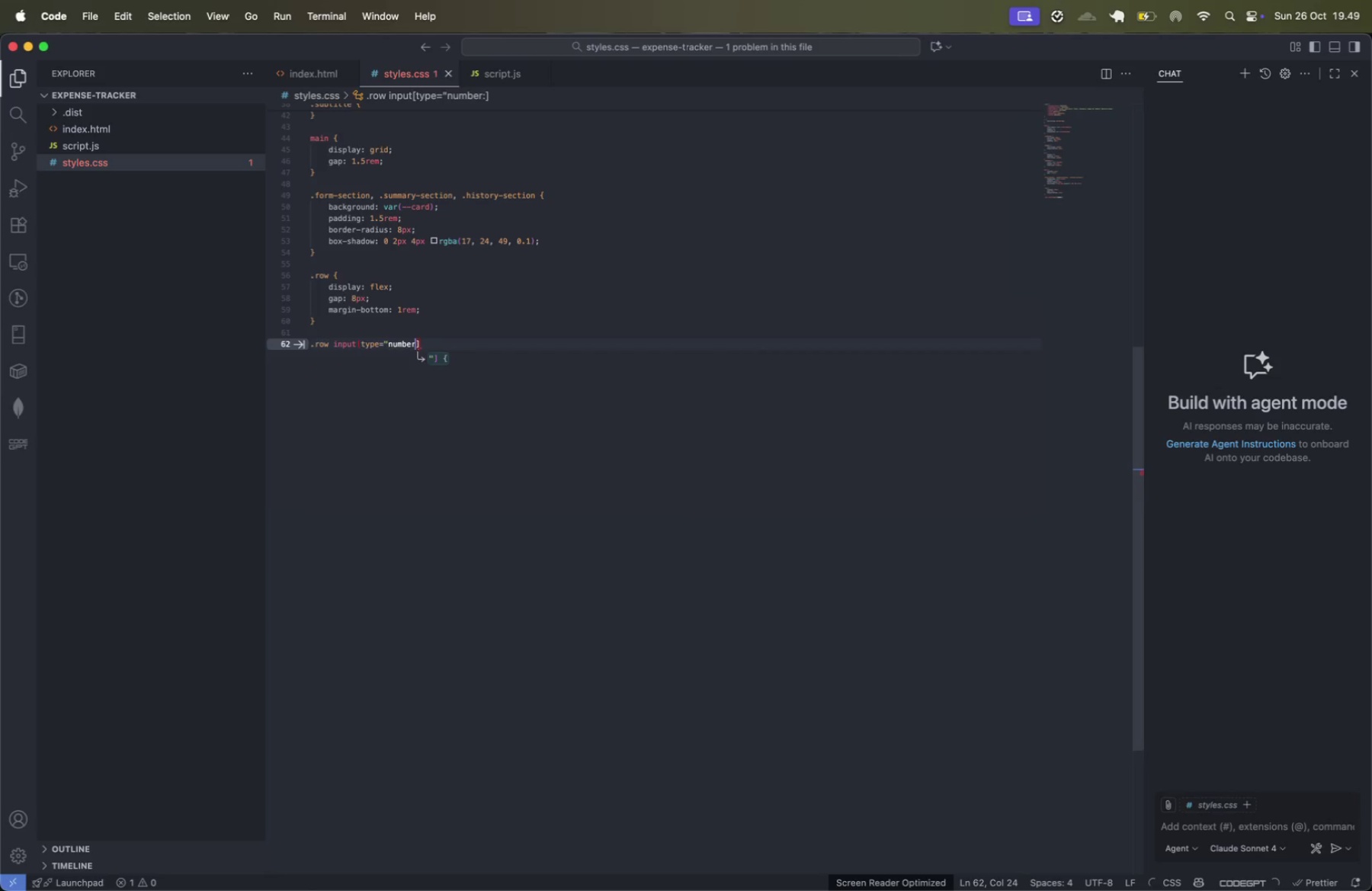 
key(Shift+Quote)
 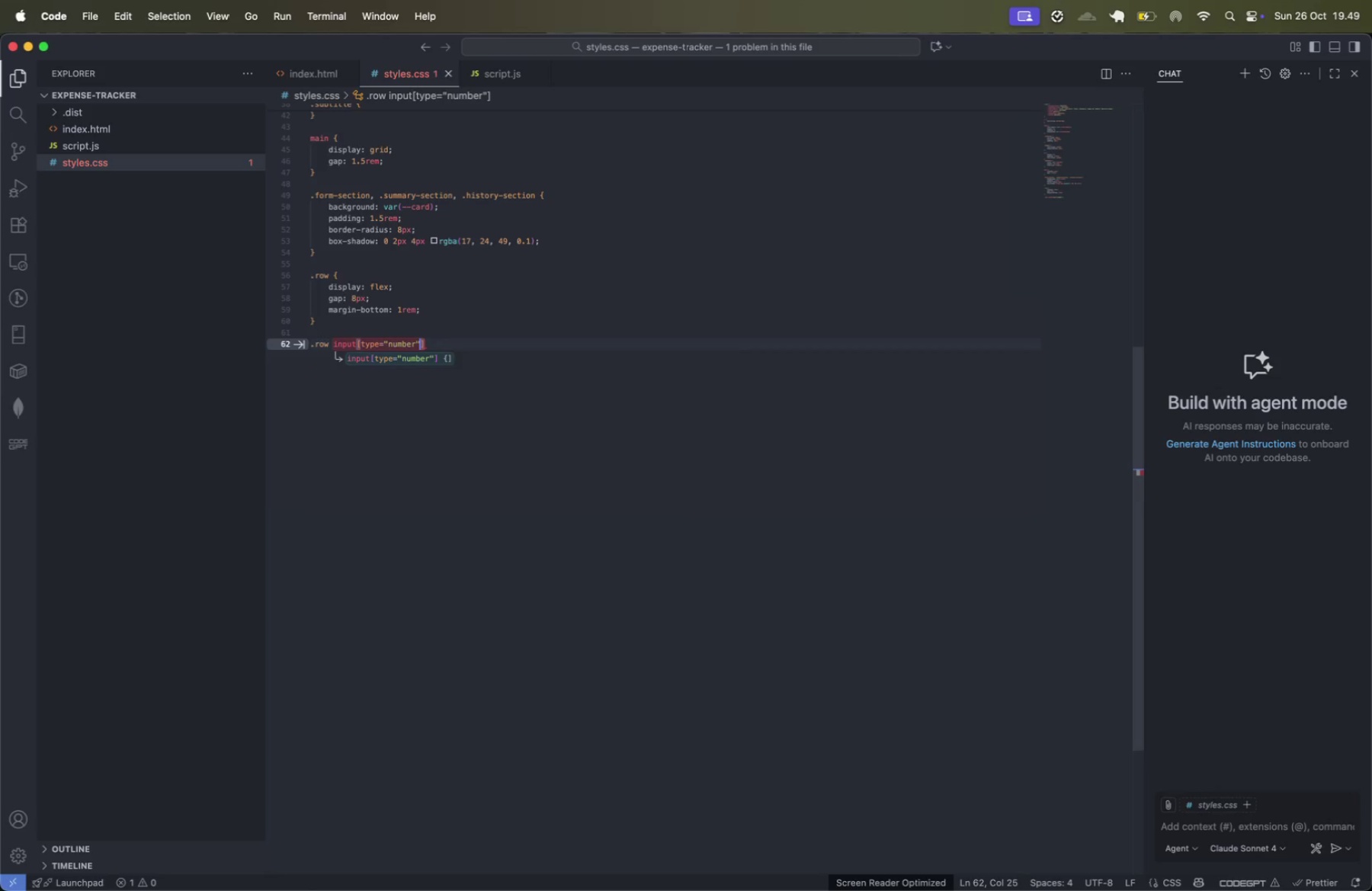 
key(Tab)
 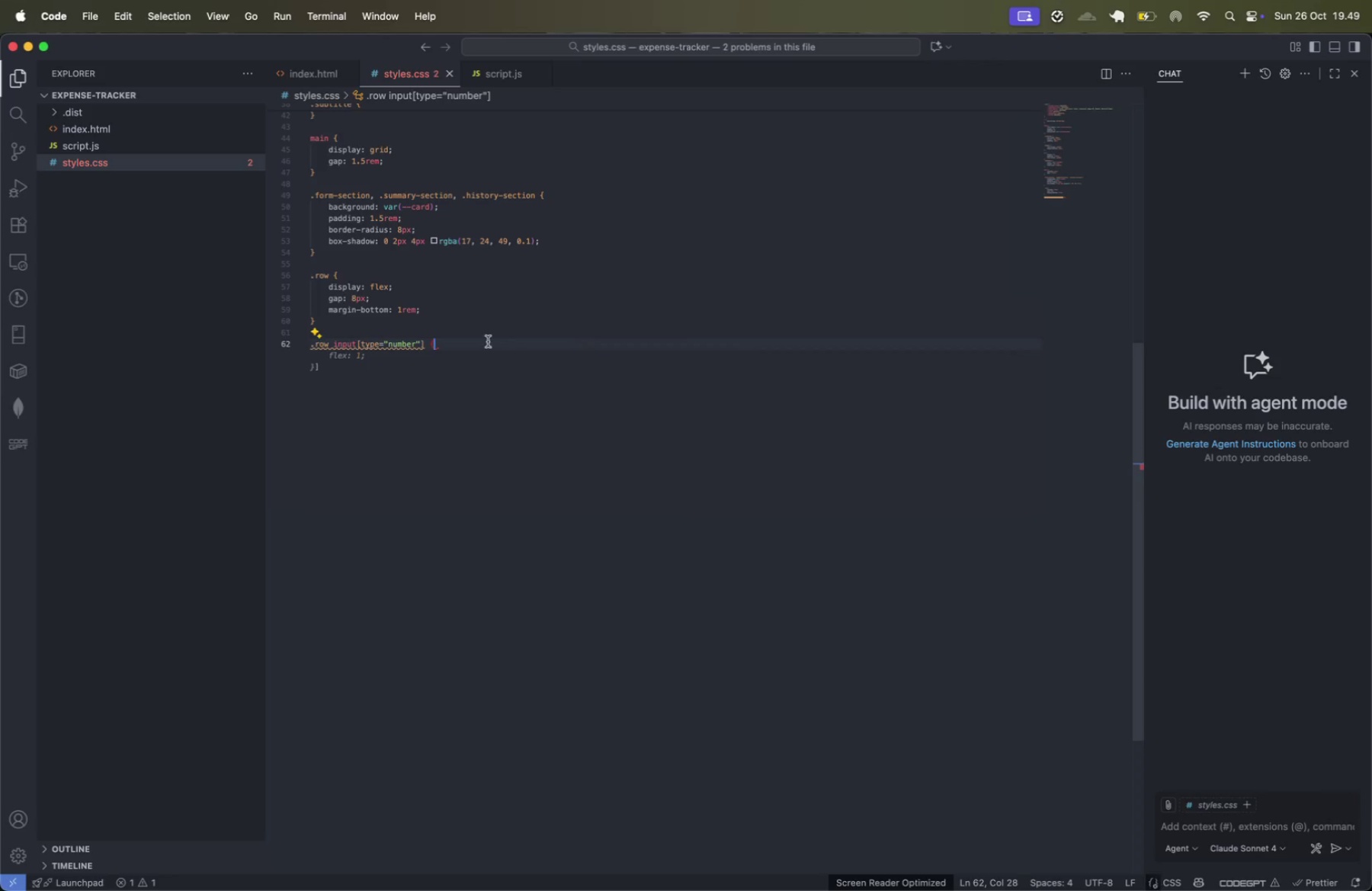 
key(Tab)
 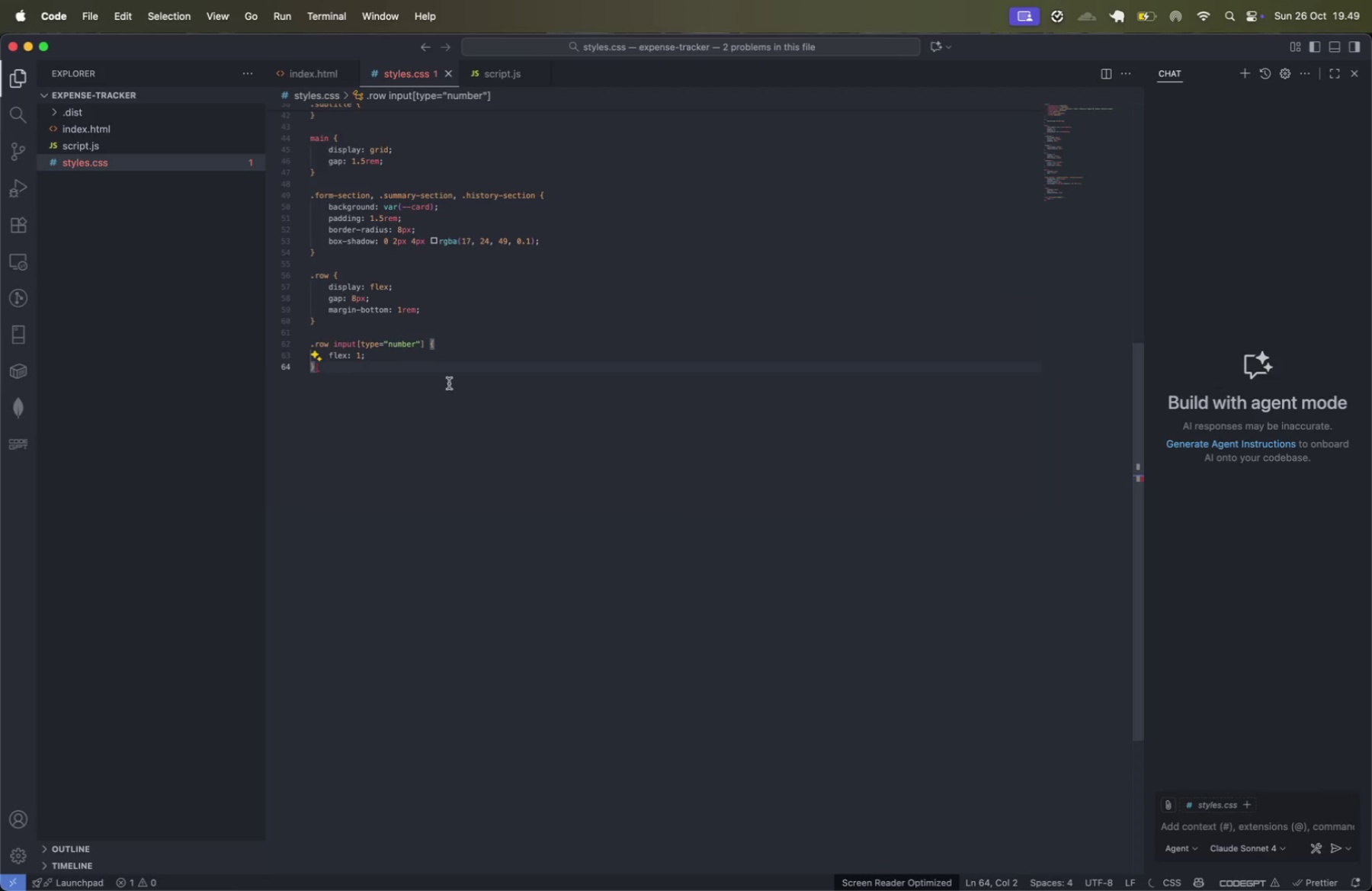 
key(ArrowRight)
 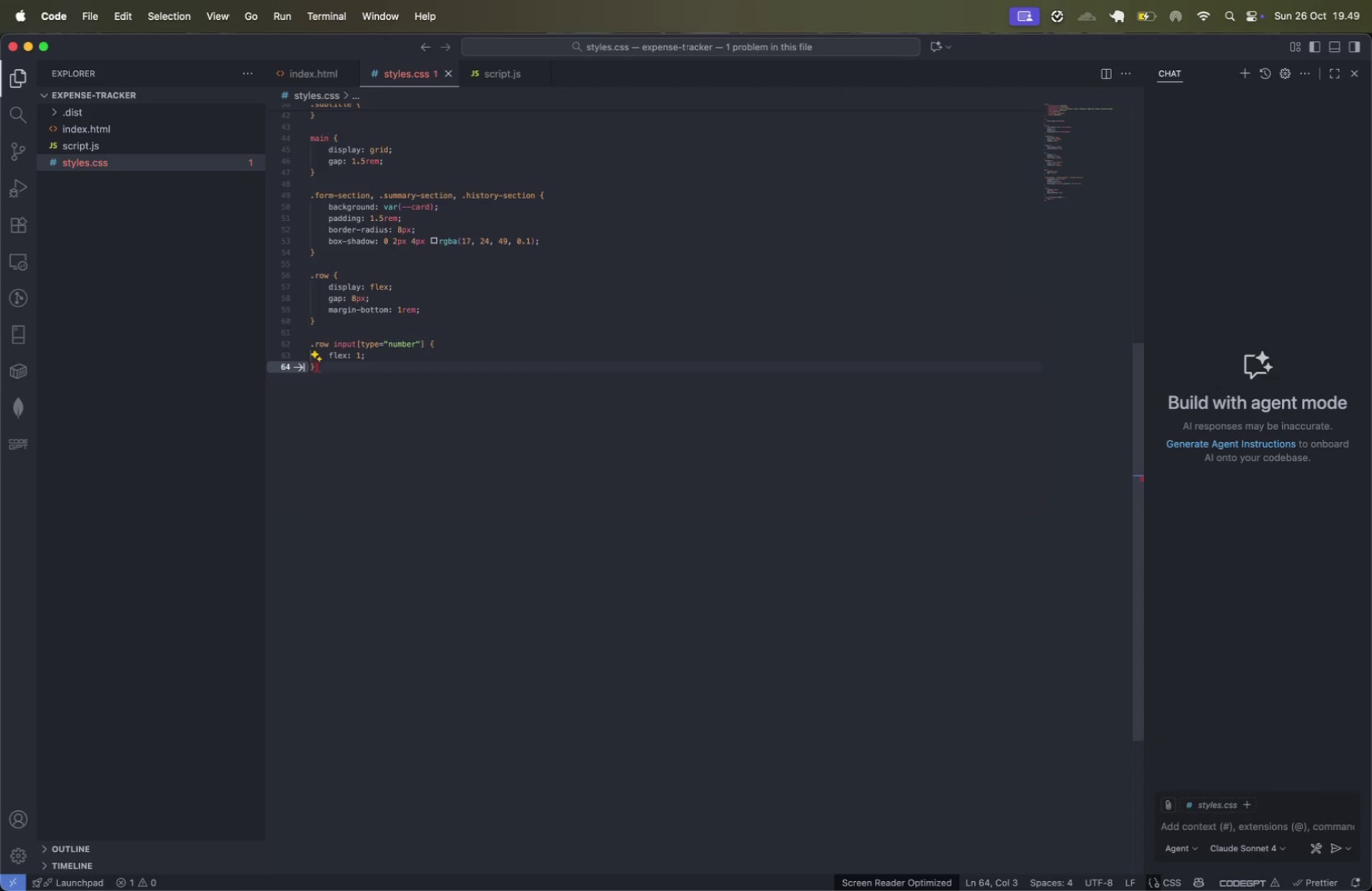 
key(Backspace)
 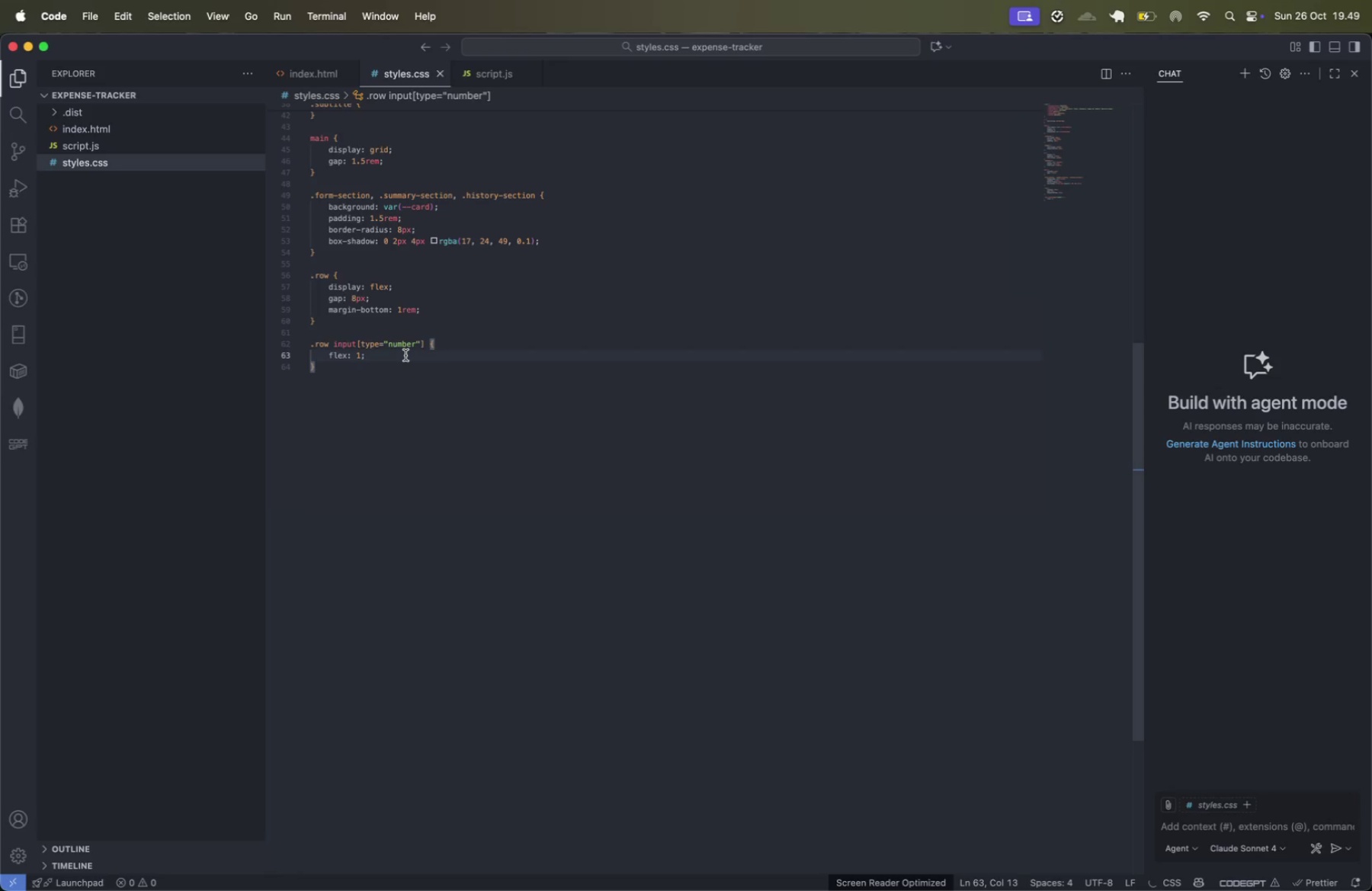 
wait(13.16)
 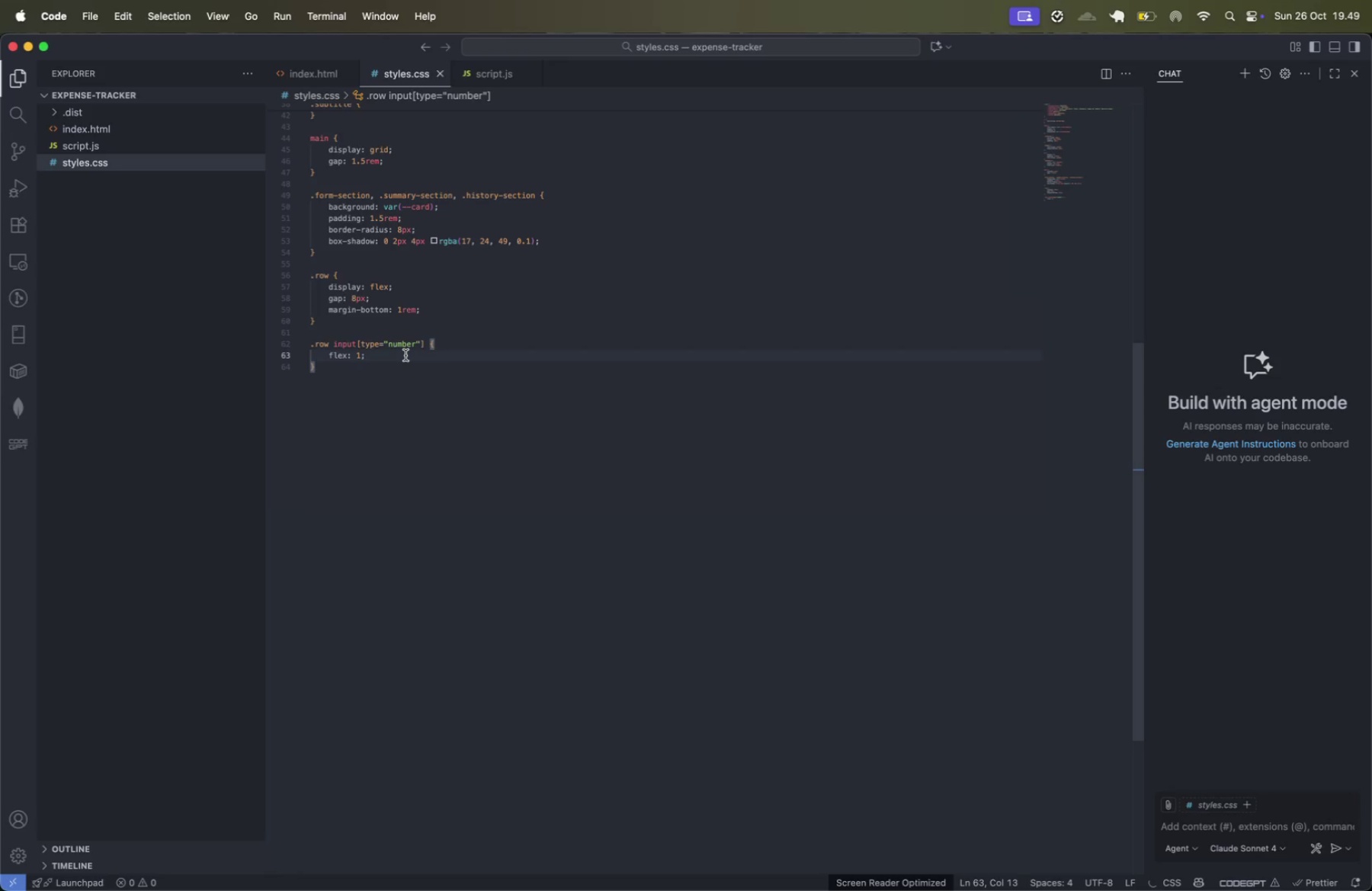 
type(, .row)
key(Tab)
key(Tab)
key(Backspace)
type(, ro)
key(Backspace)
key(Backspace)
type(.row[)
key(Backspace)
type( input[)
key(Tab)
 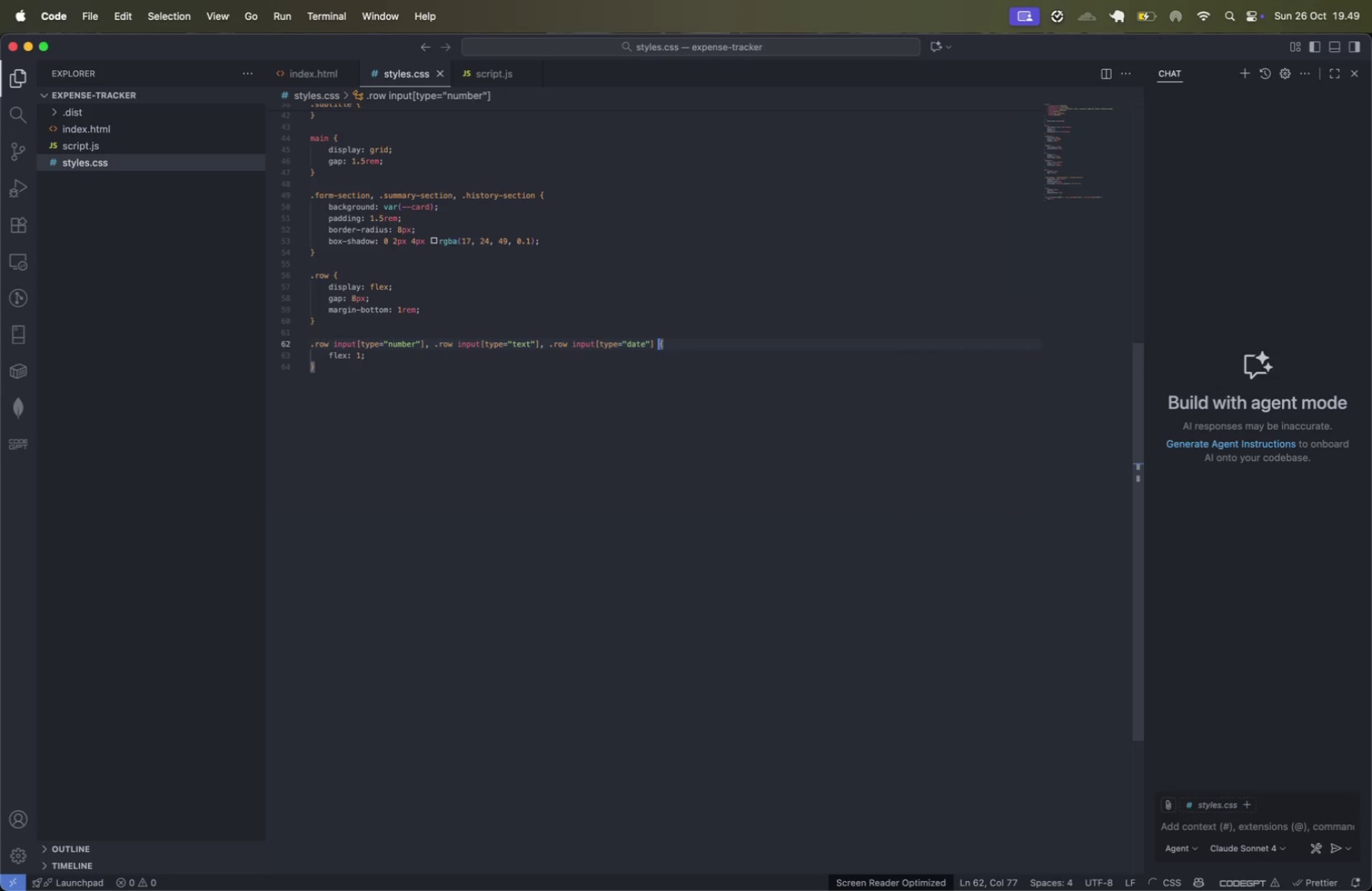 
key(ArrowDown)
 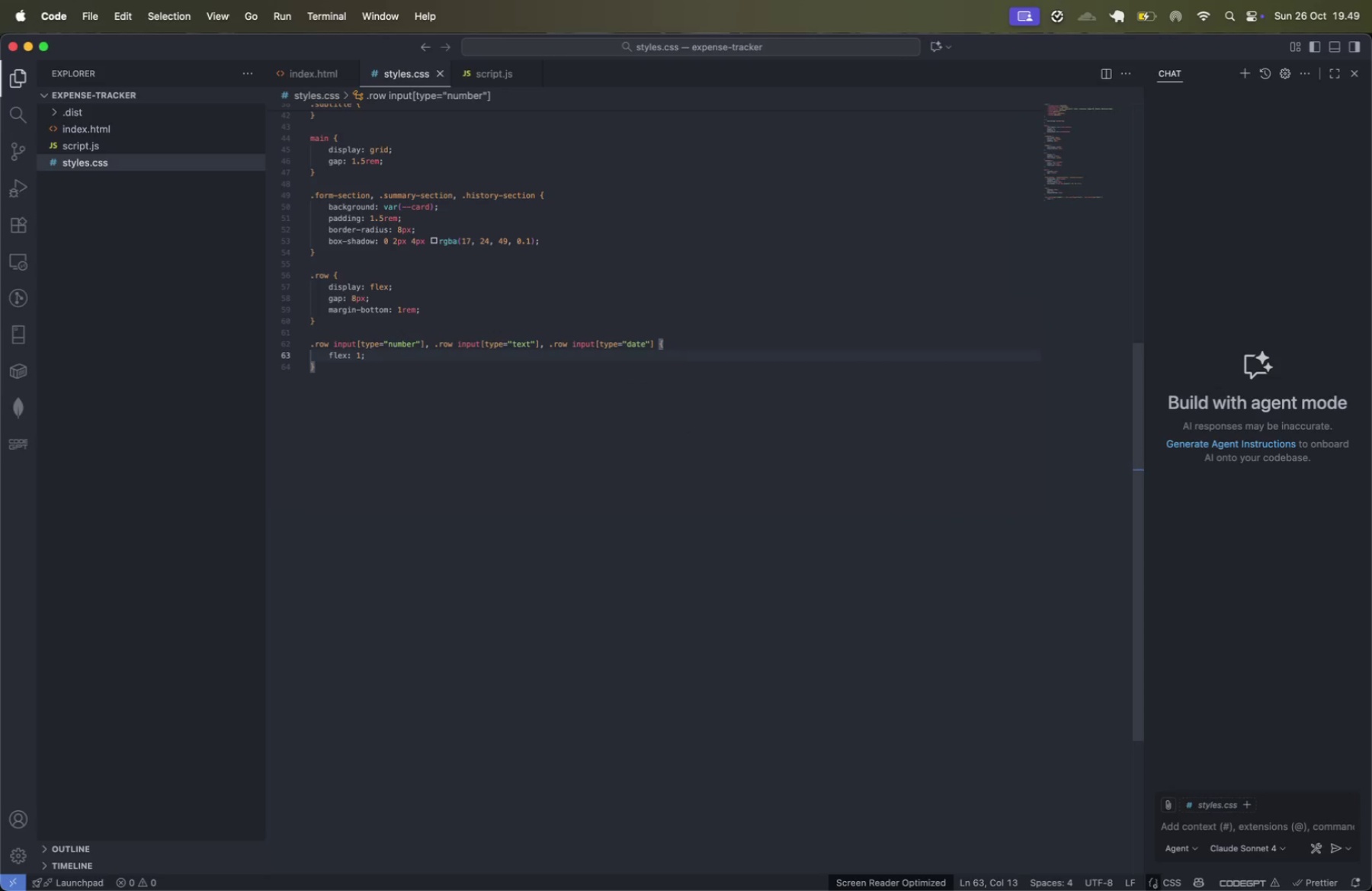 
key(ArrowUp)
 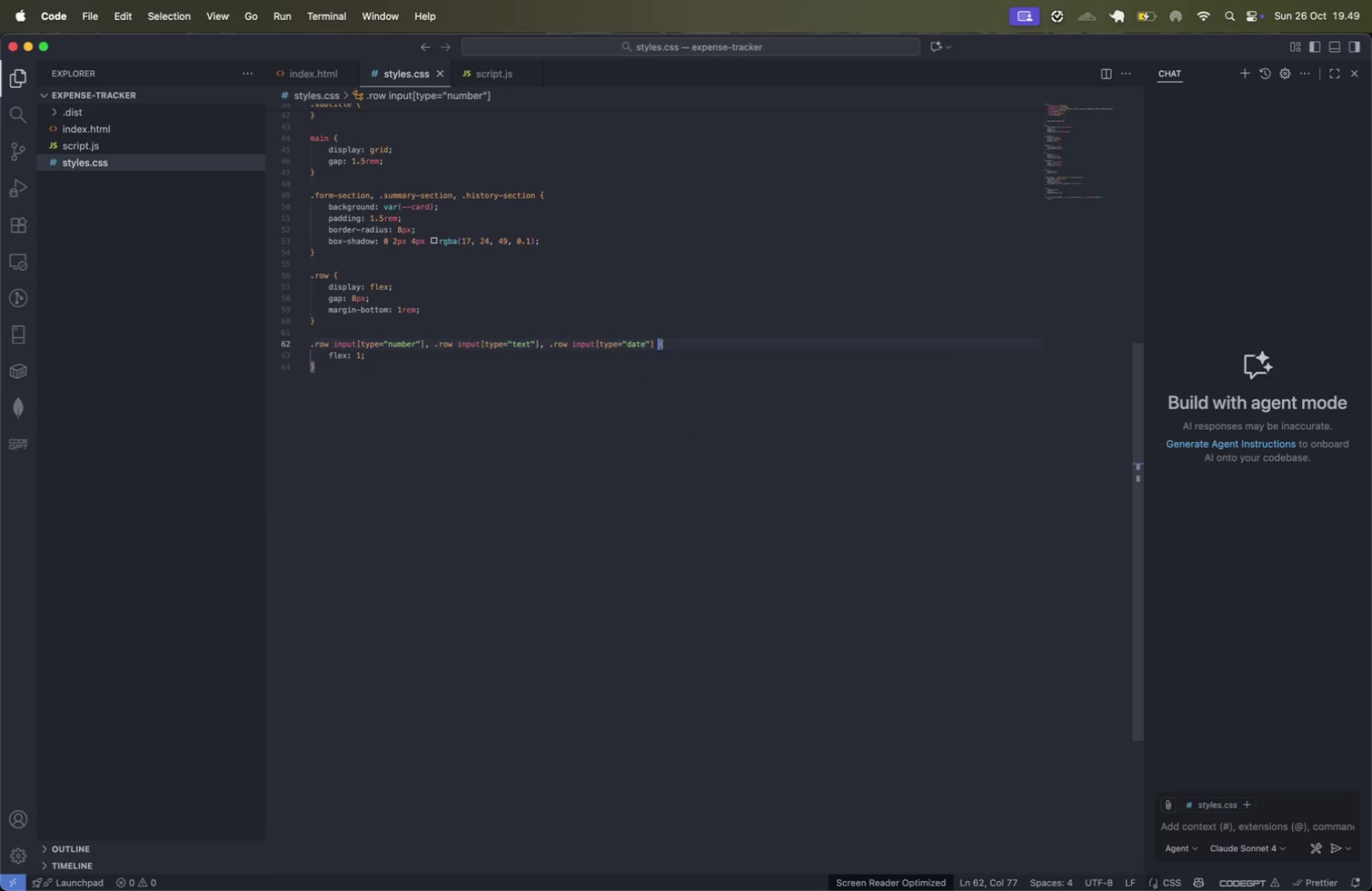 
key(Meta+CommandLeft)
 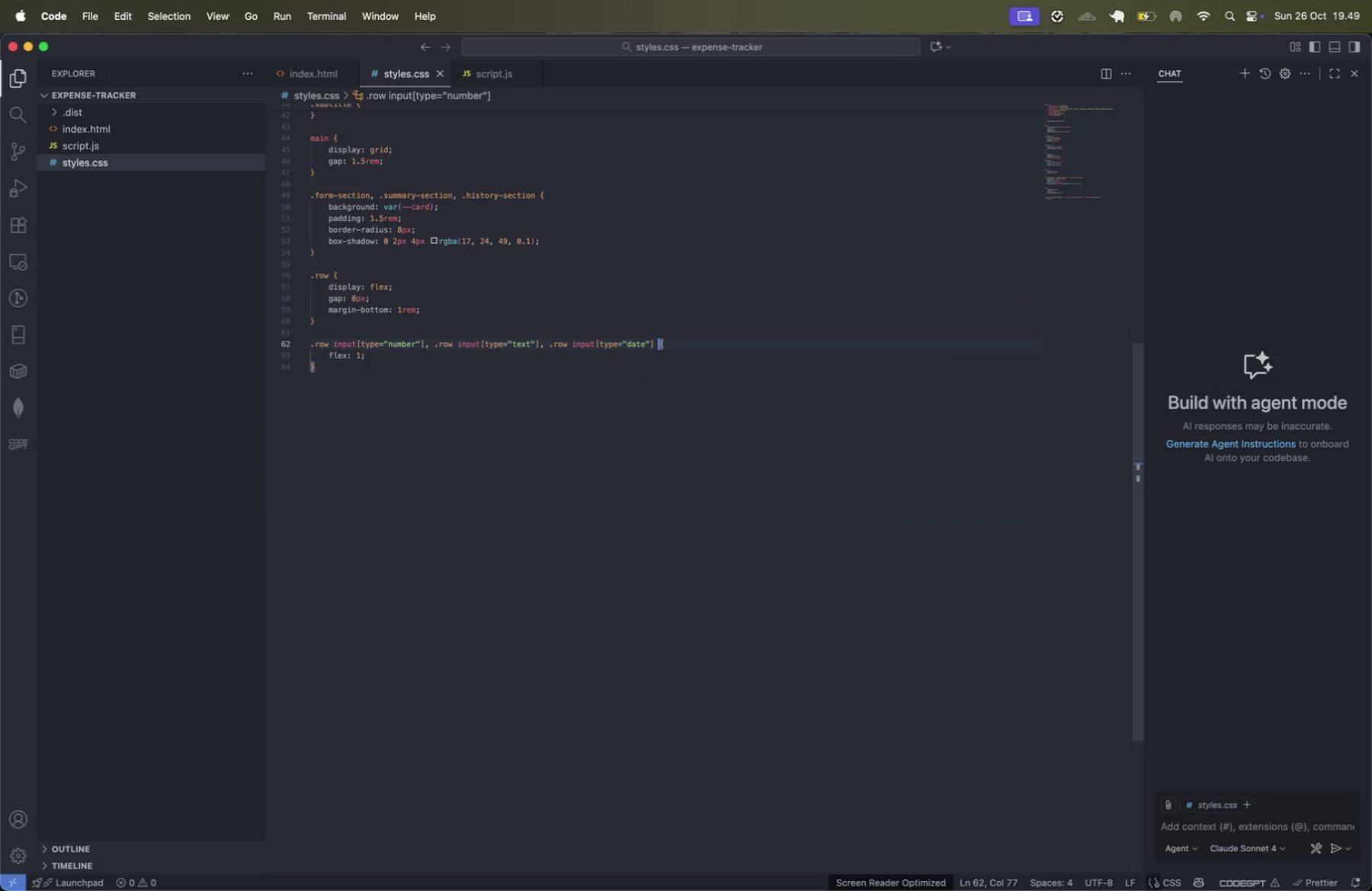 
key(Meta+ArrowRight)
 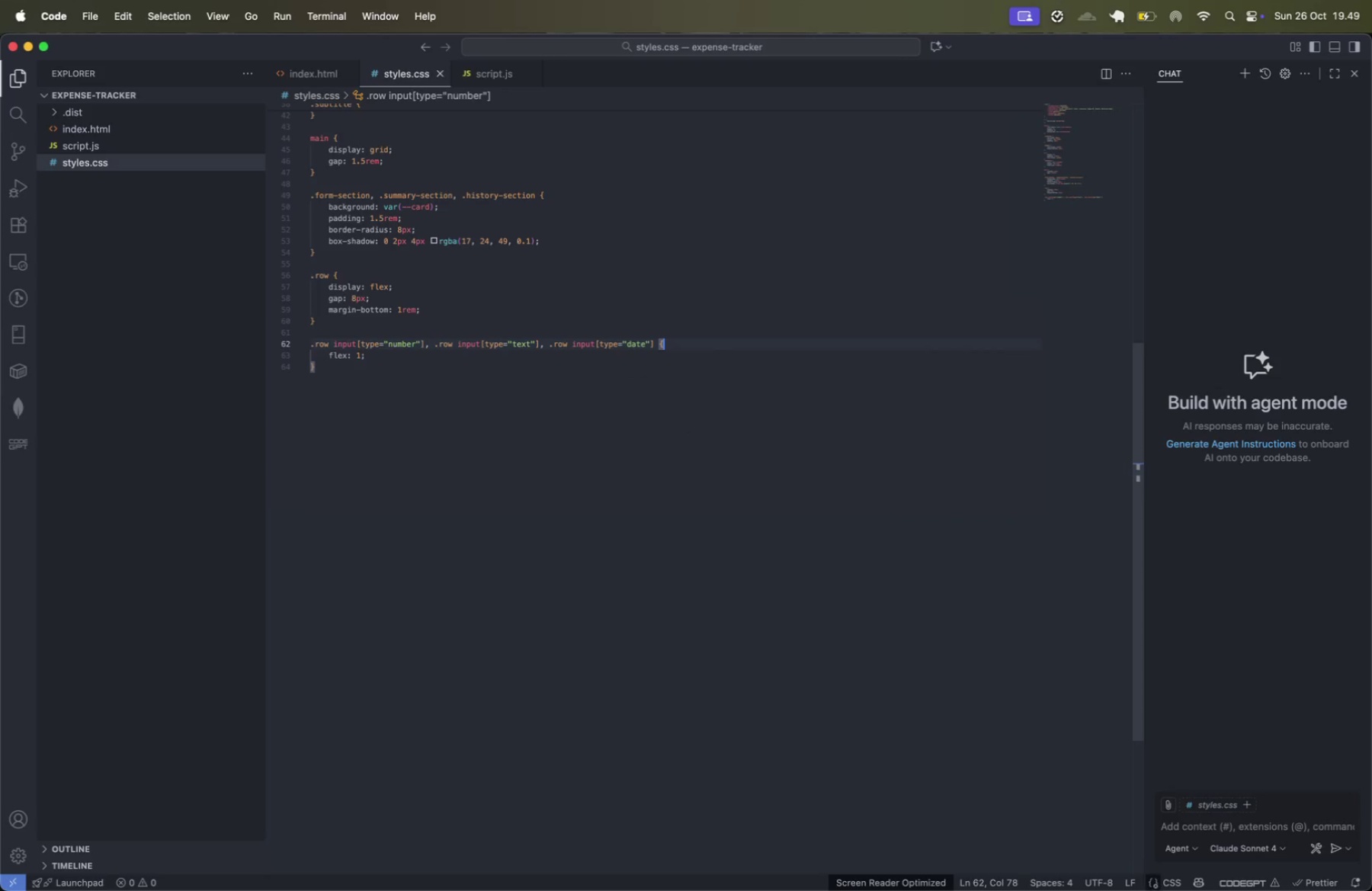 
key(ArrowLeft)
 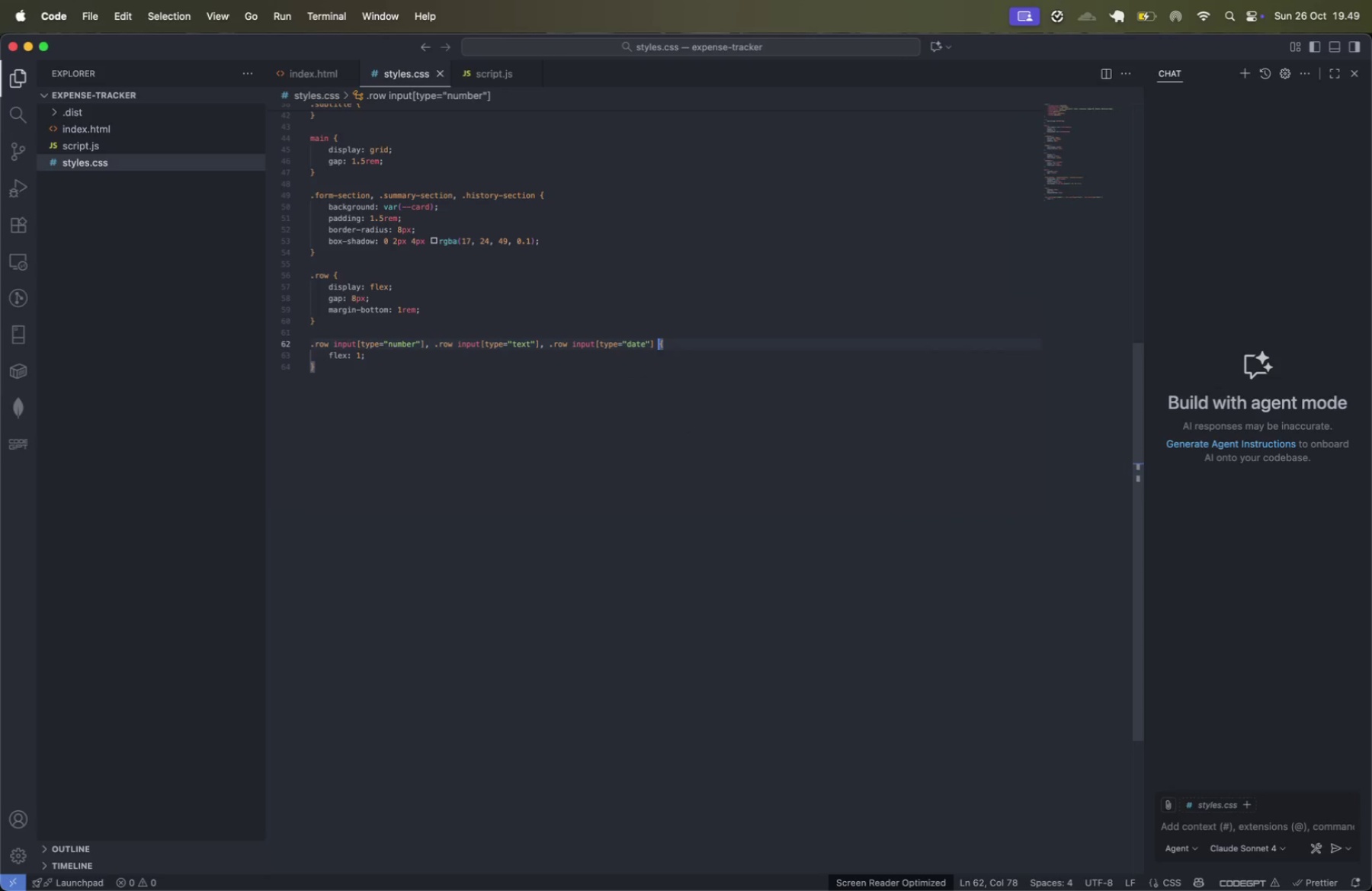 
key(ArrowLeft)
 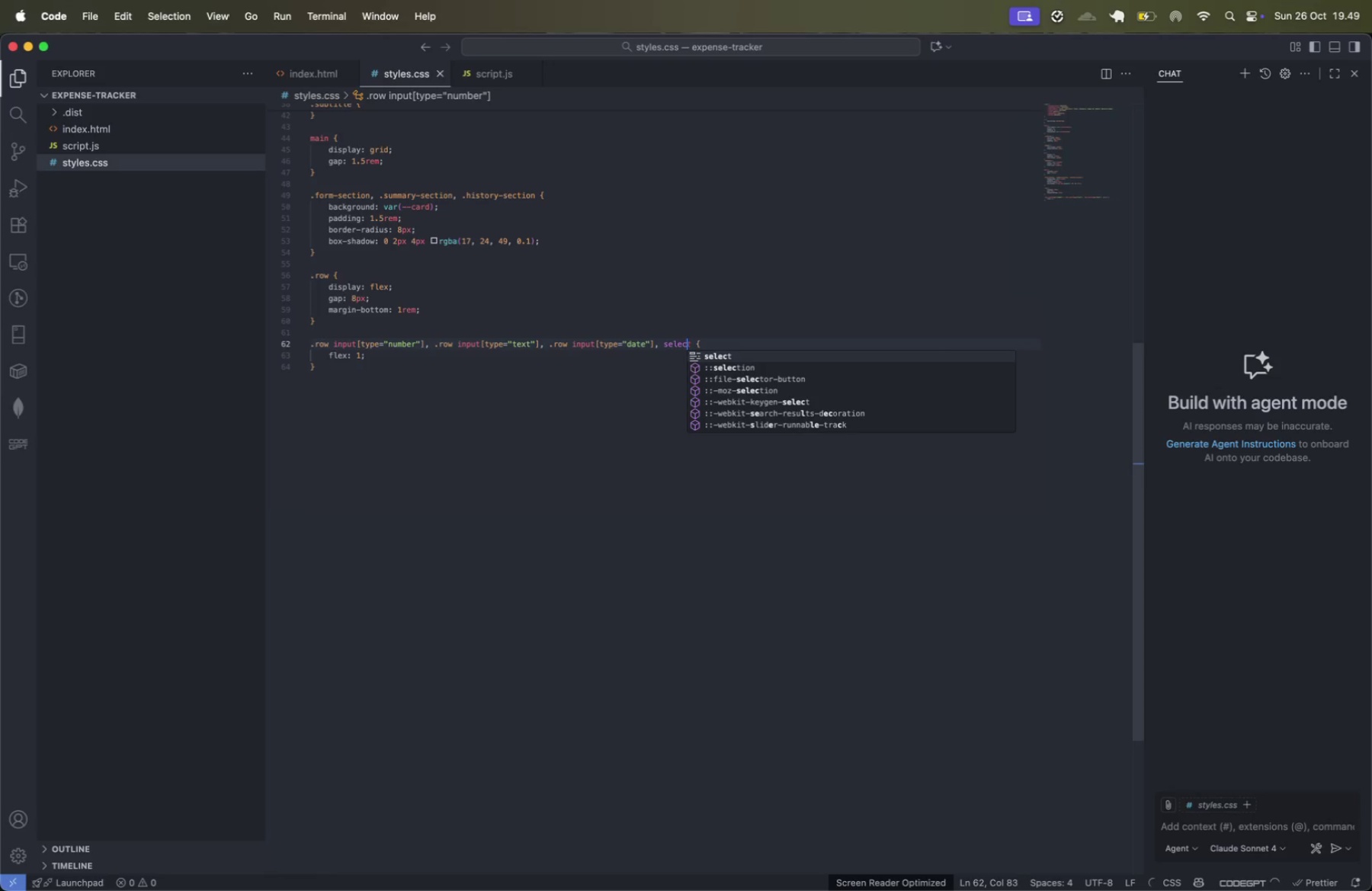 
type(, selec)
 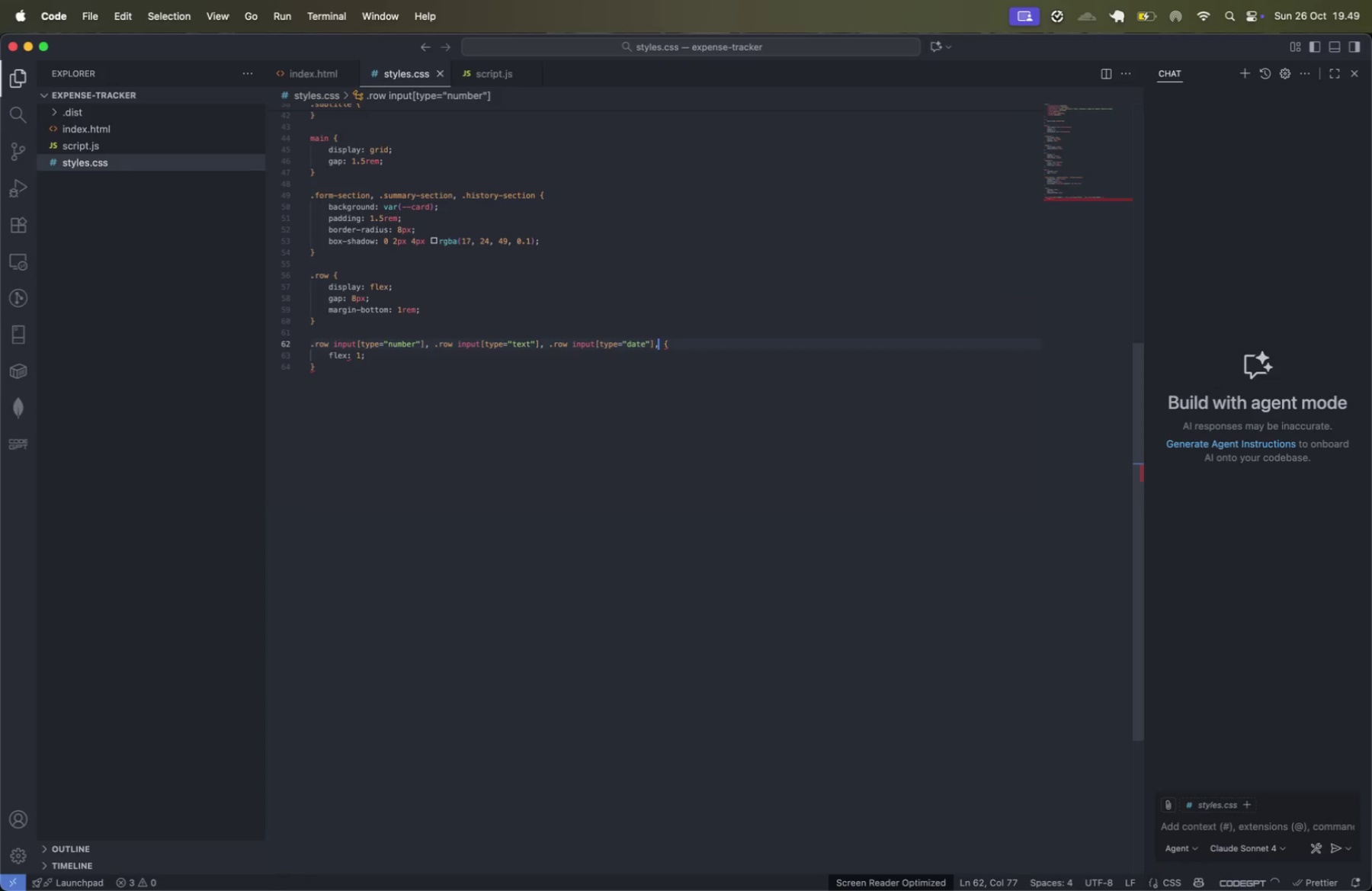 
key(Enter)
 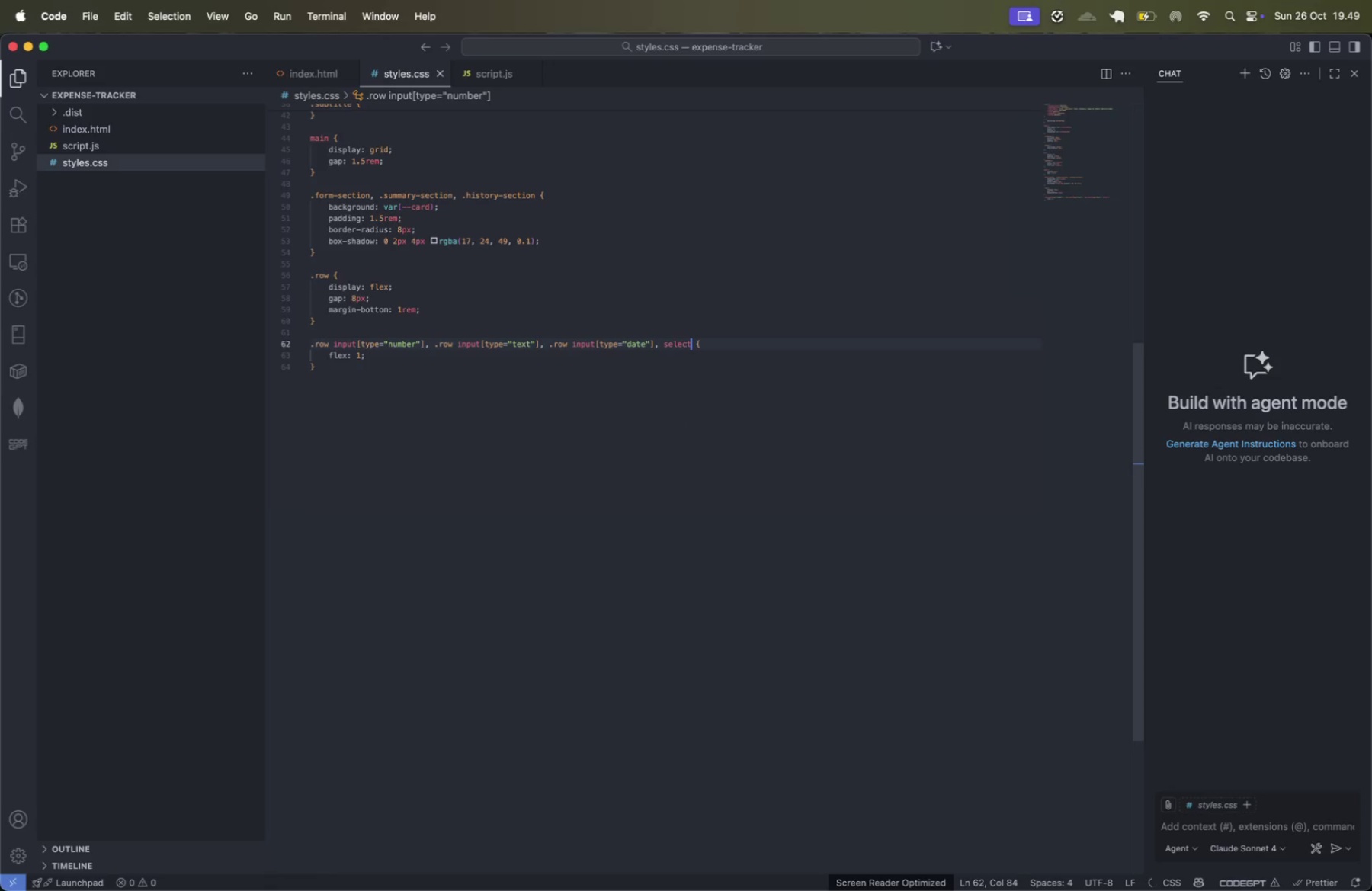 
key(ArrowRight)
 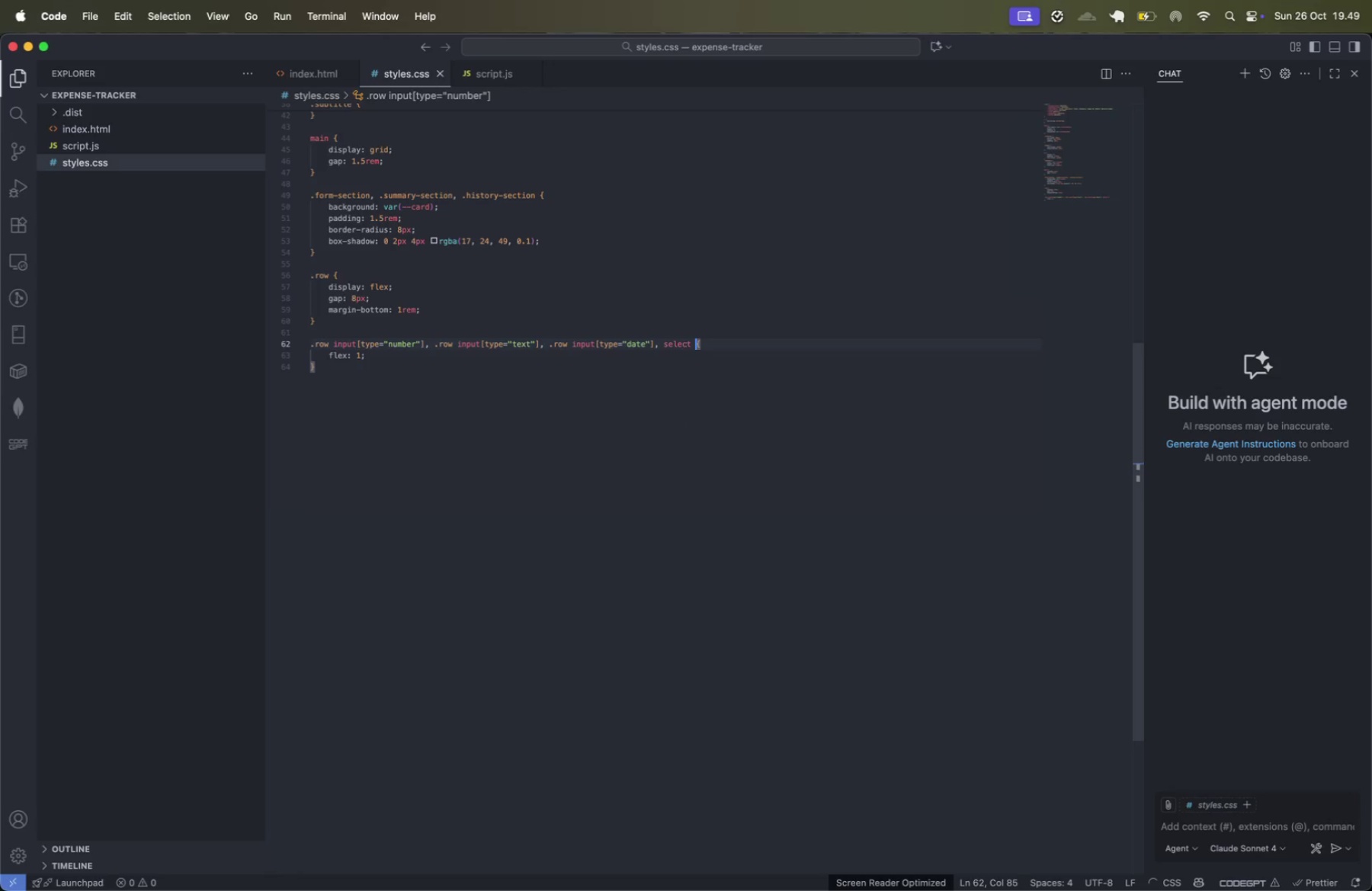 
key(ArrowRight)
 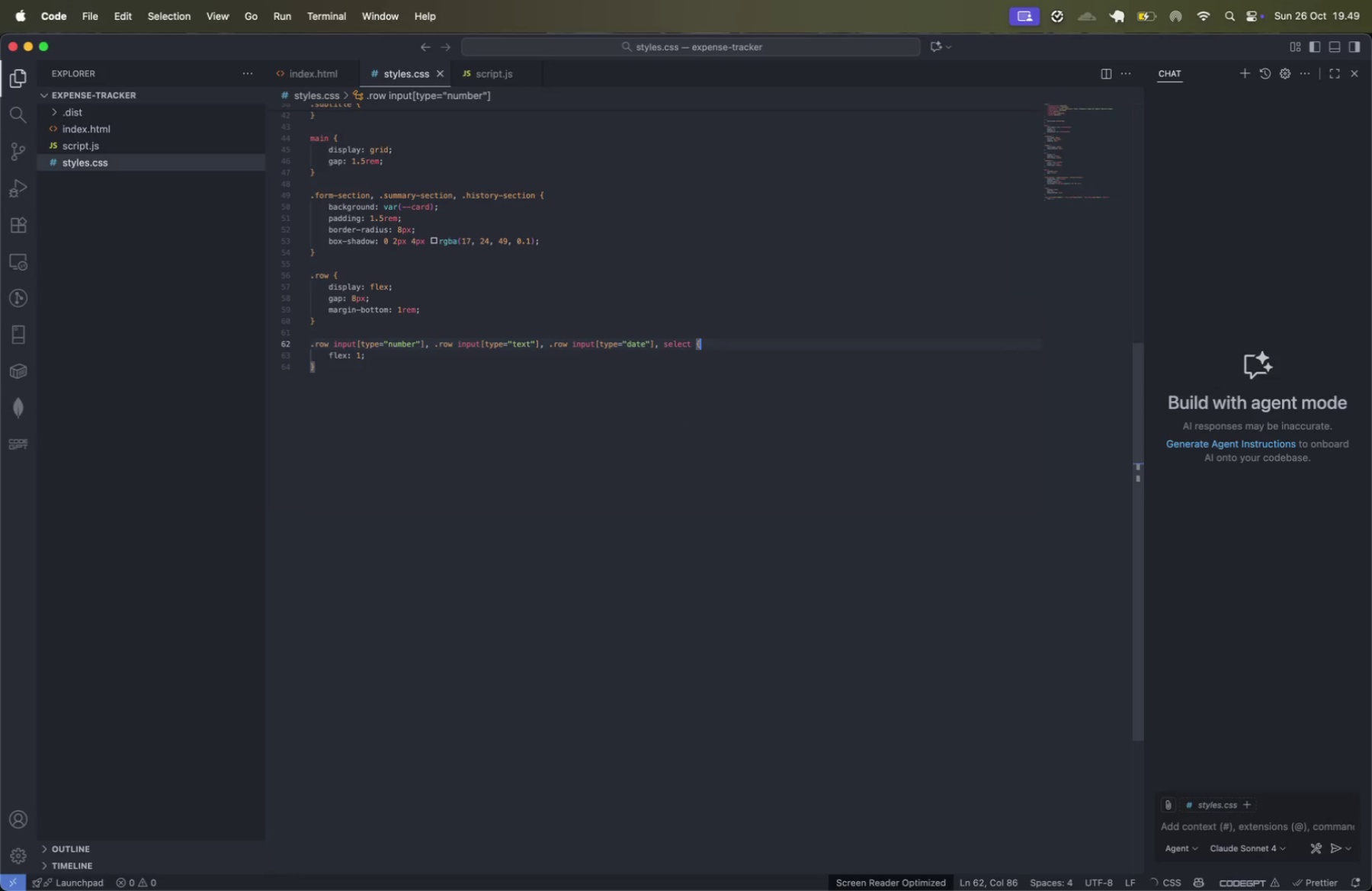 
key(ArrowDown)
 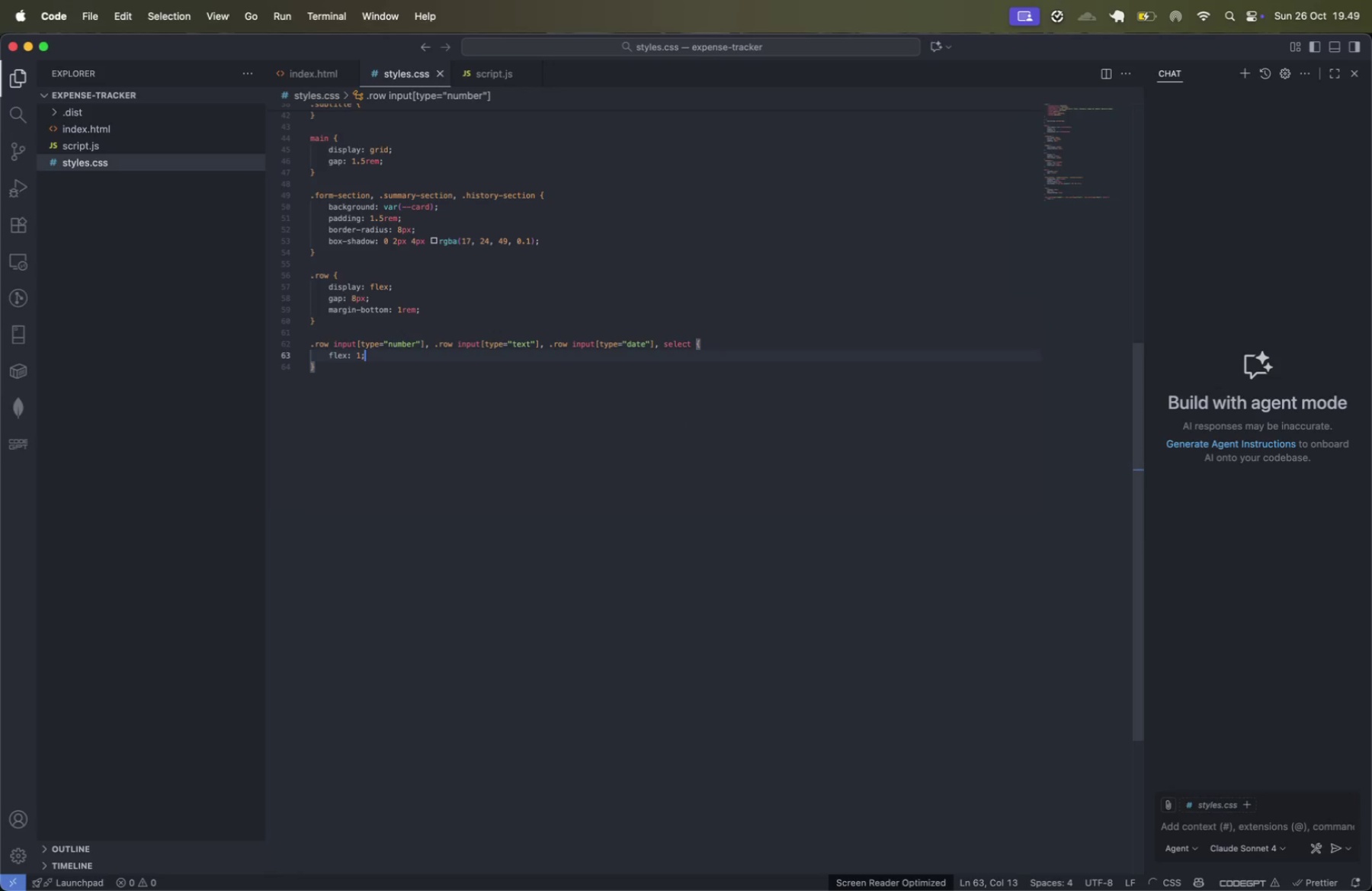 
key(Enter)
 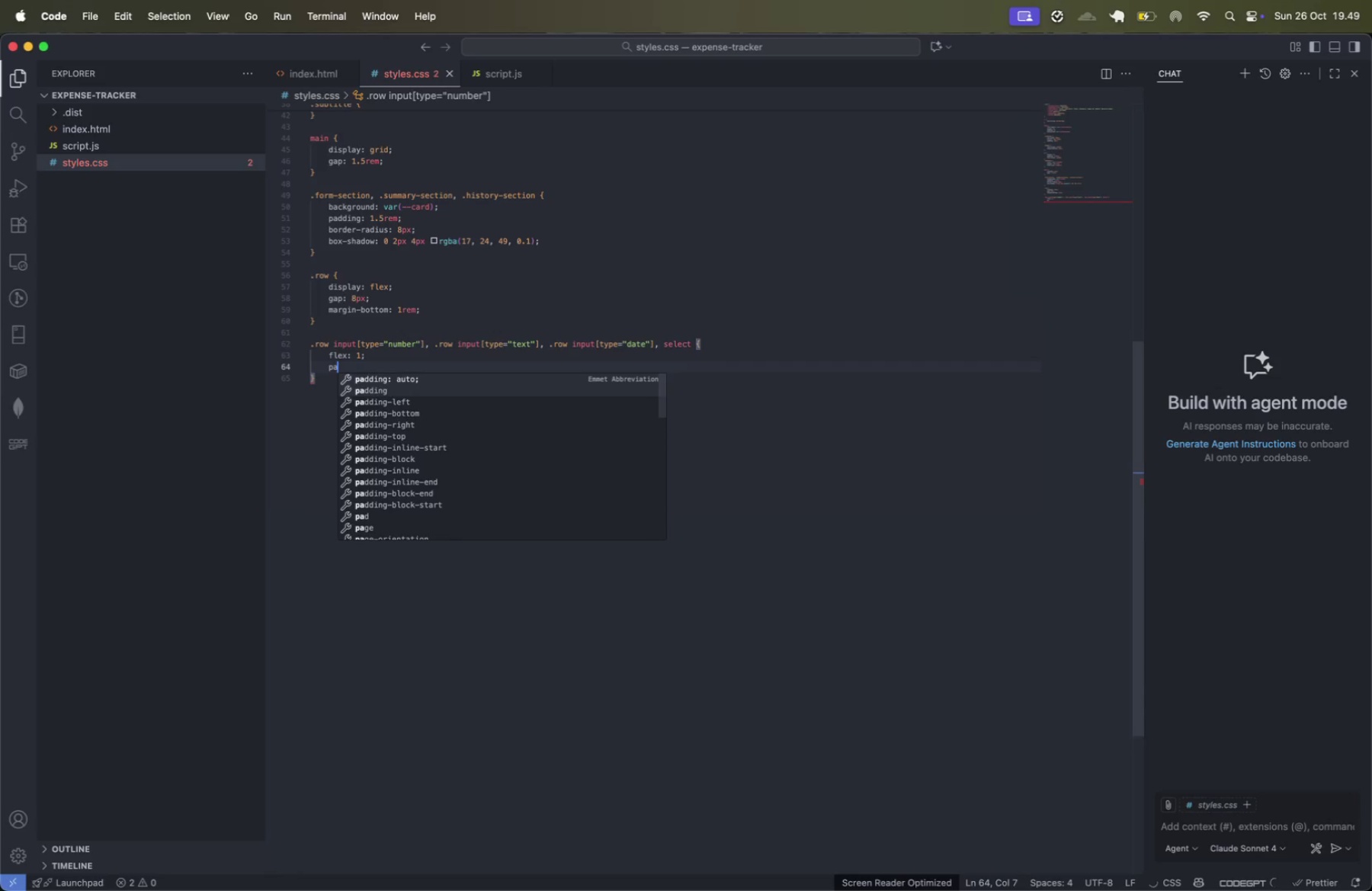 
type(pa)
 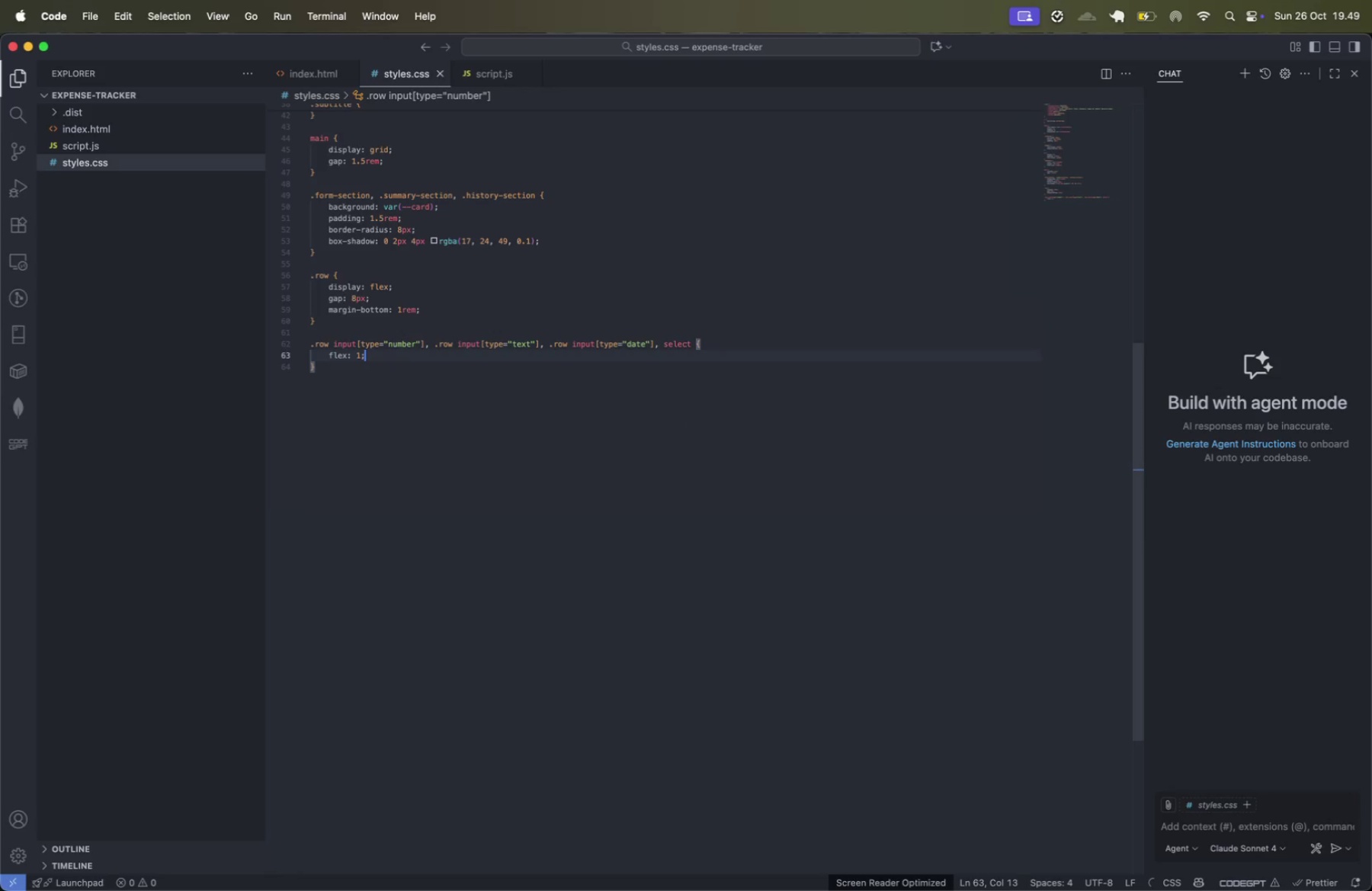 
key(Enter)
 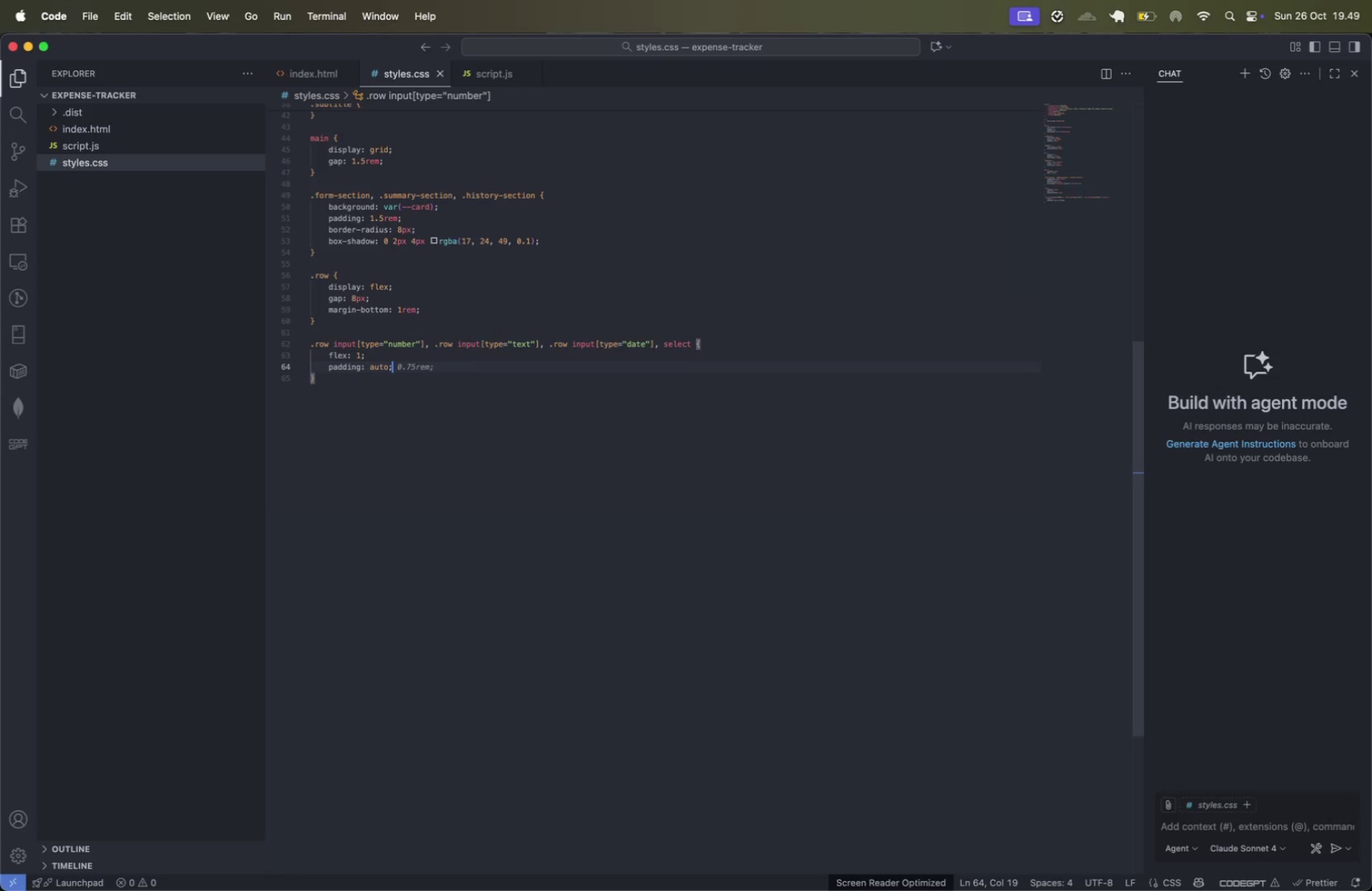 
key(ArrowLeft)
 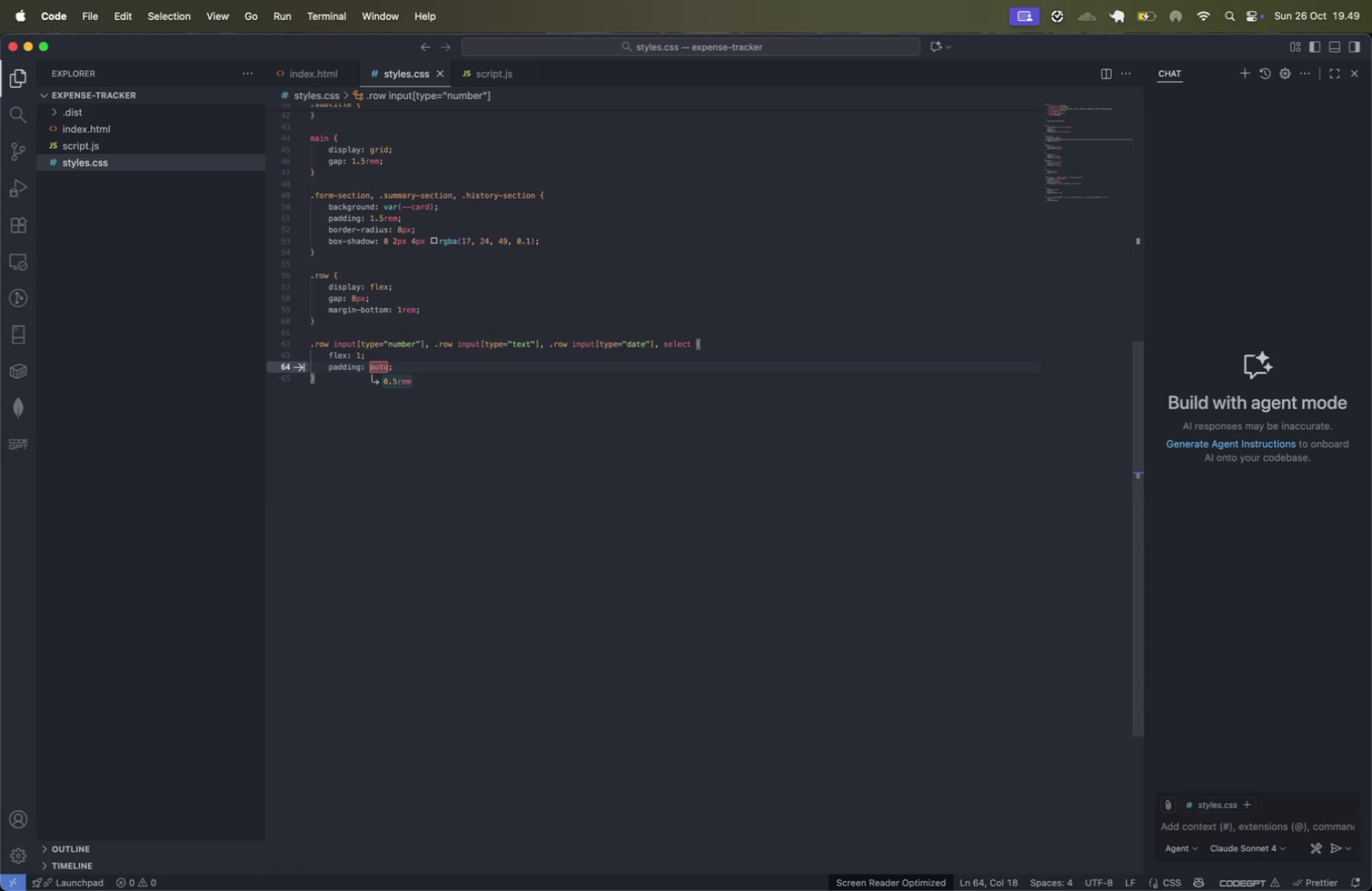 
key(Alt+OptionLeft)
 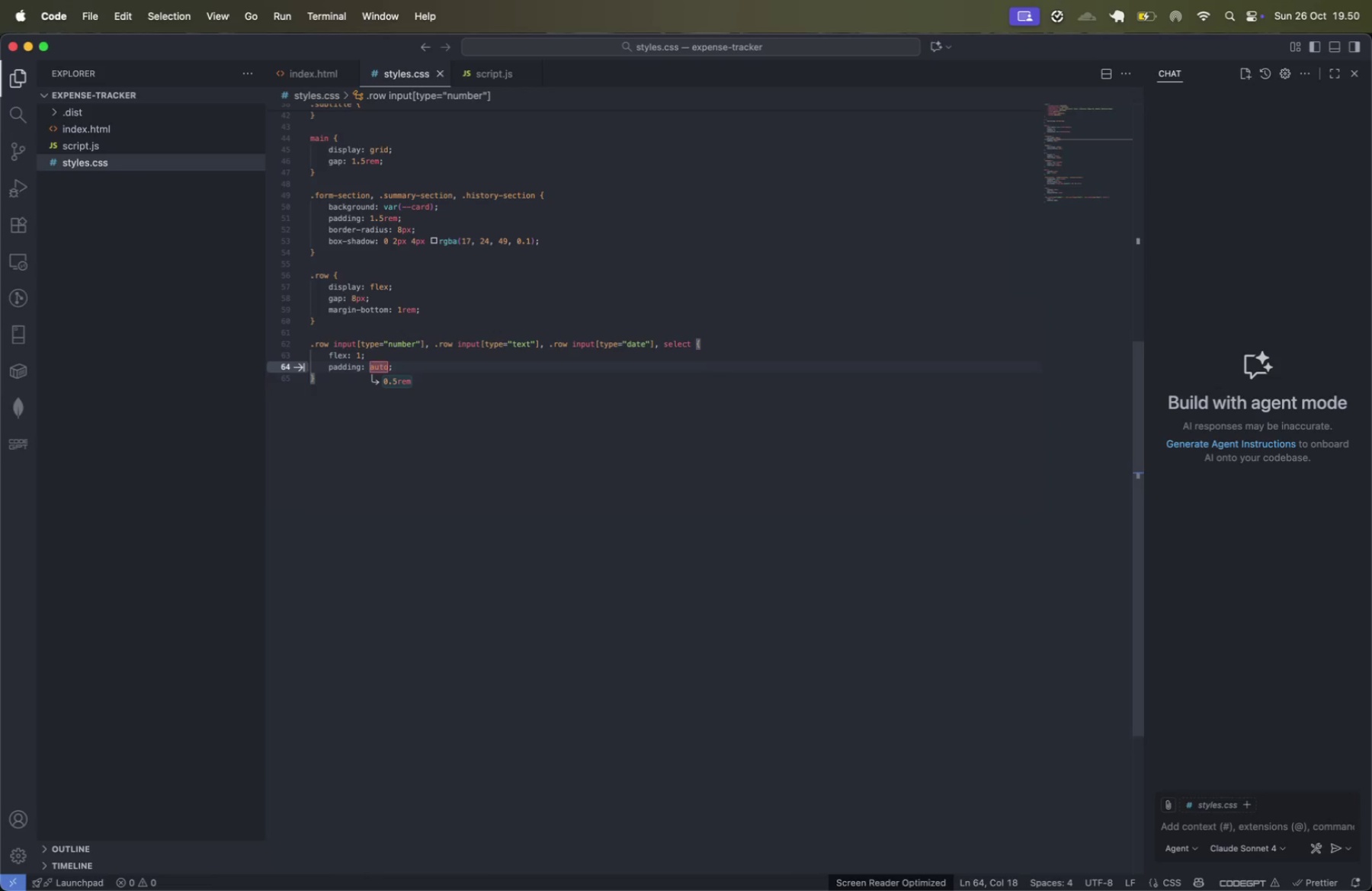 
key(Alt+Shift+ShiftLeft)
 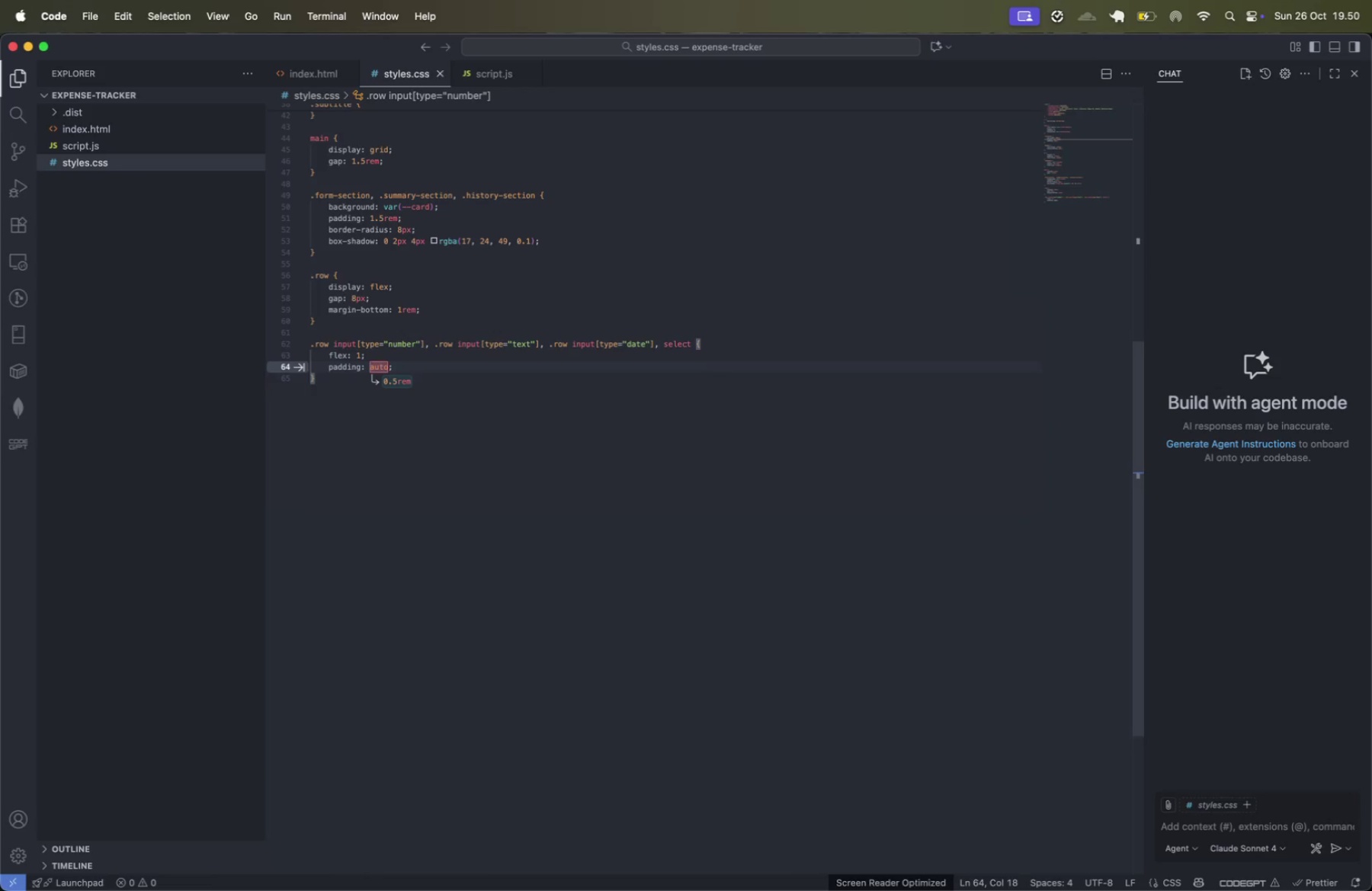 
key(Alt+Shift+ArrowLeft)
 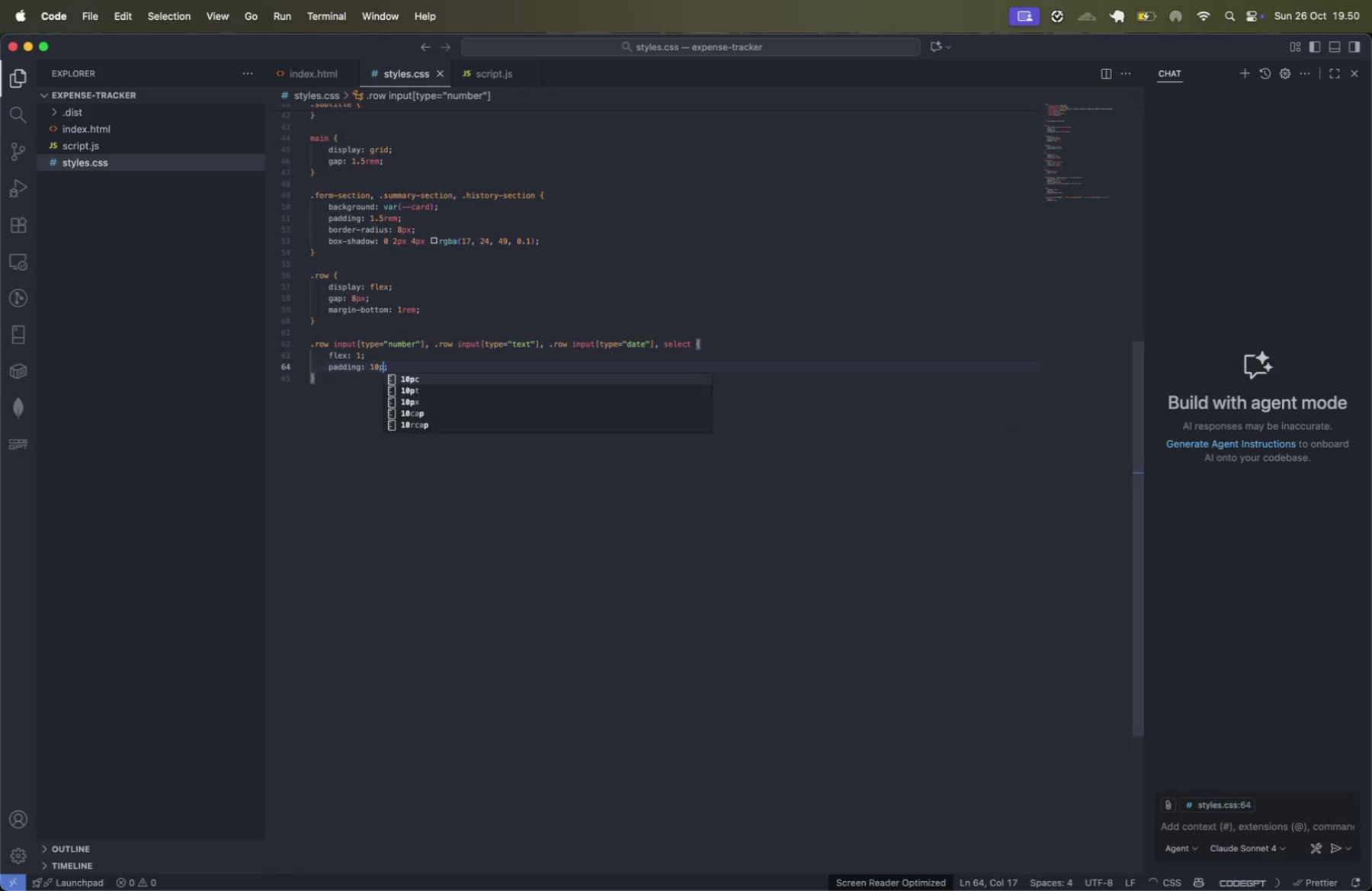 
type(10px)
 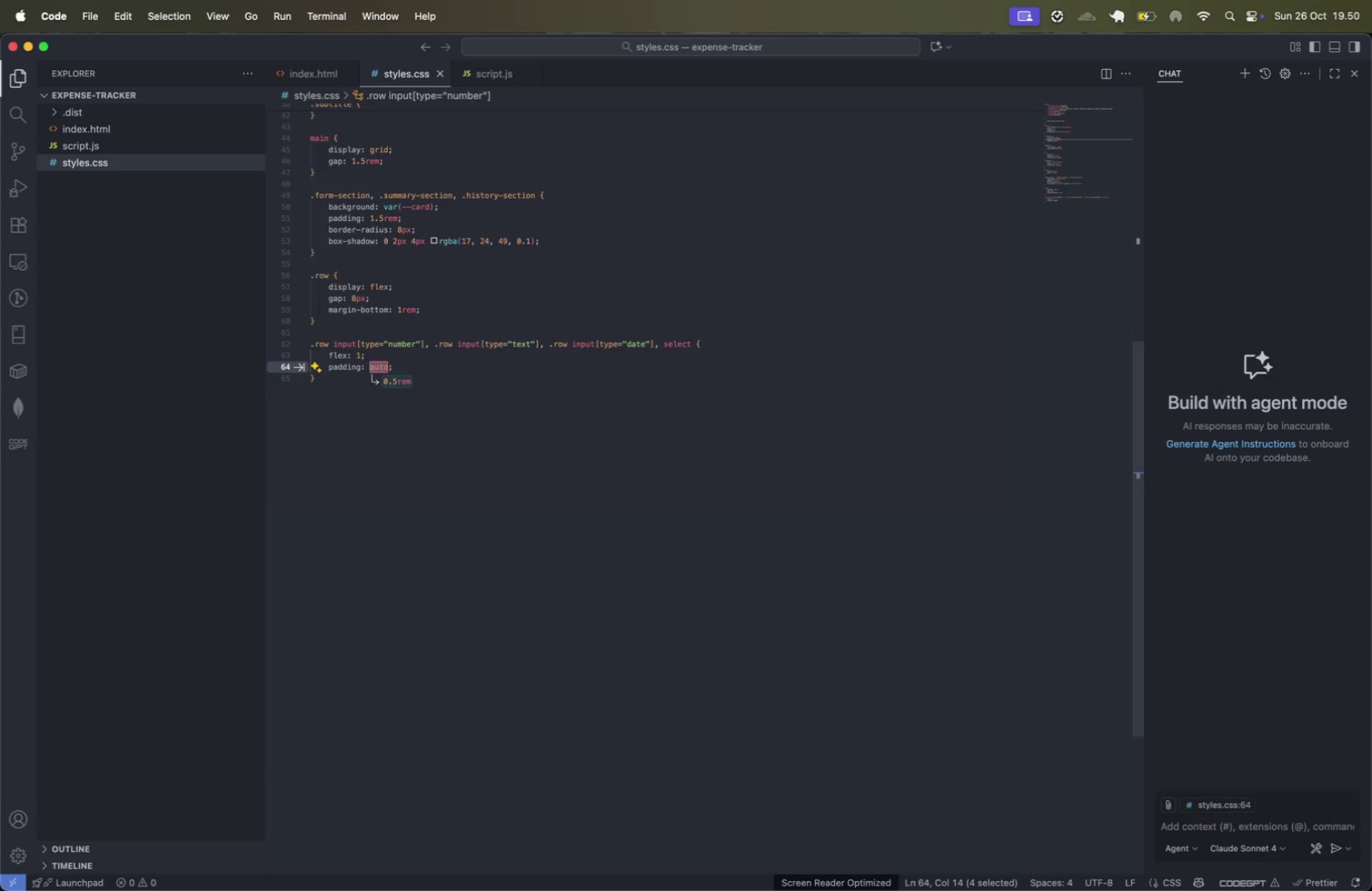 
key(ArrowRight)
 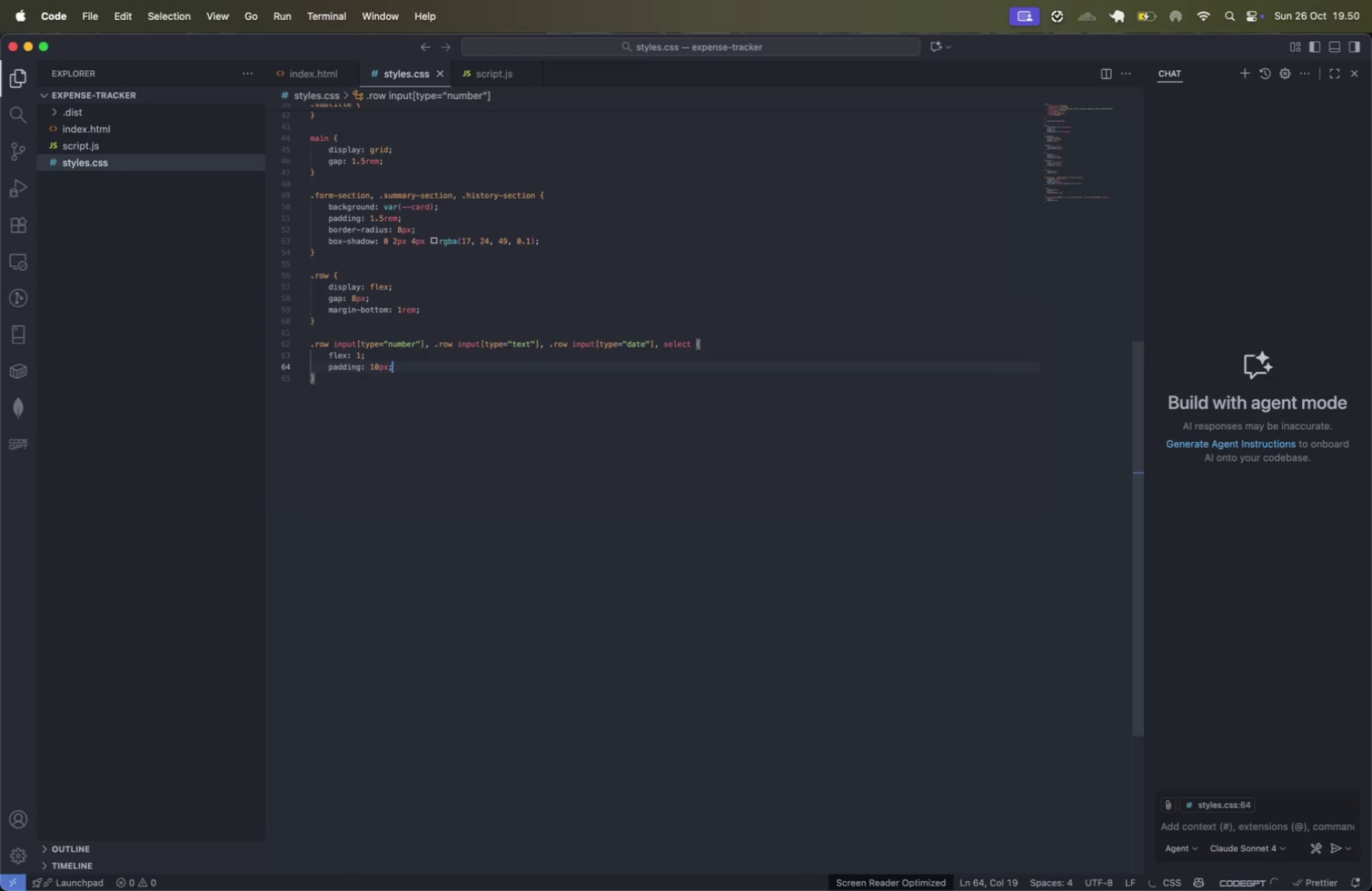 
key(Meta+CommandLeft)
 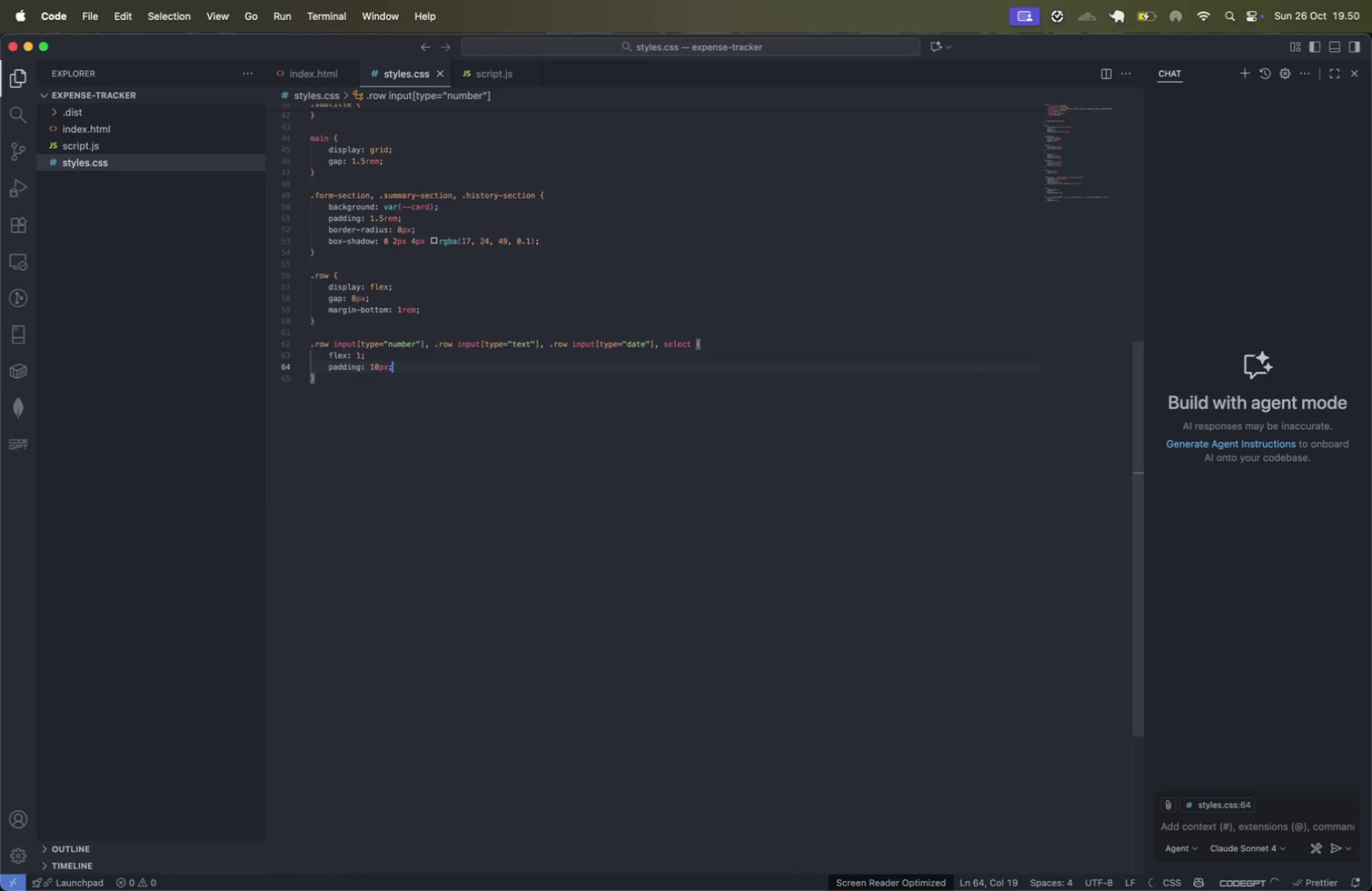 
key(Meta+ArrowRight)
 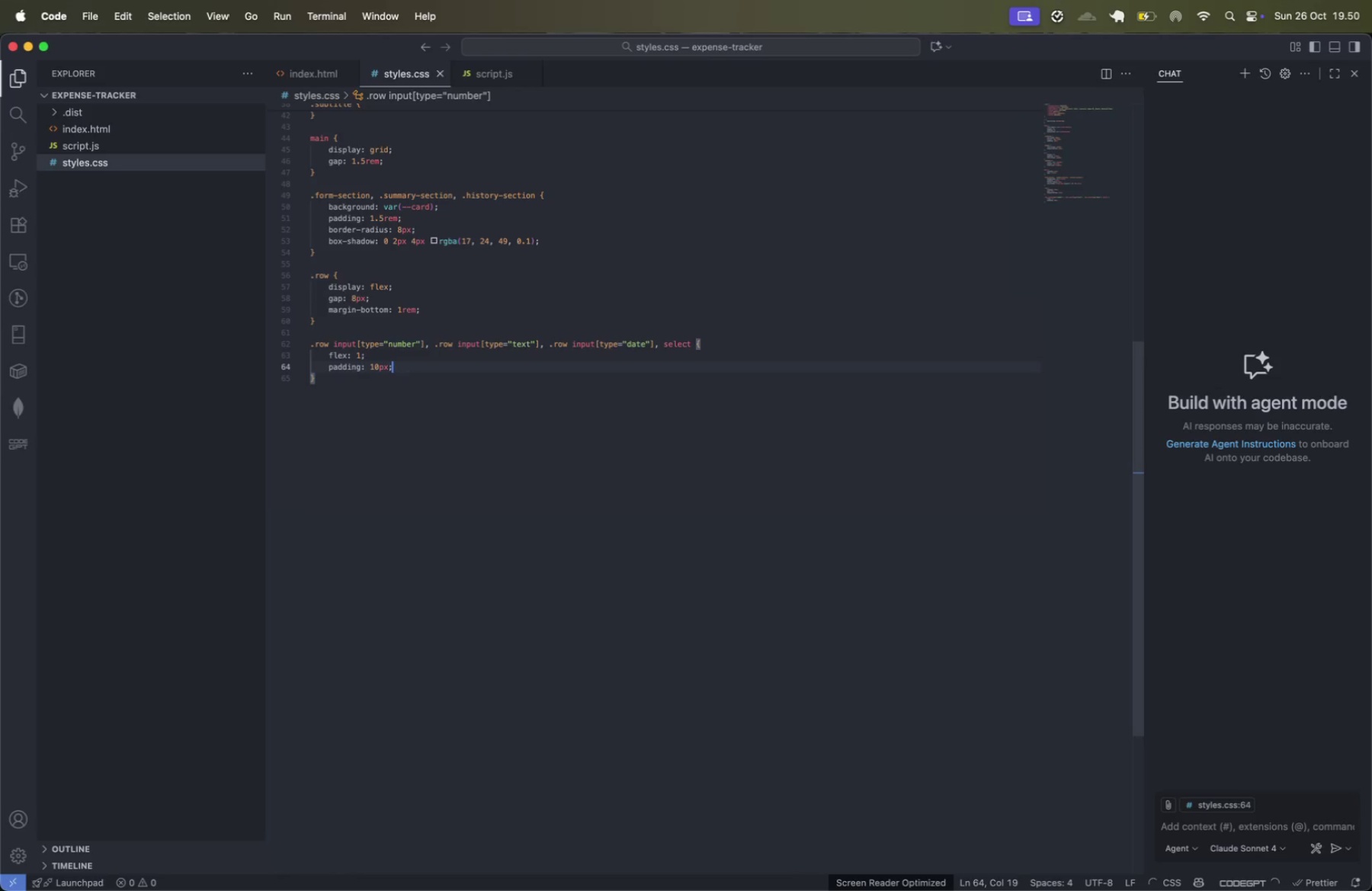 
key(Enter)
 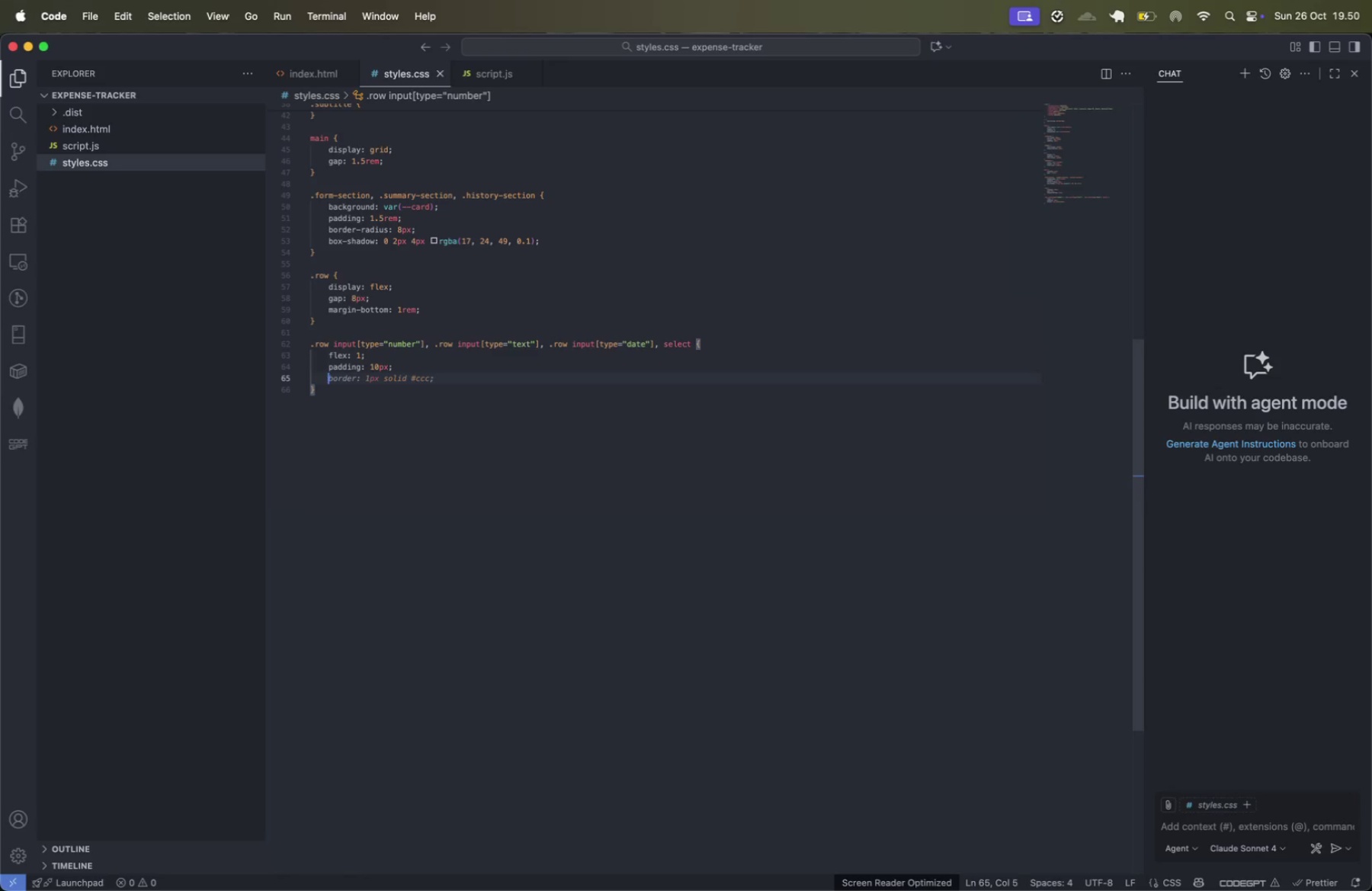 
key(Tab)
 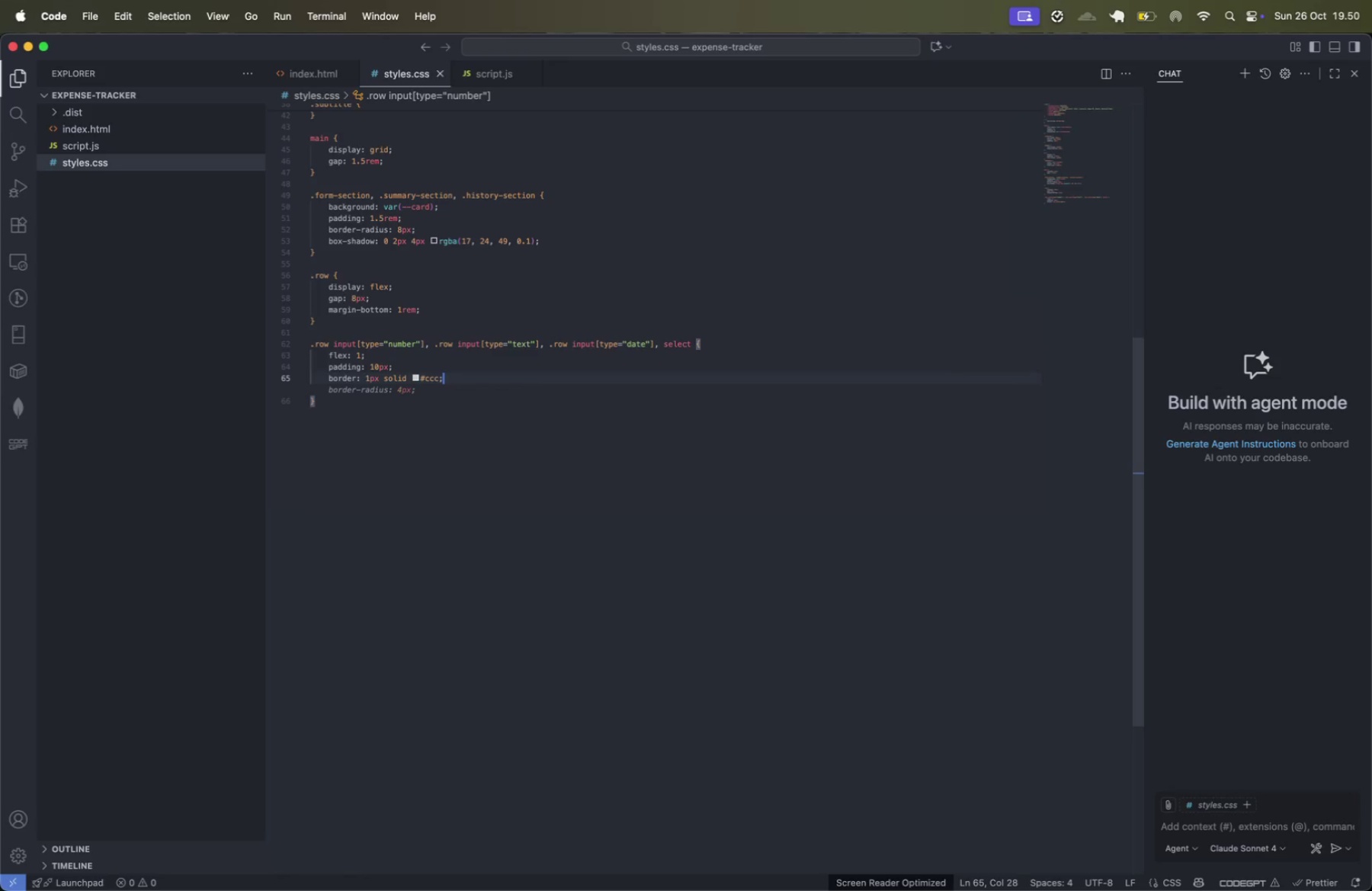 
key(Tab)
 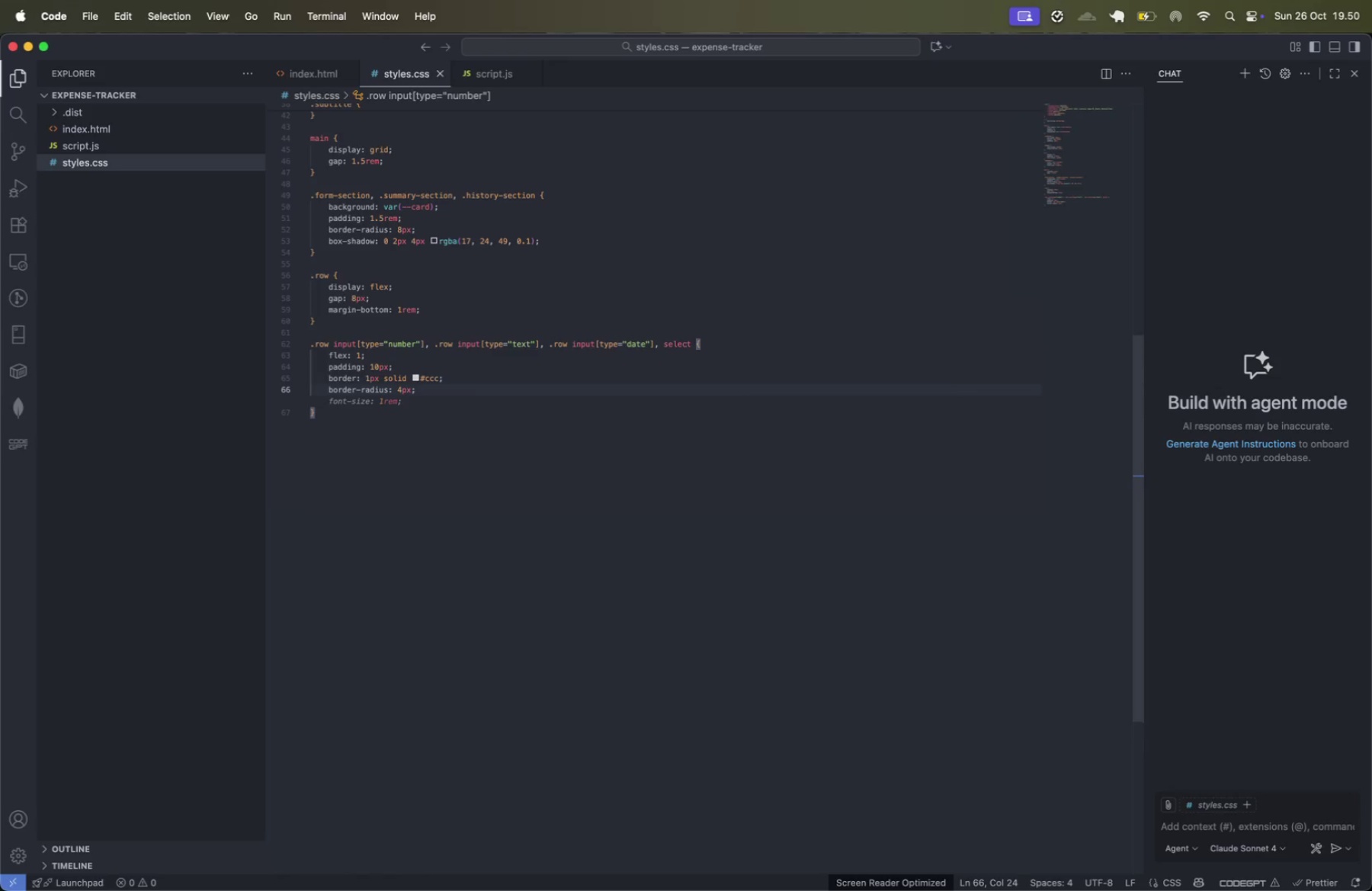 
key(Tab)
 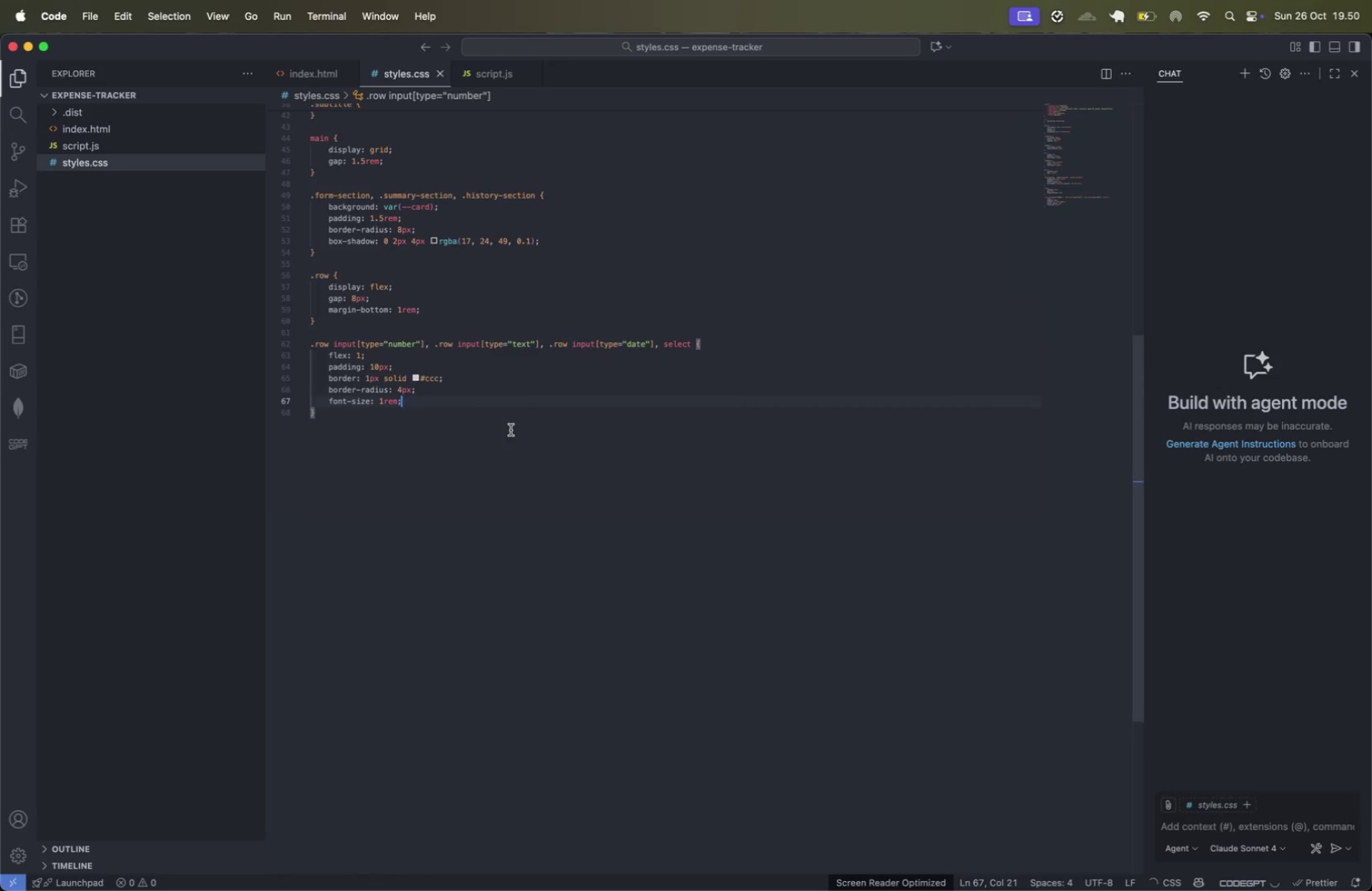 
left_click([511, 431])
 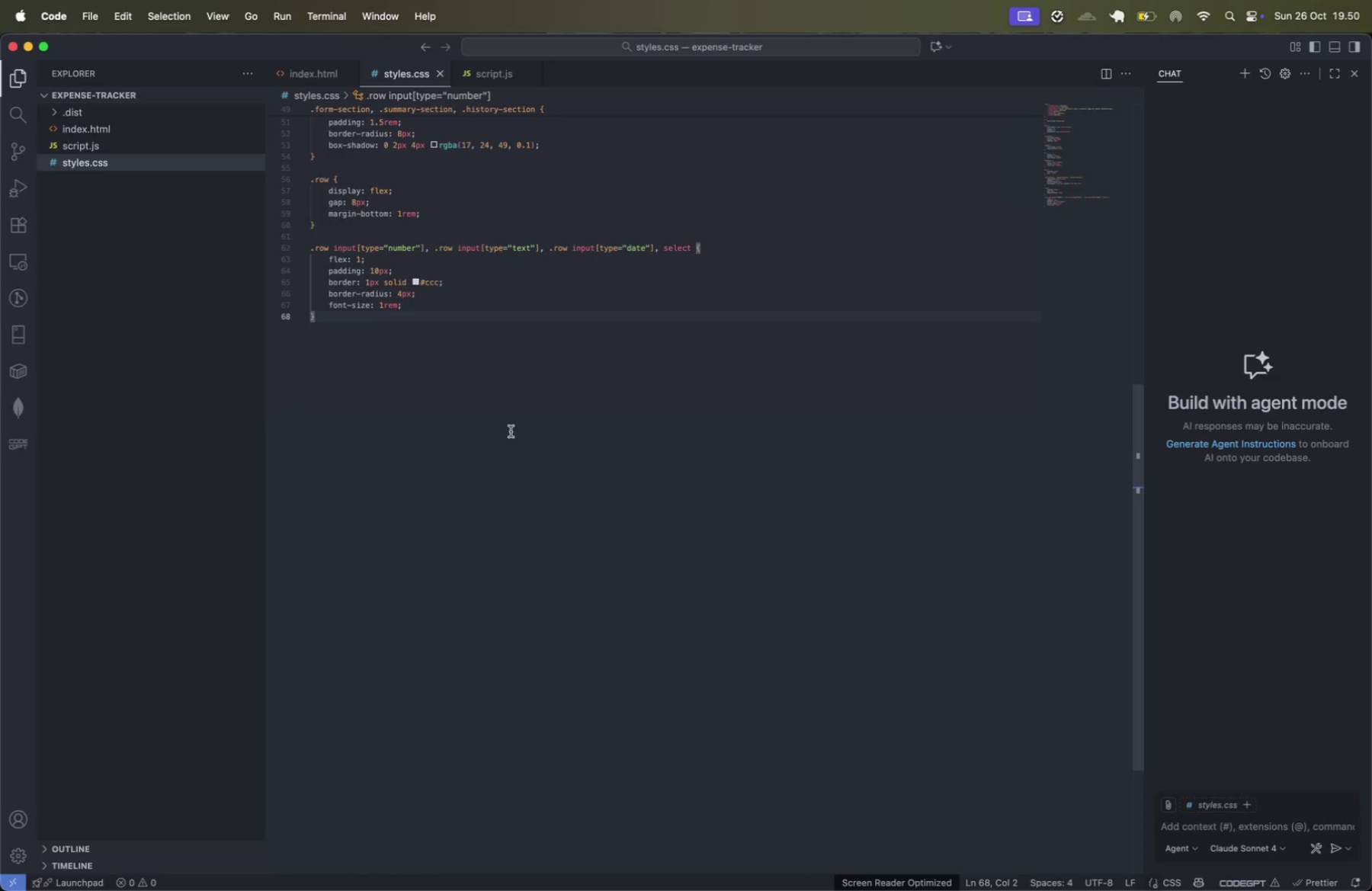 
scroll: coordinate [511, 431], scroll_direction: down, amount: 10.0
 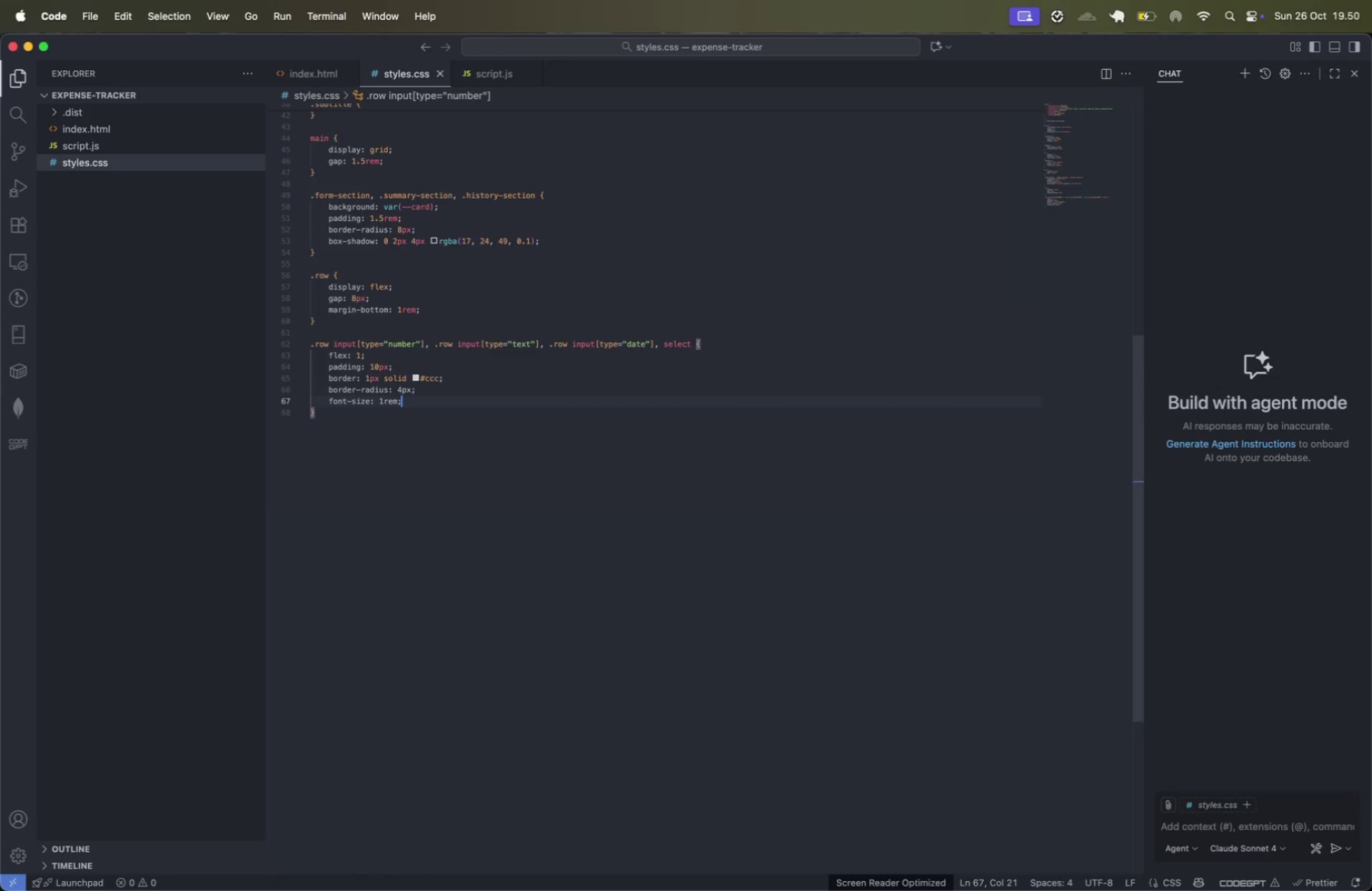 
key(Enter)
 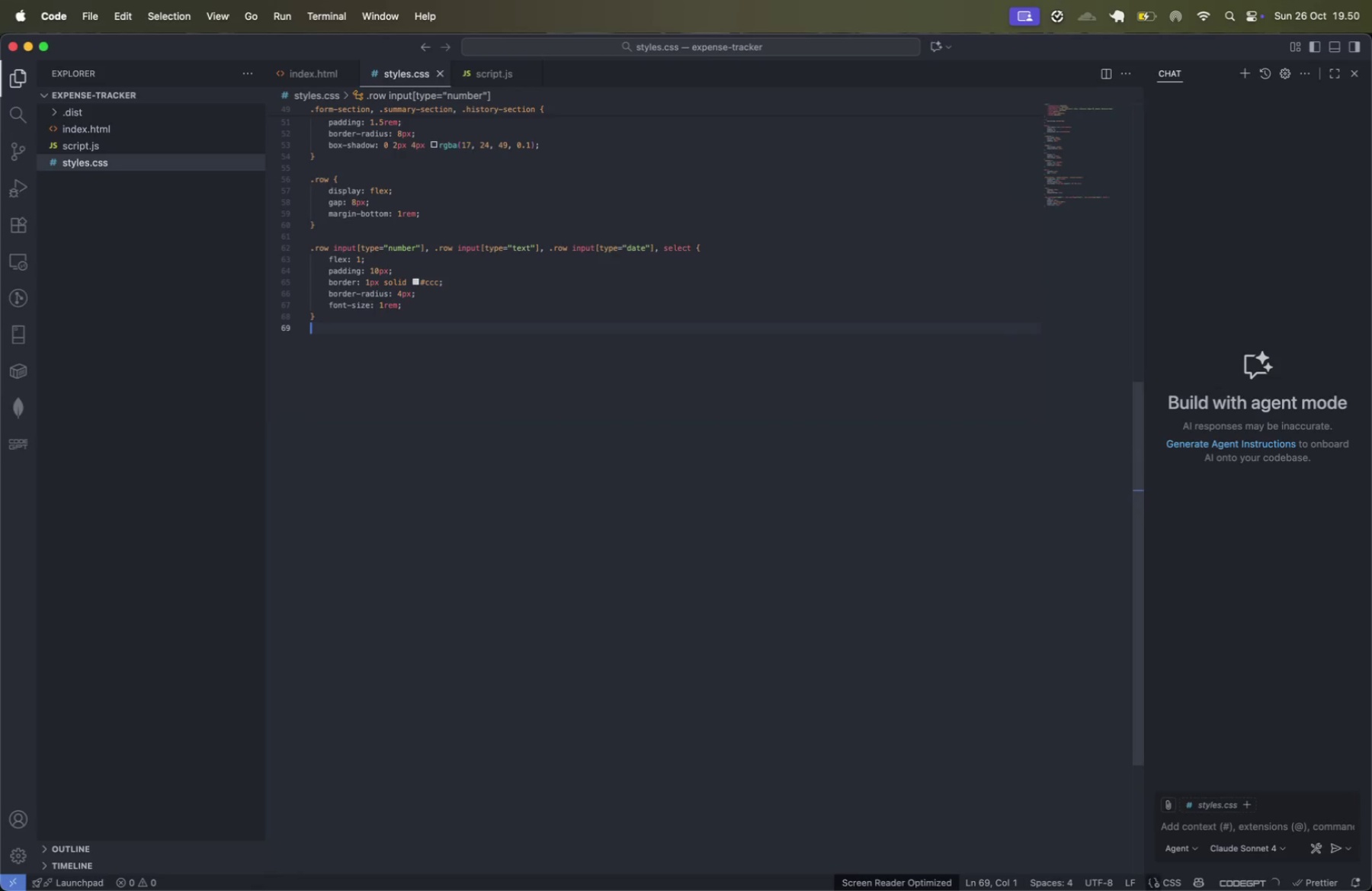 
key(Enter)
 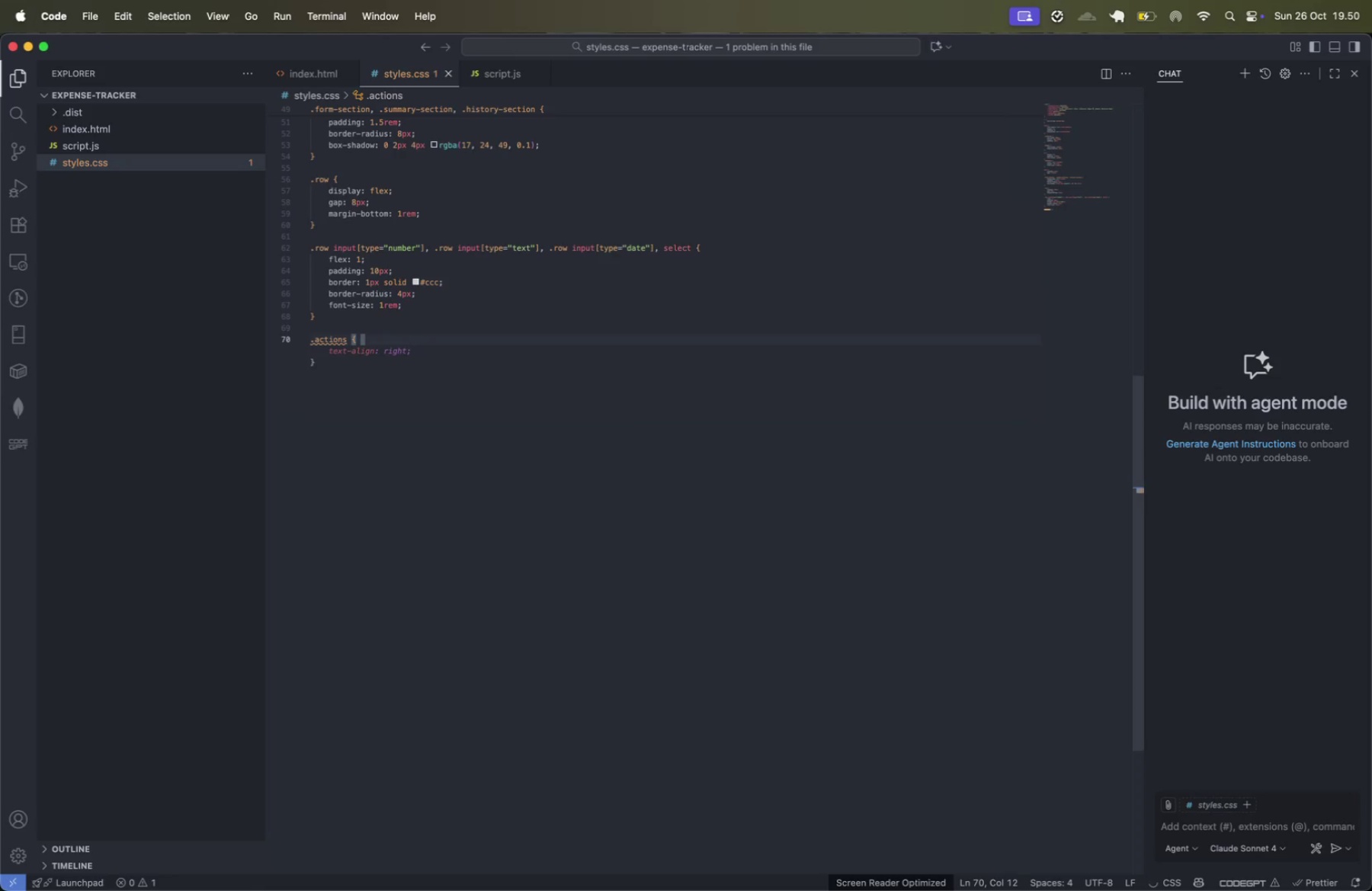 
type(.actions { )
key(Tab)
 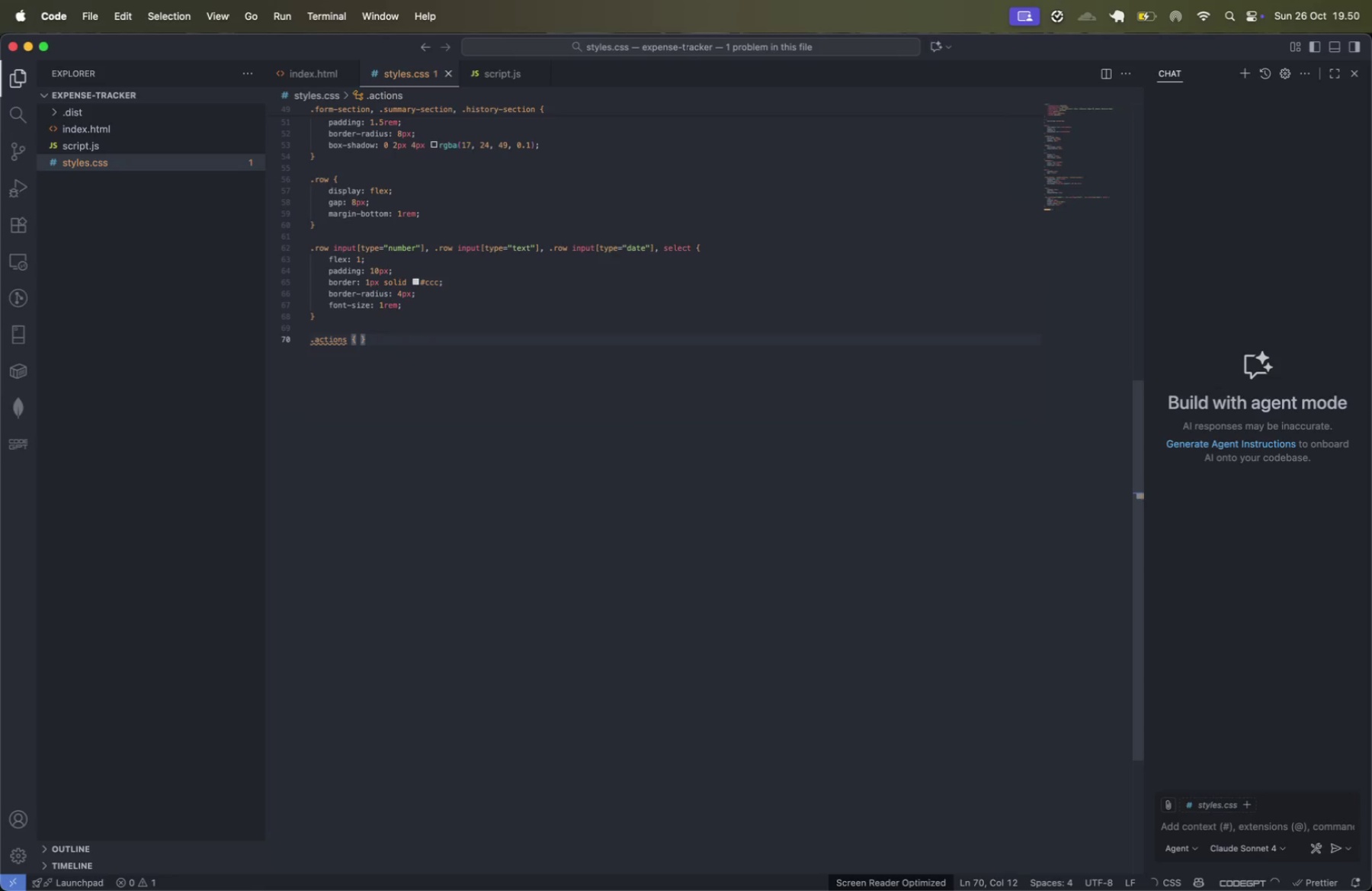 
double_click([396, 350])
 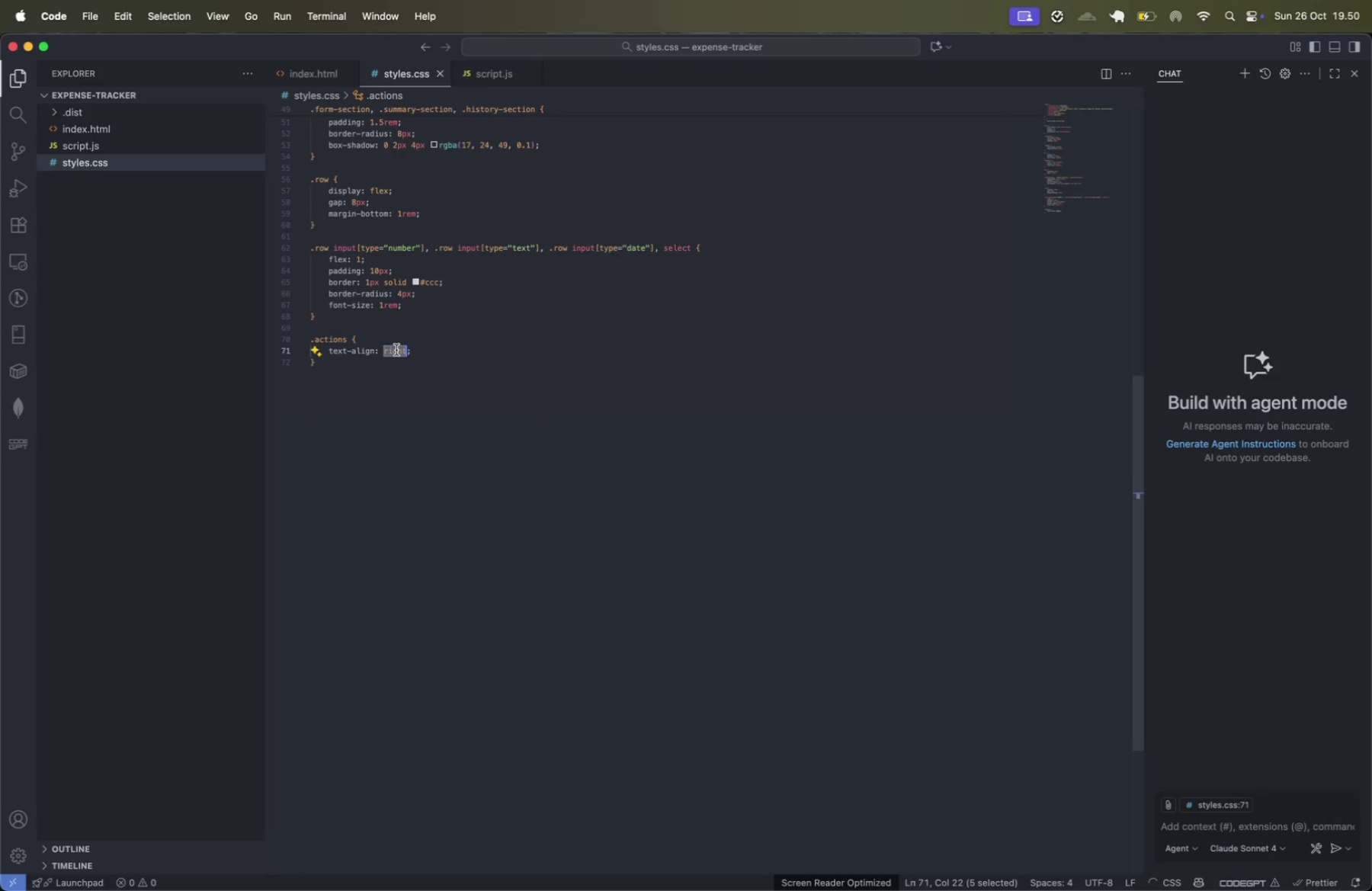 
type(cen)
 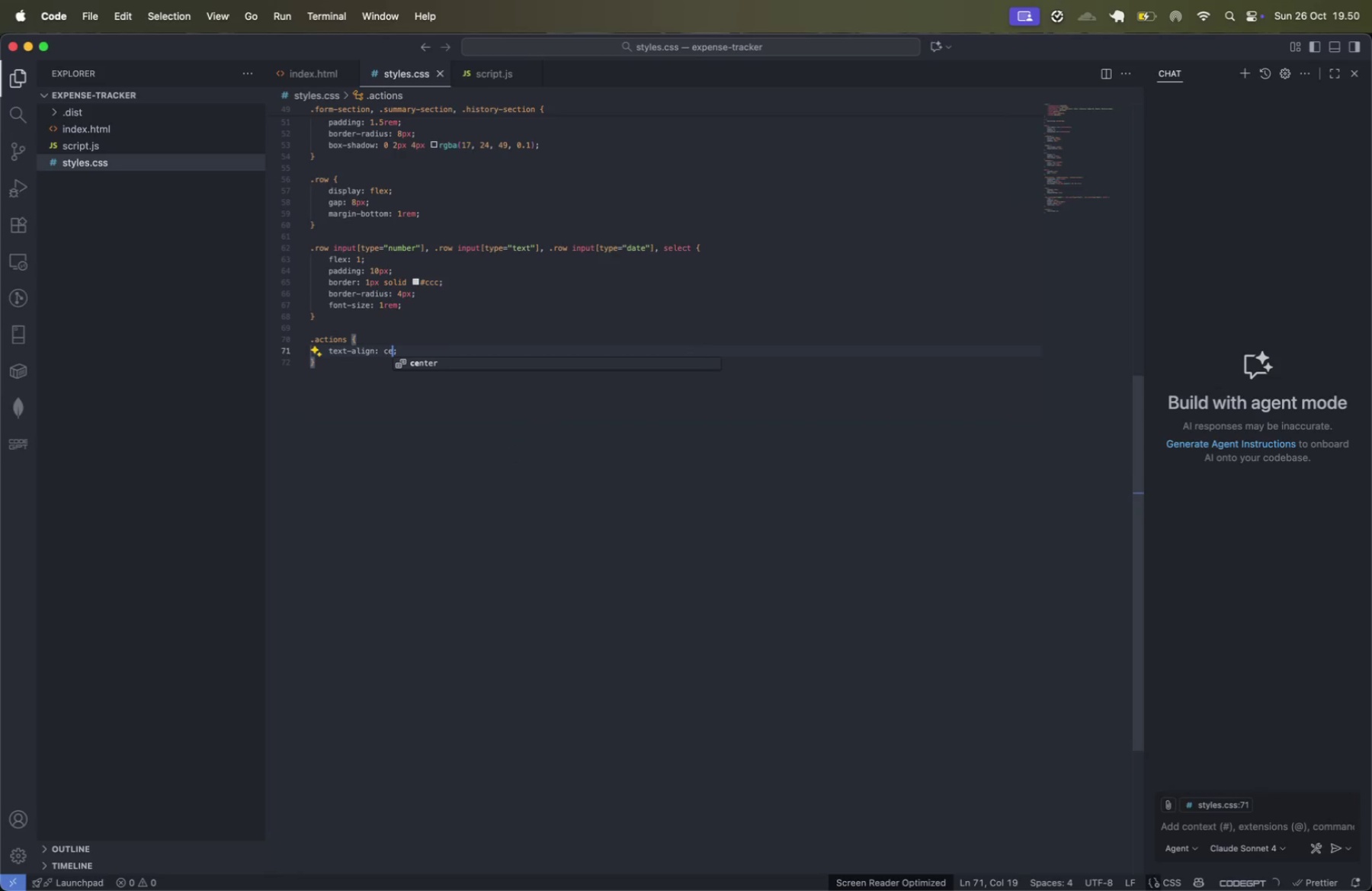 
key(Enter)
 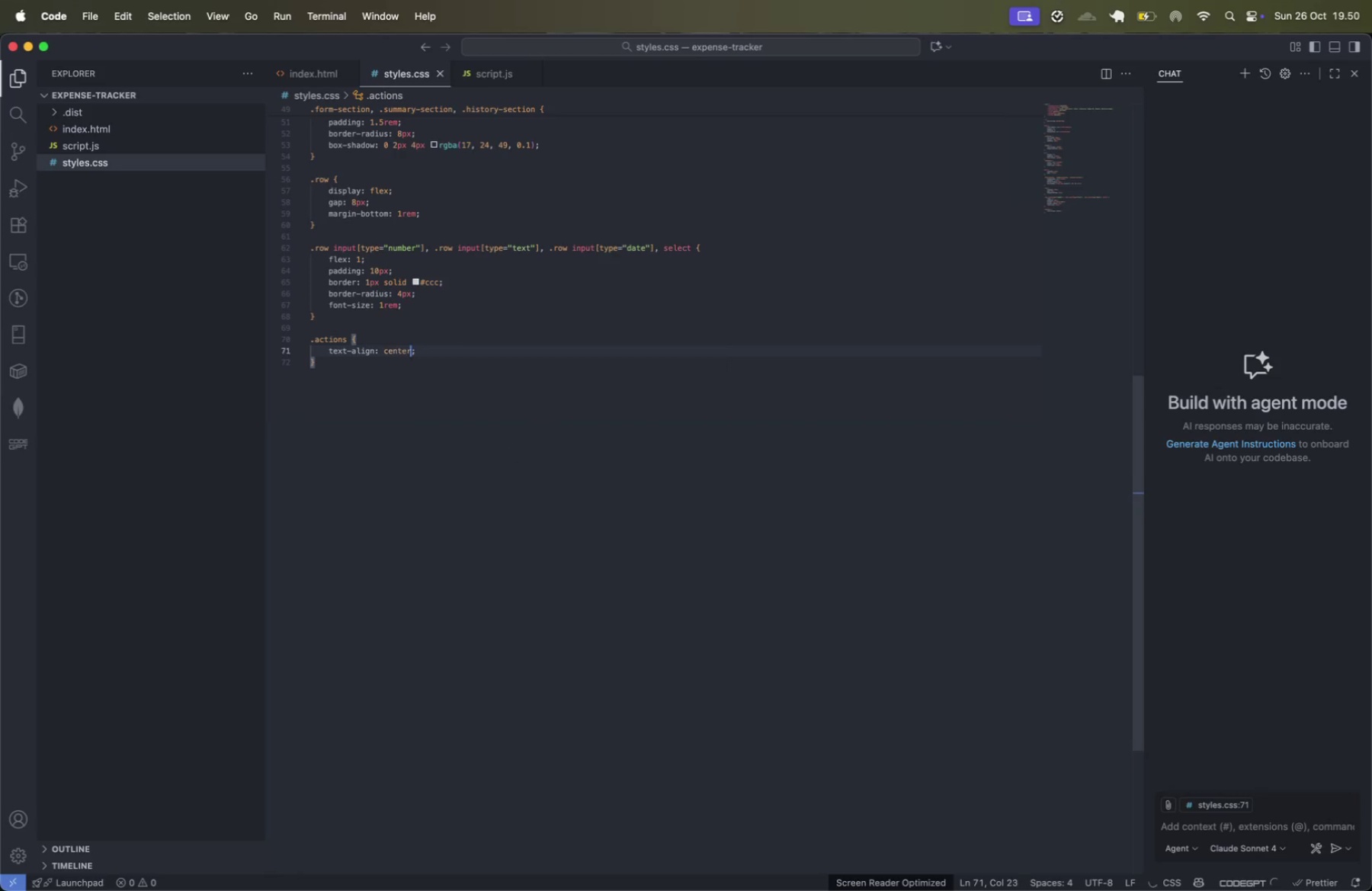 
double_click([337, 353])
 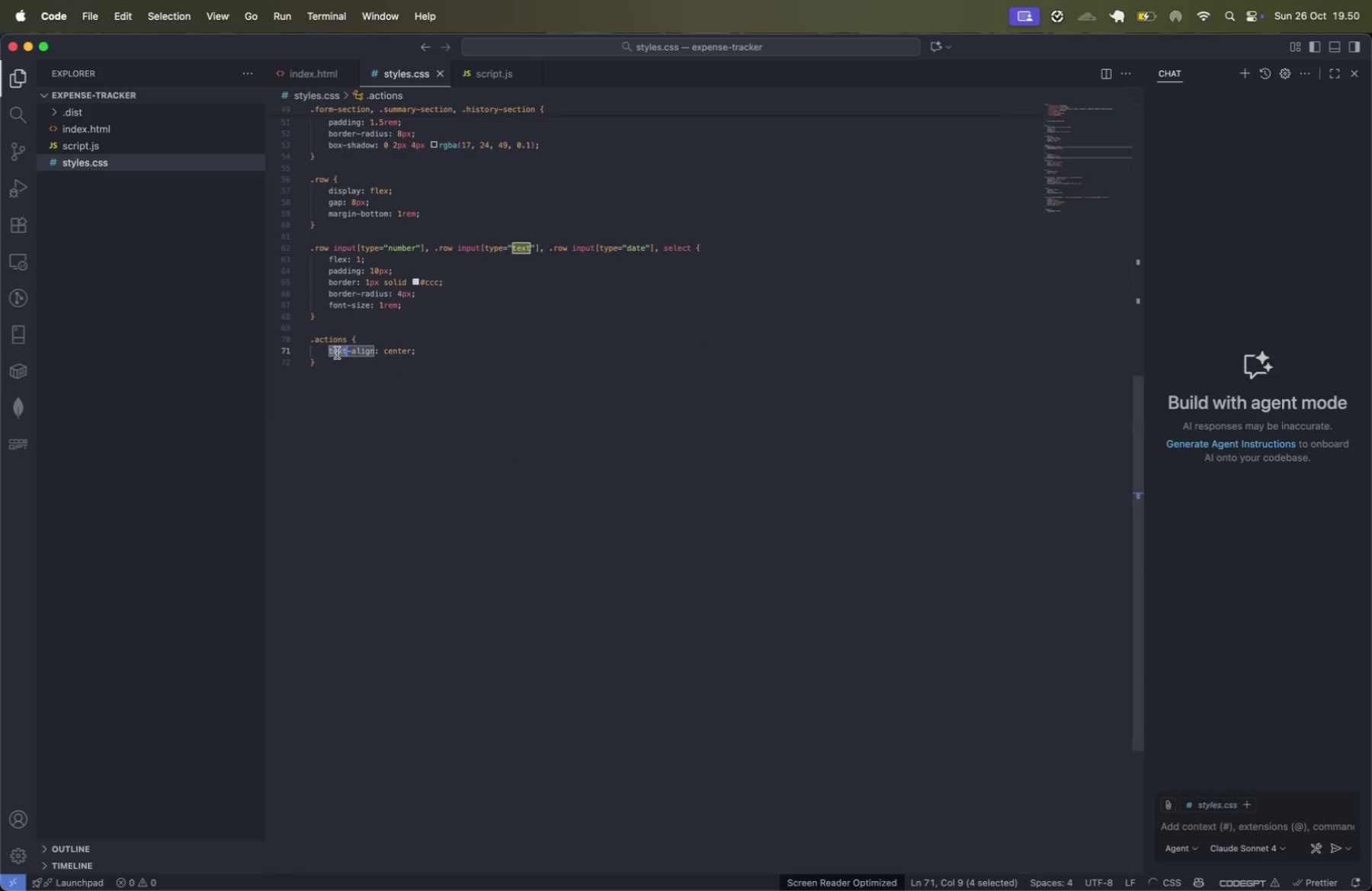 
key(Alt+Shift+OptionLeft)
 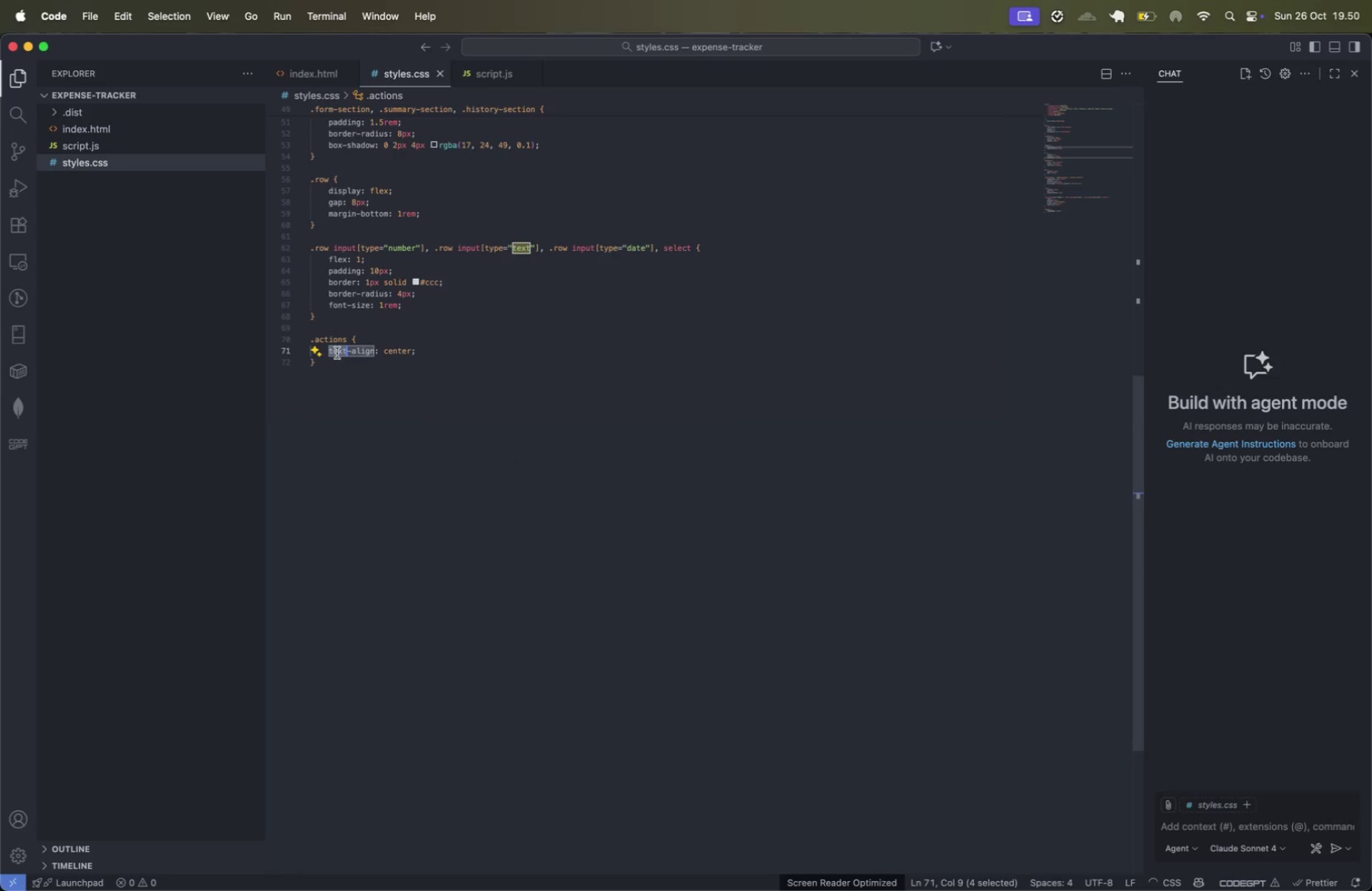 
key(Alt+Shift+ArrowRight)
 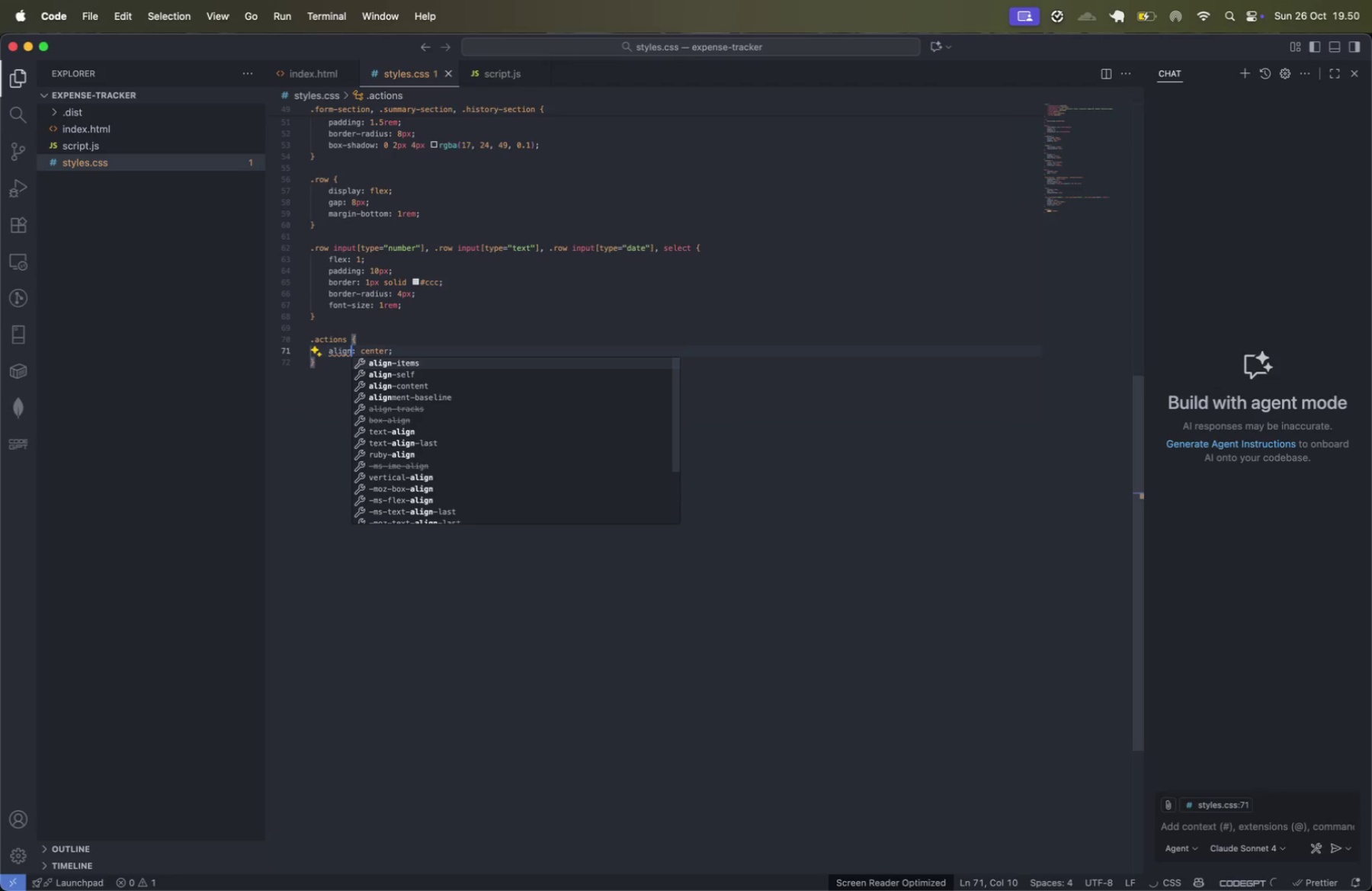 
type(align)
 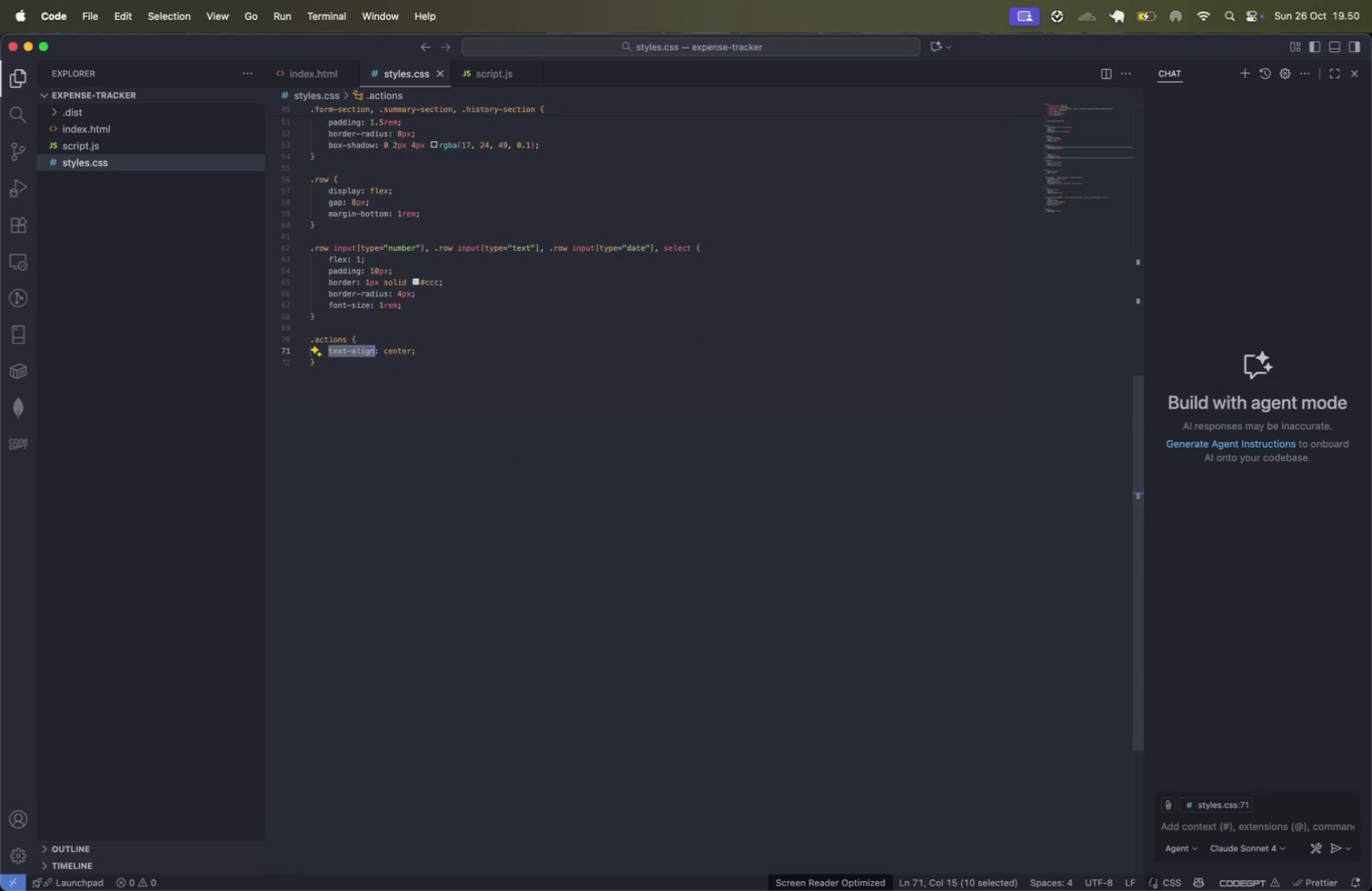 
key(Enter)
 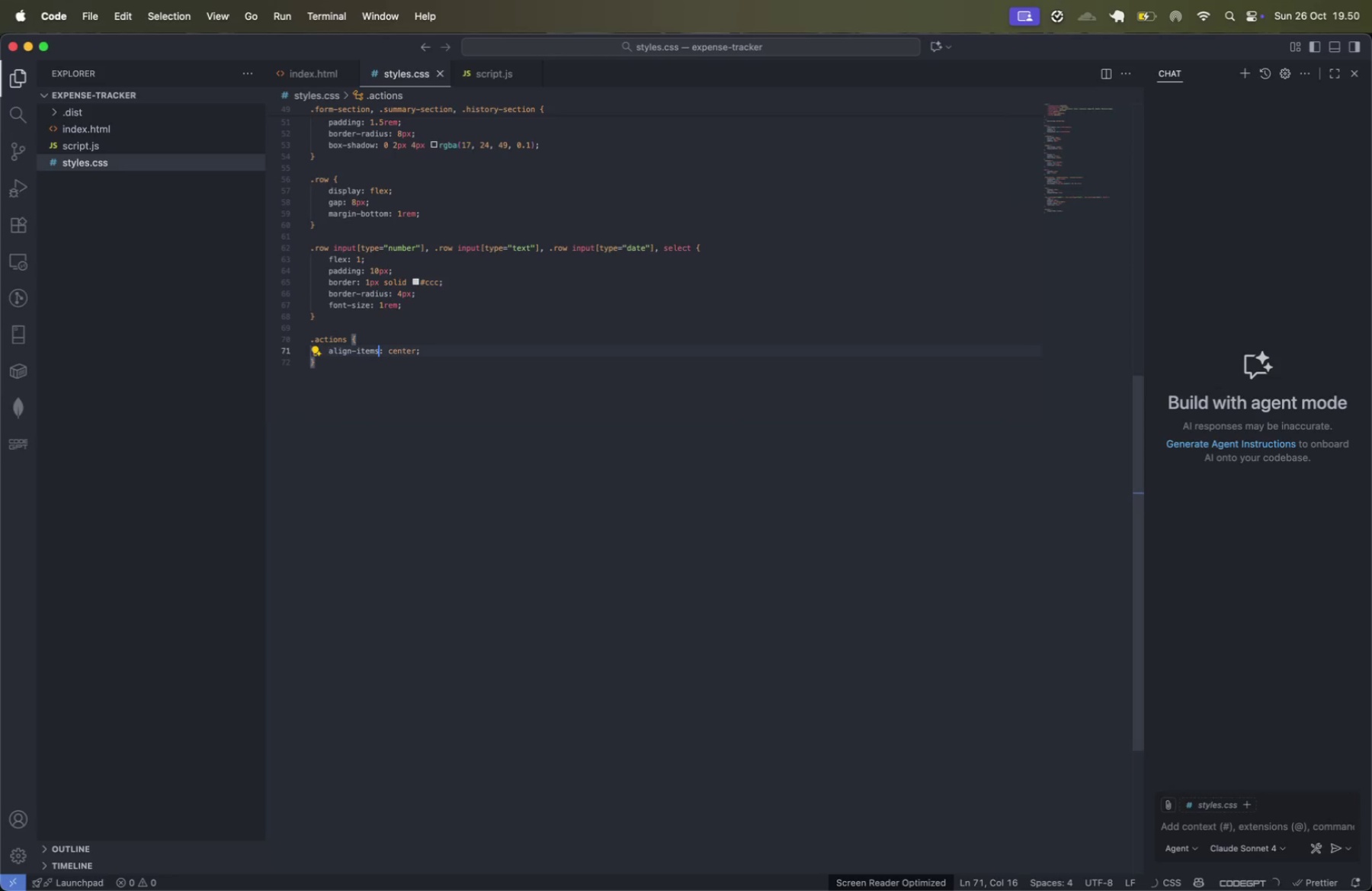 
key(ArrowRight)
 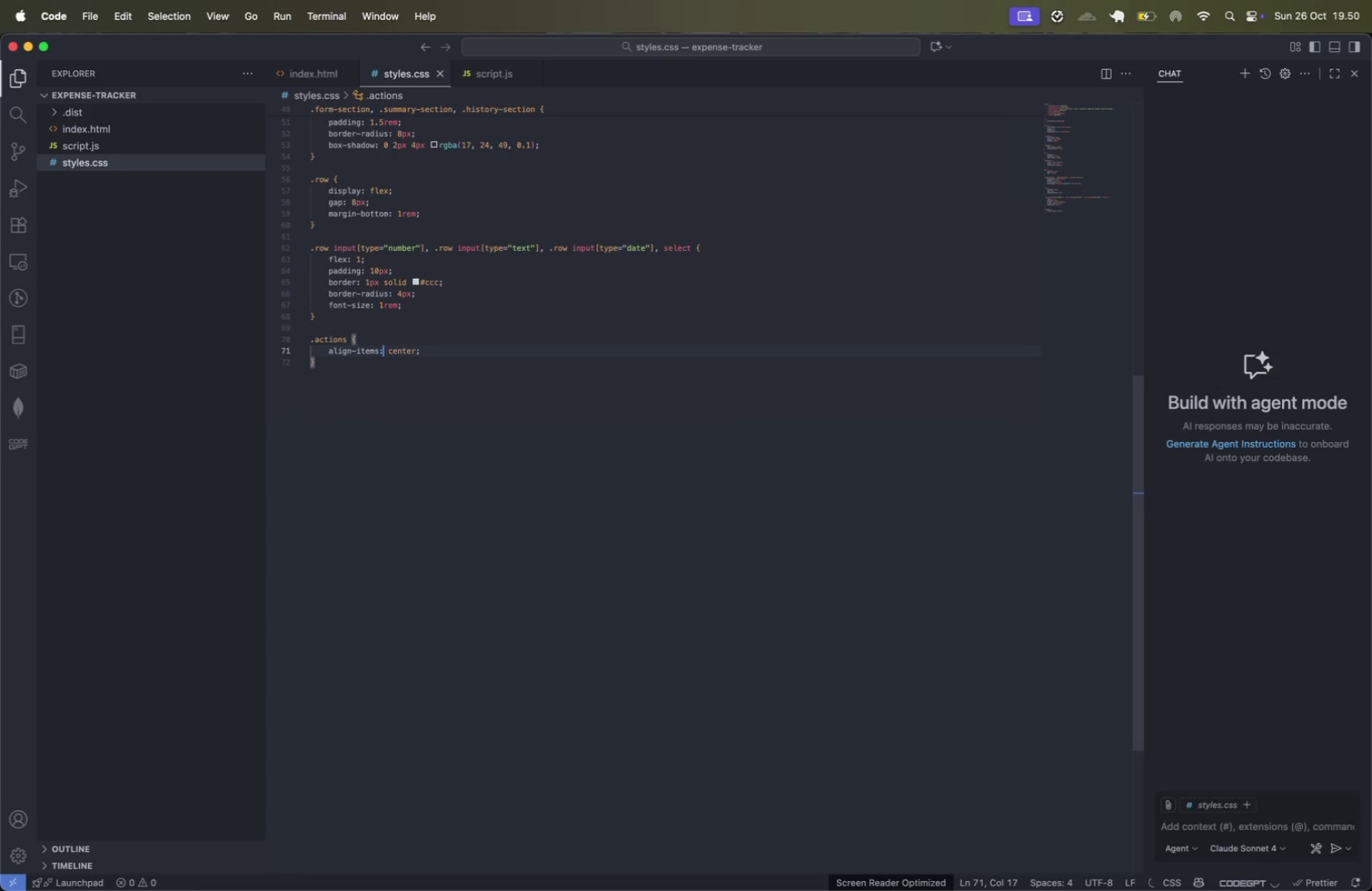 
key(Meta+CommandLeft)
 